 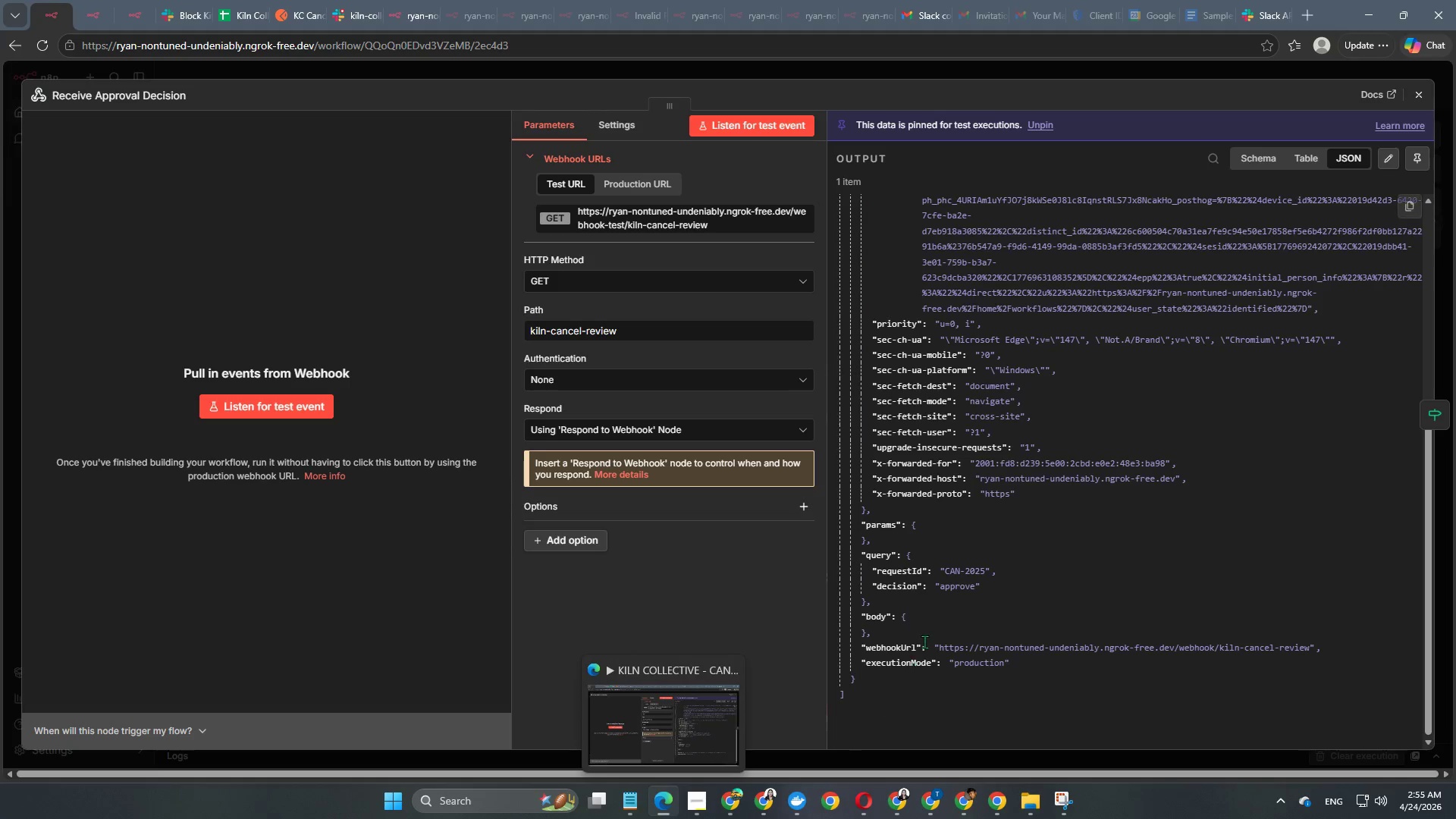 
left_click([614, 77])
 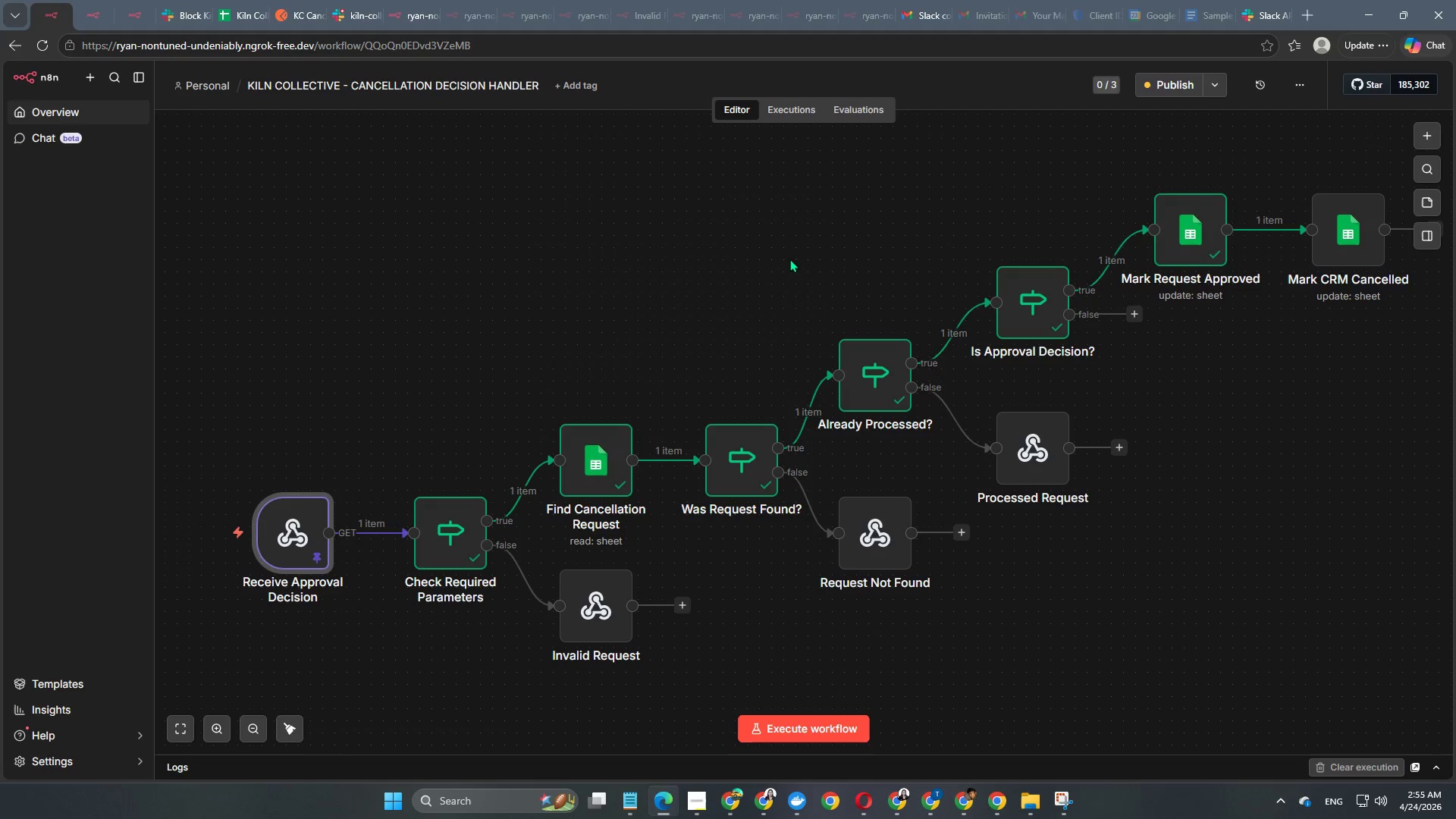 
left_click_drag(start_coordinate=[903, 238], to_coordinate=[755, 249])
 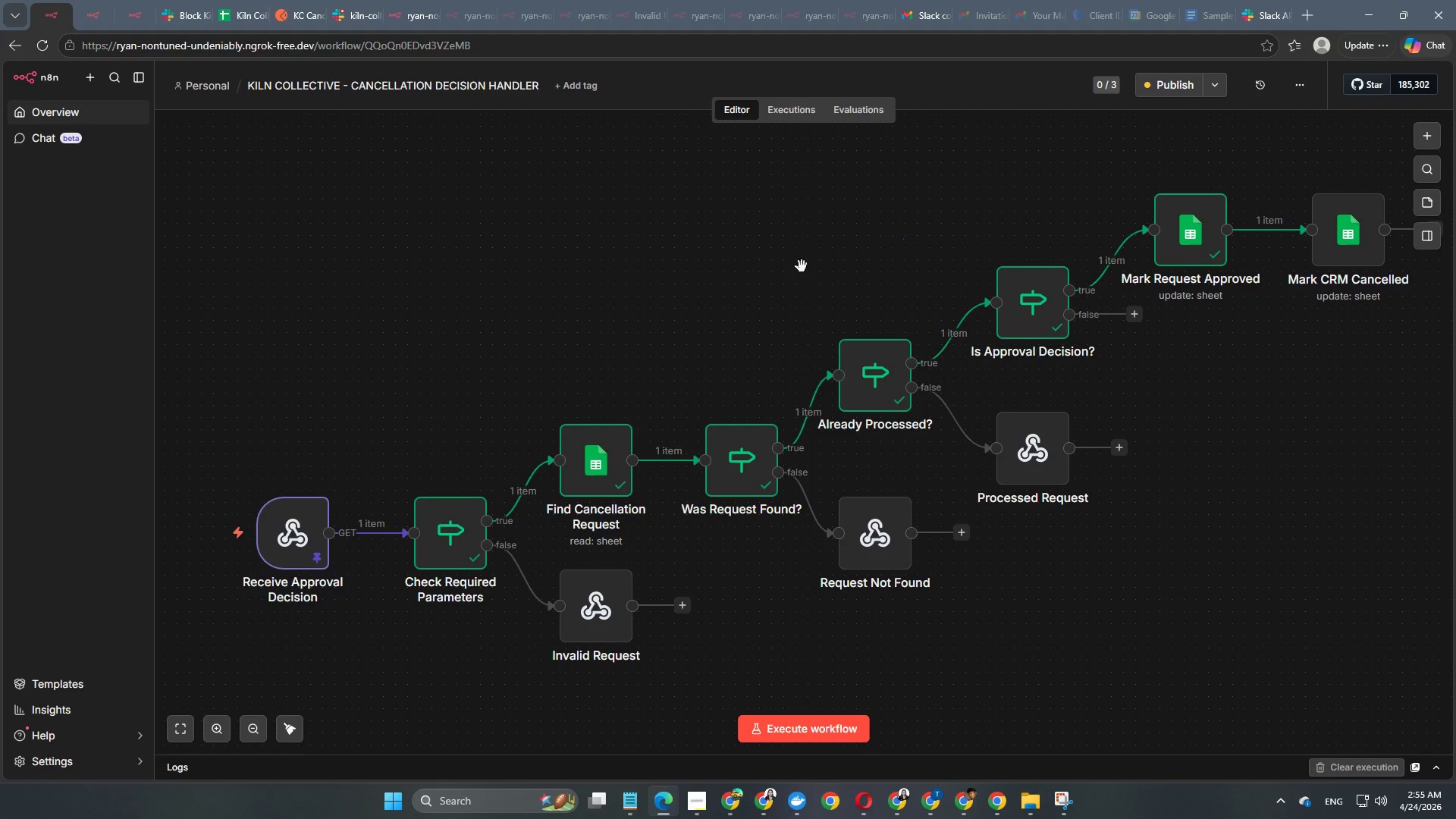 
hold_key(key=Space, duration=1.16)
 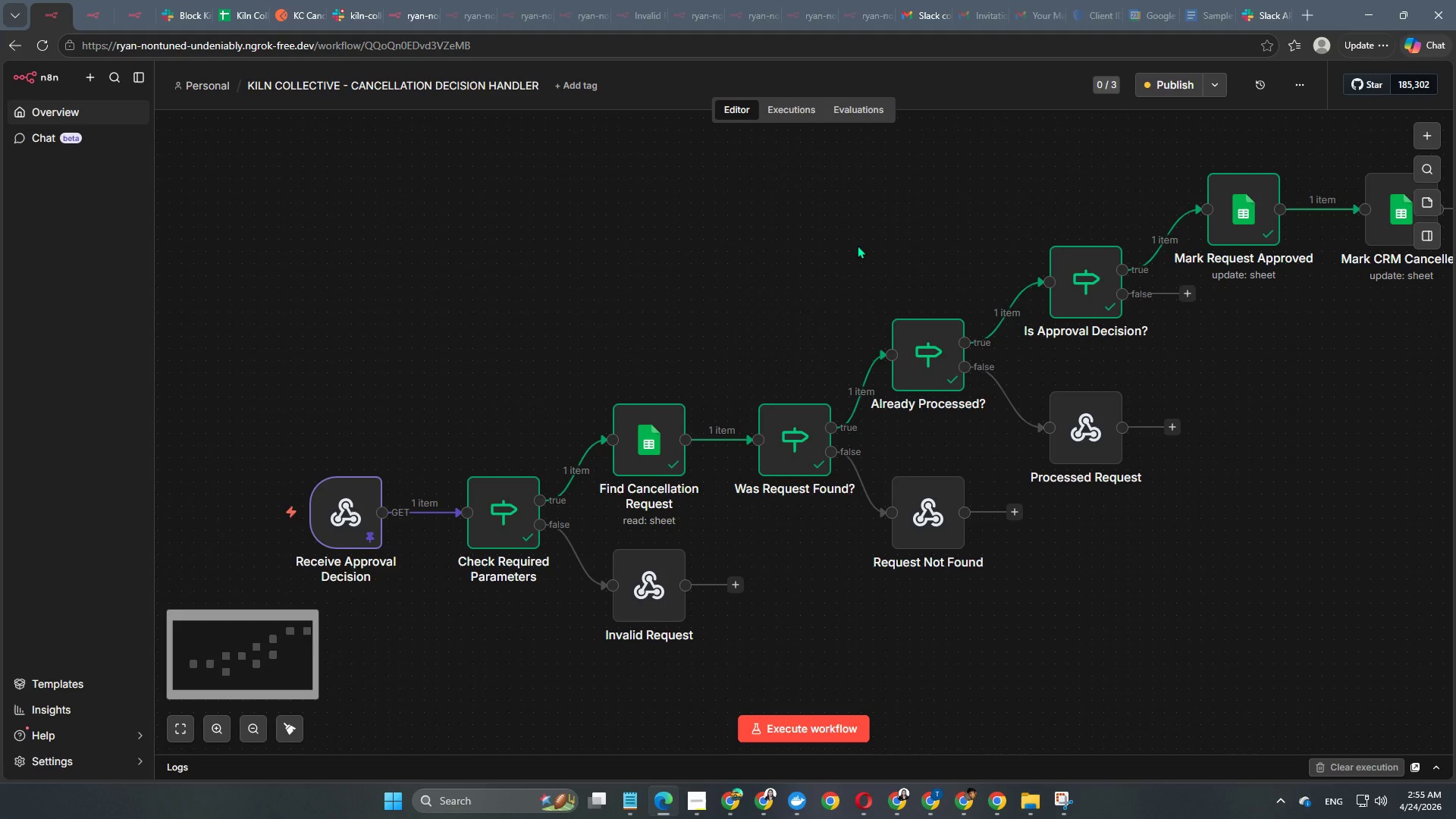 
left_click_drag(start_coordinate=[804, 265], to_coordinate=[857, 245])
 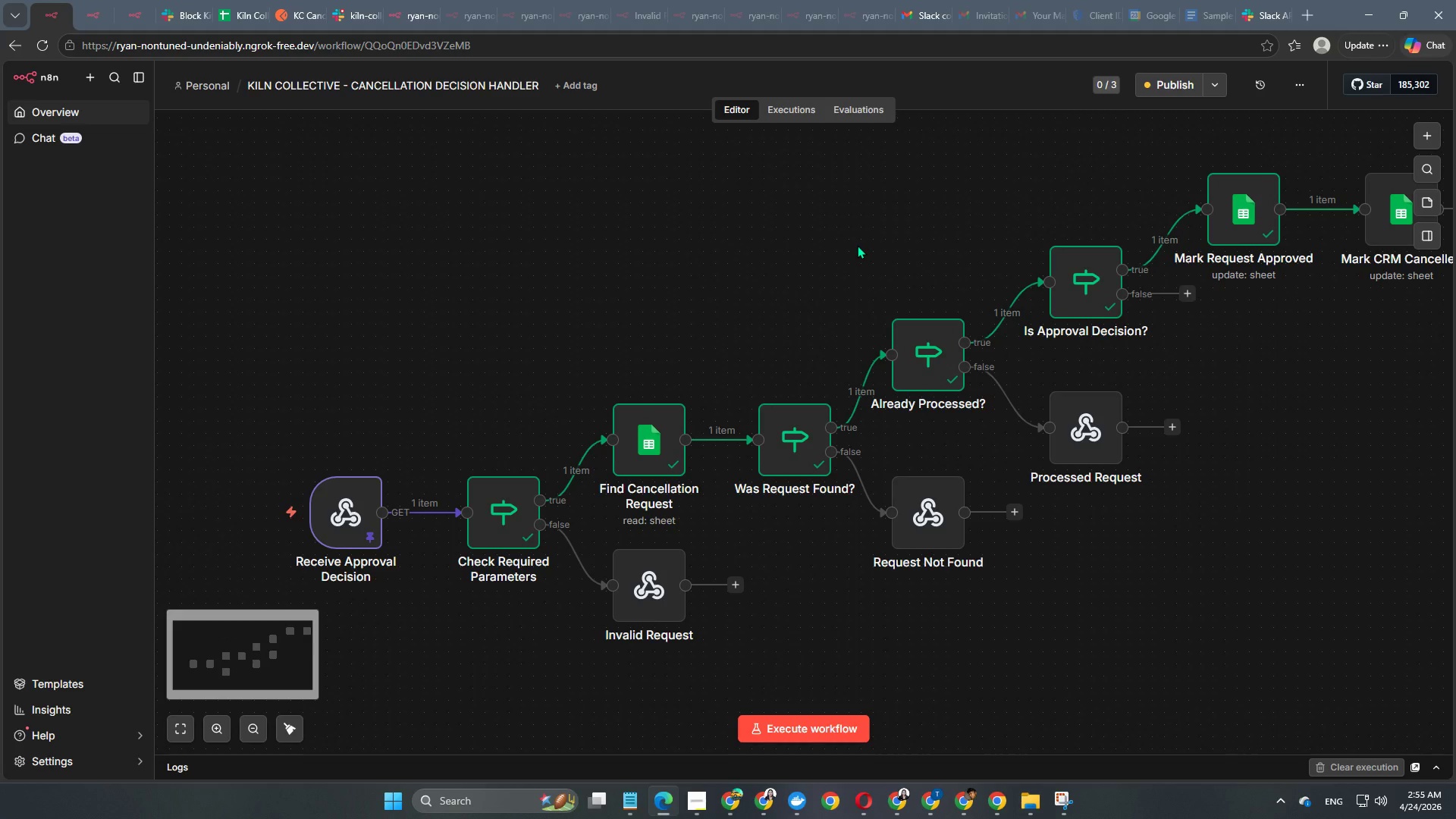 
wait(51.69)
 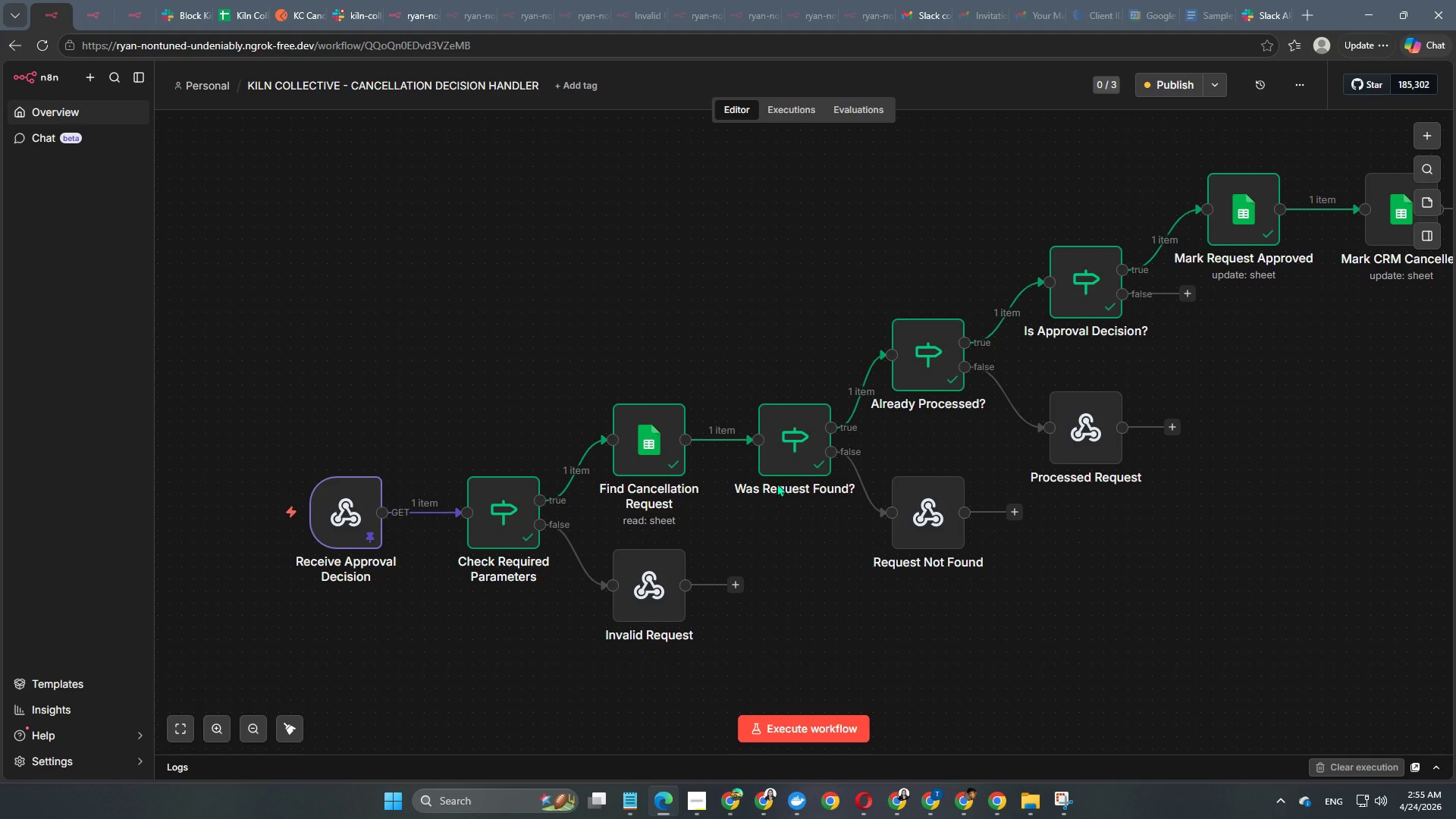 
left_click([1256, 23])
 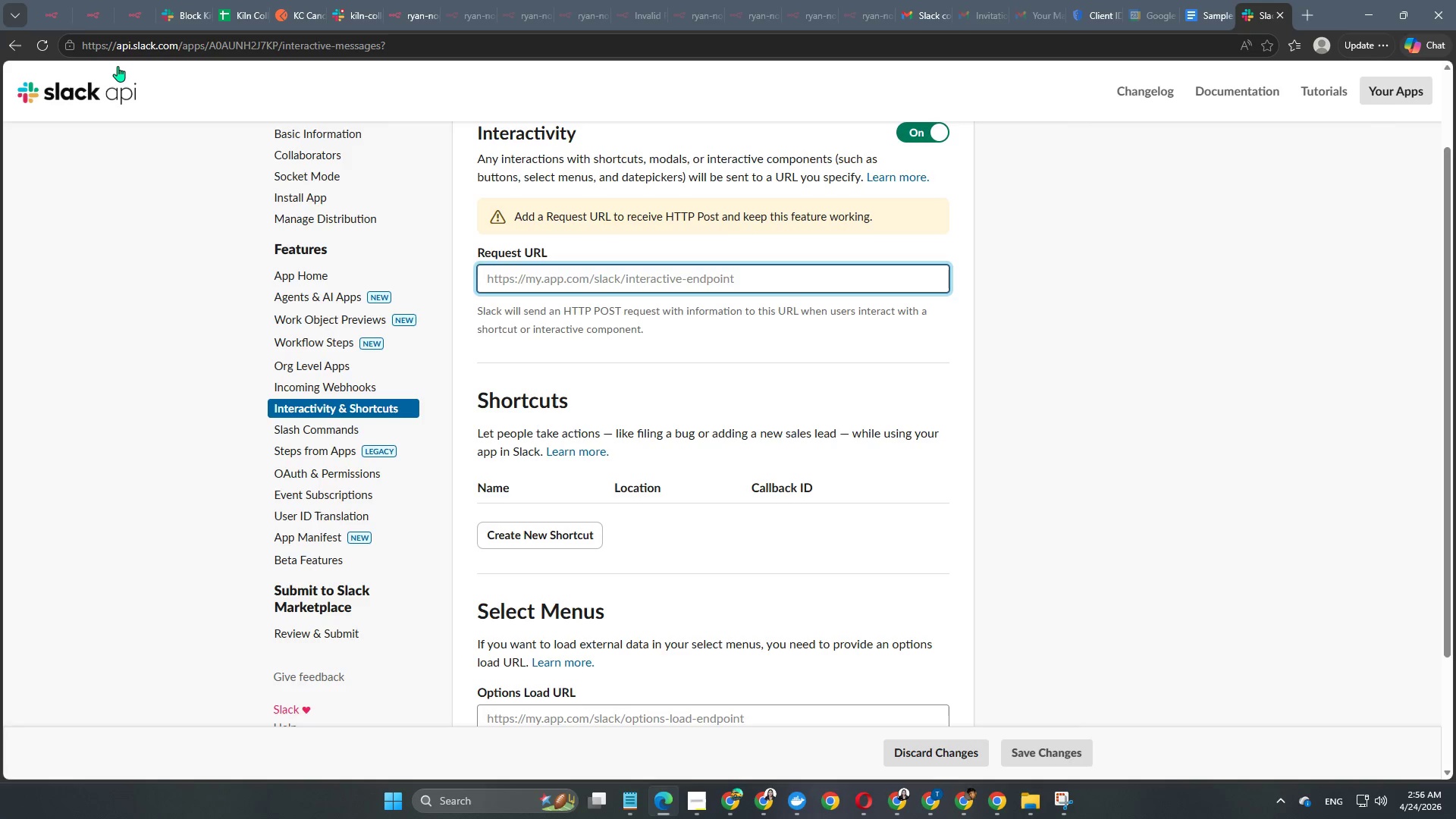 
left_click([52, 17])
 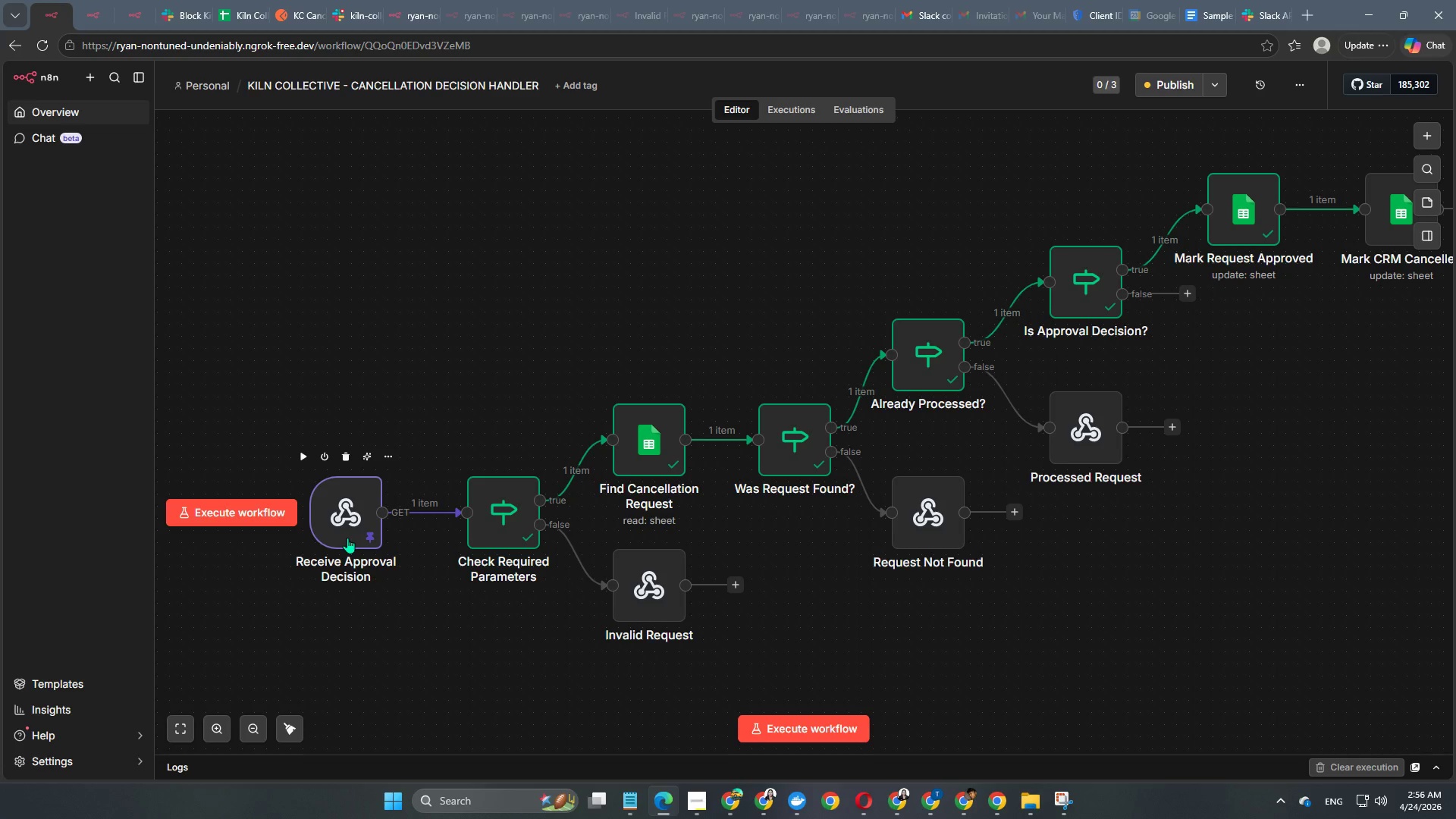 
double_click([347, 538])
 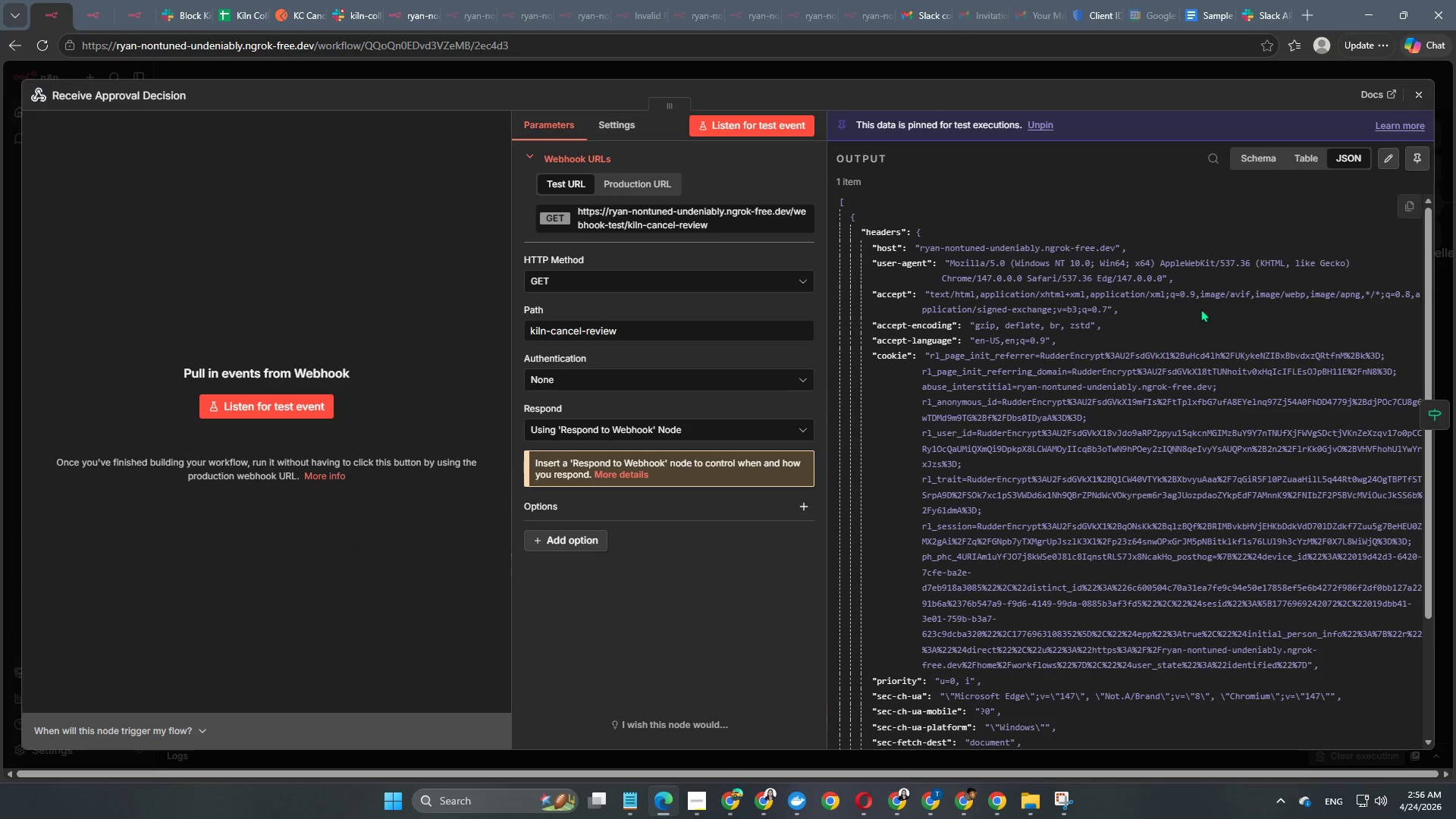 
left_click([1410, 161])
 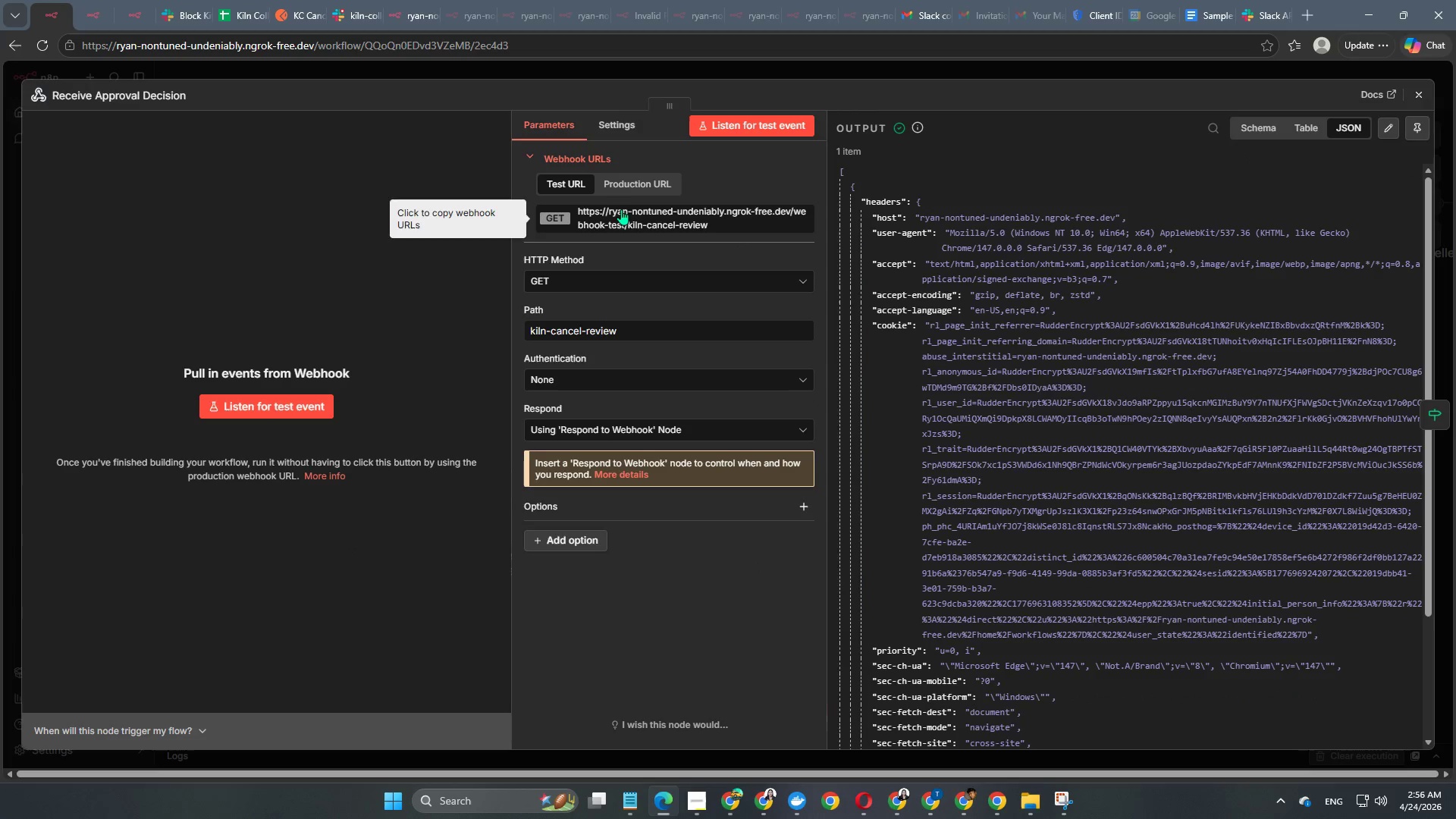 
left_click([630, 187])
 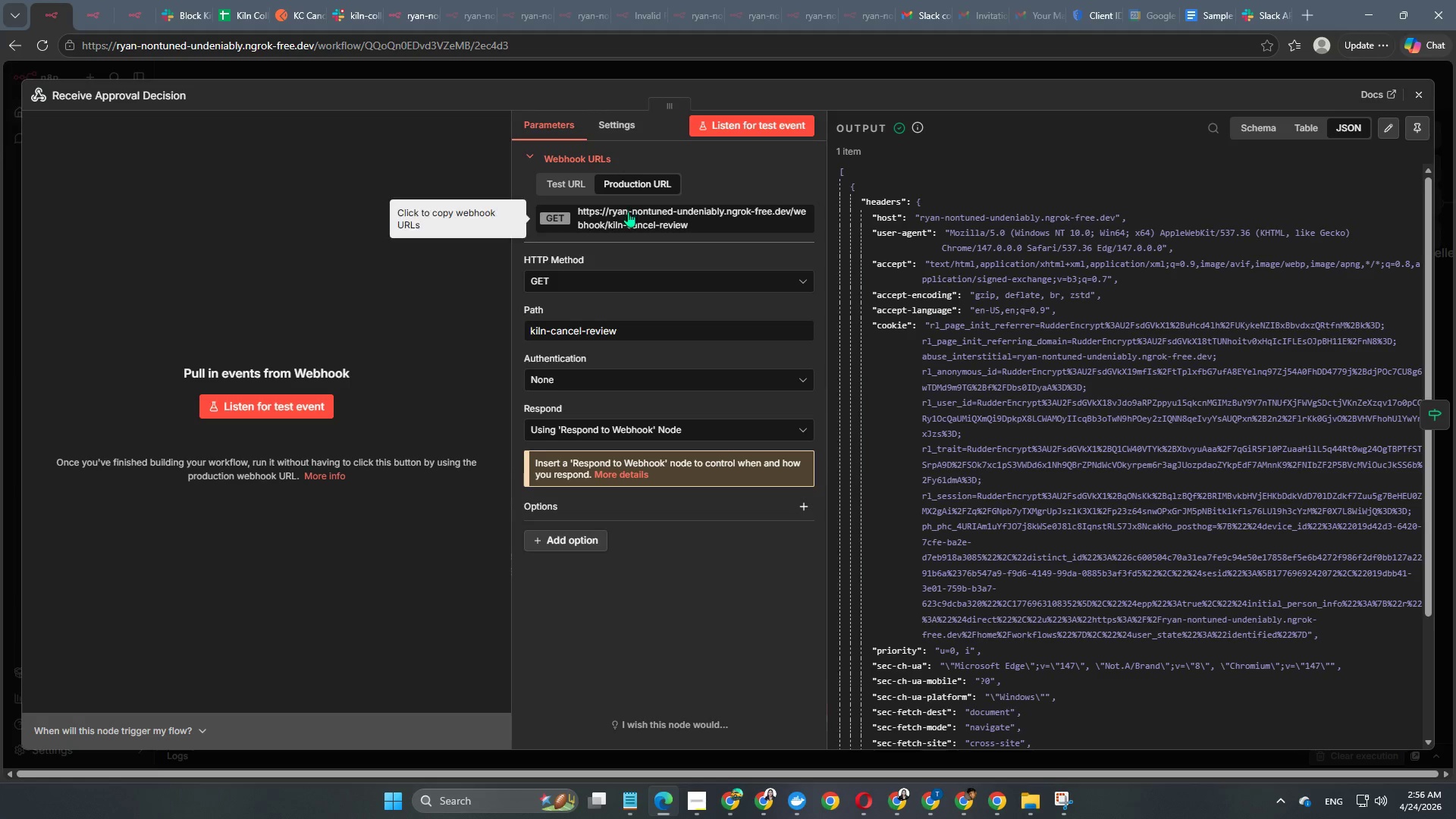 
left_click([628, 212])
 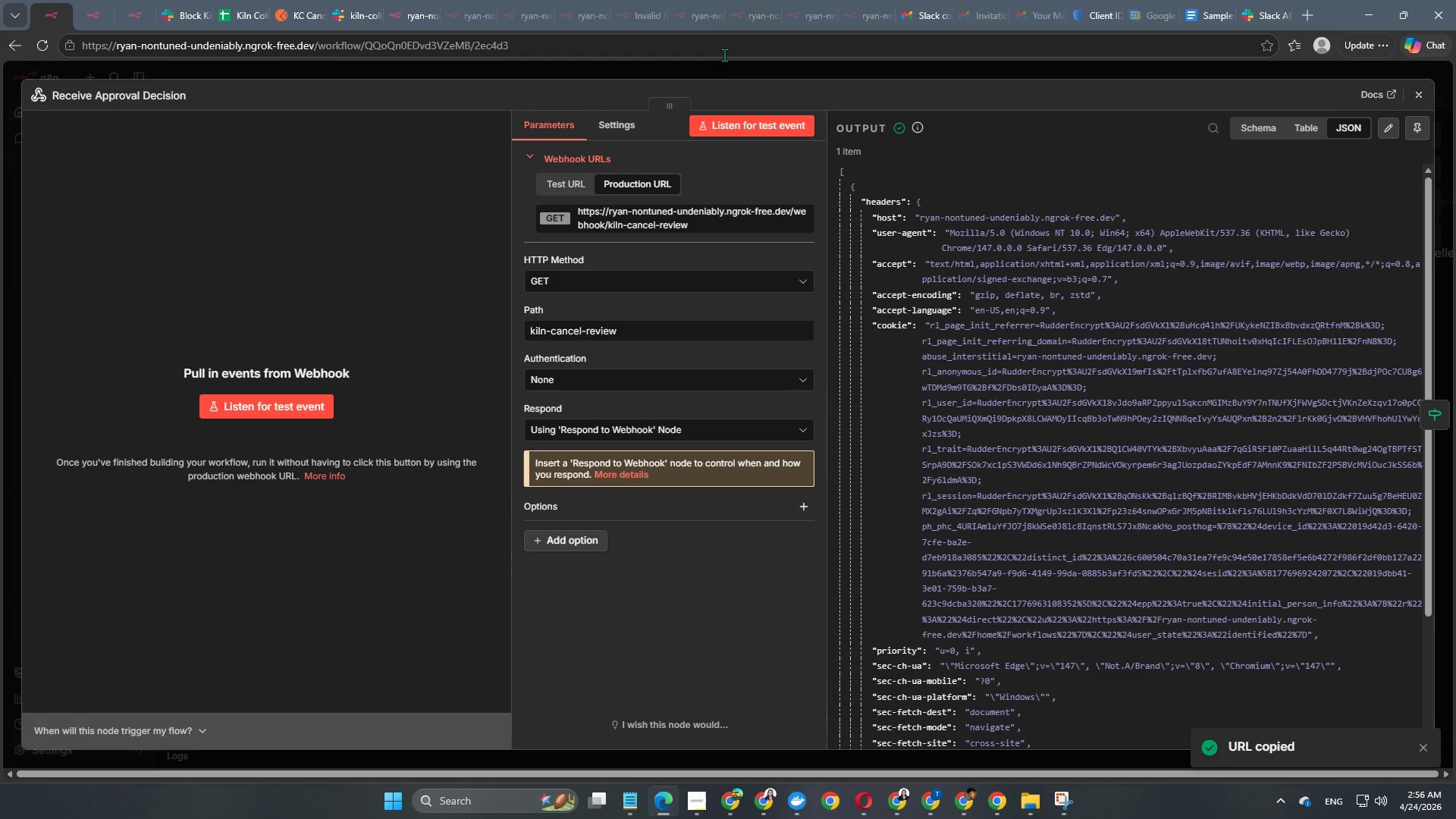 
left_click([718, 68])
 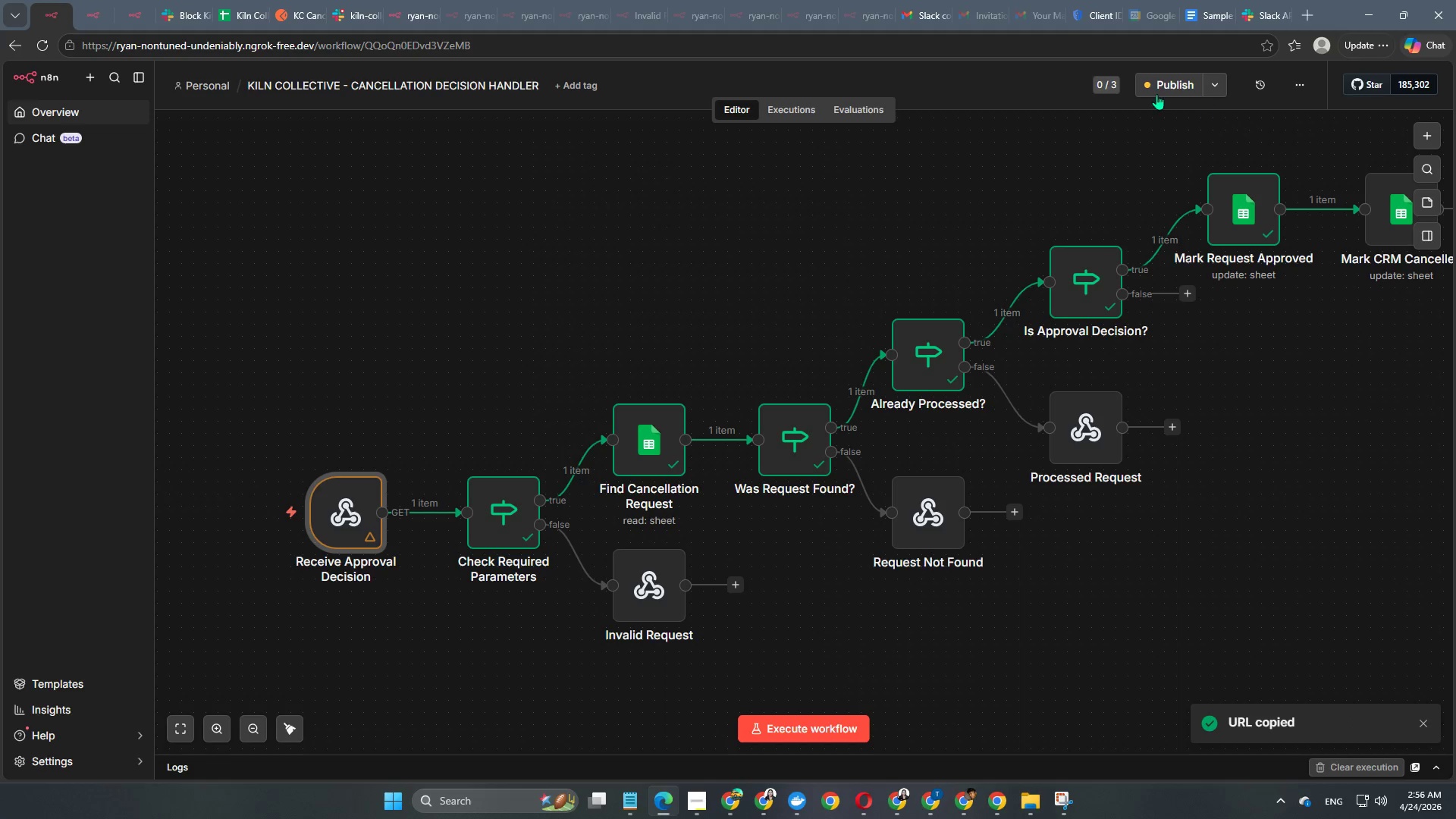 
left_click([1155, 86])
 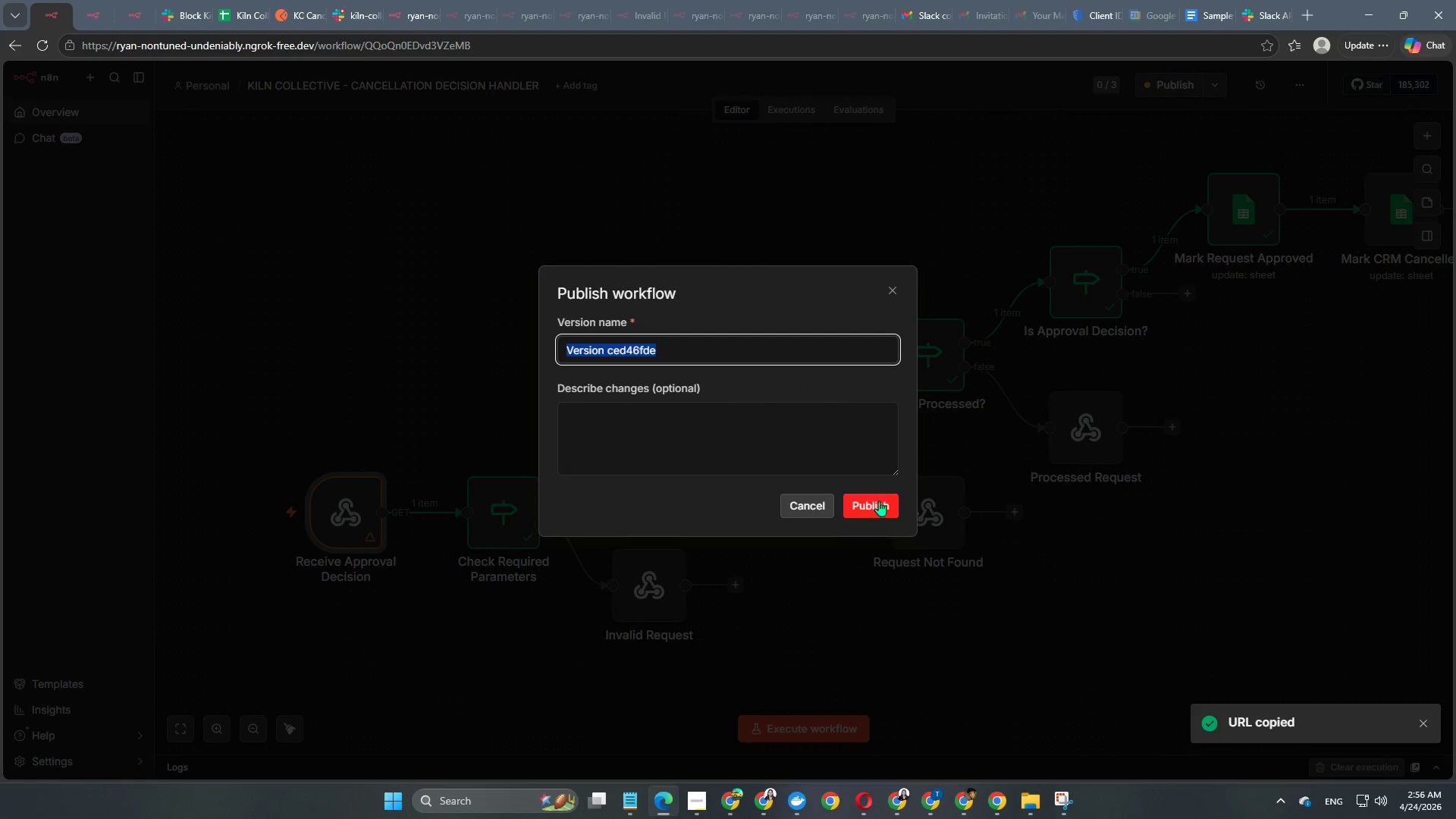 
left_click([883, 498])
 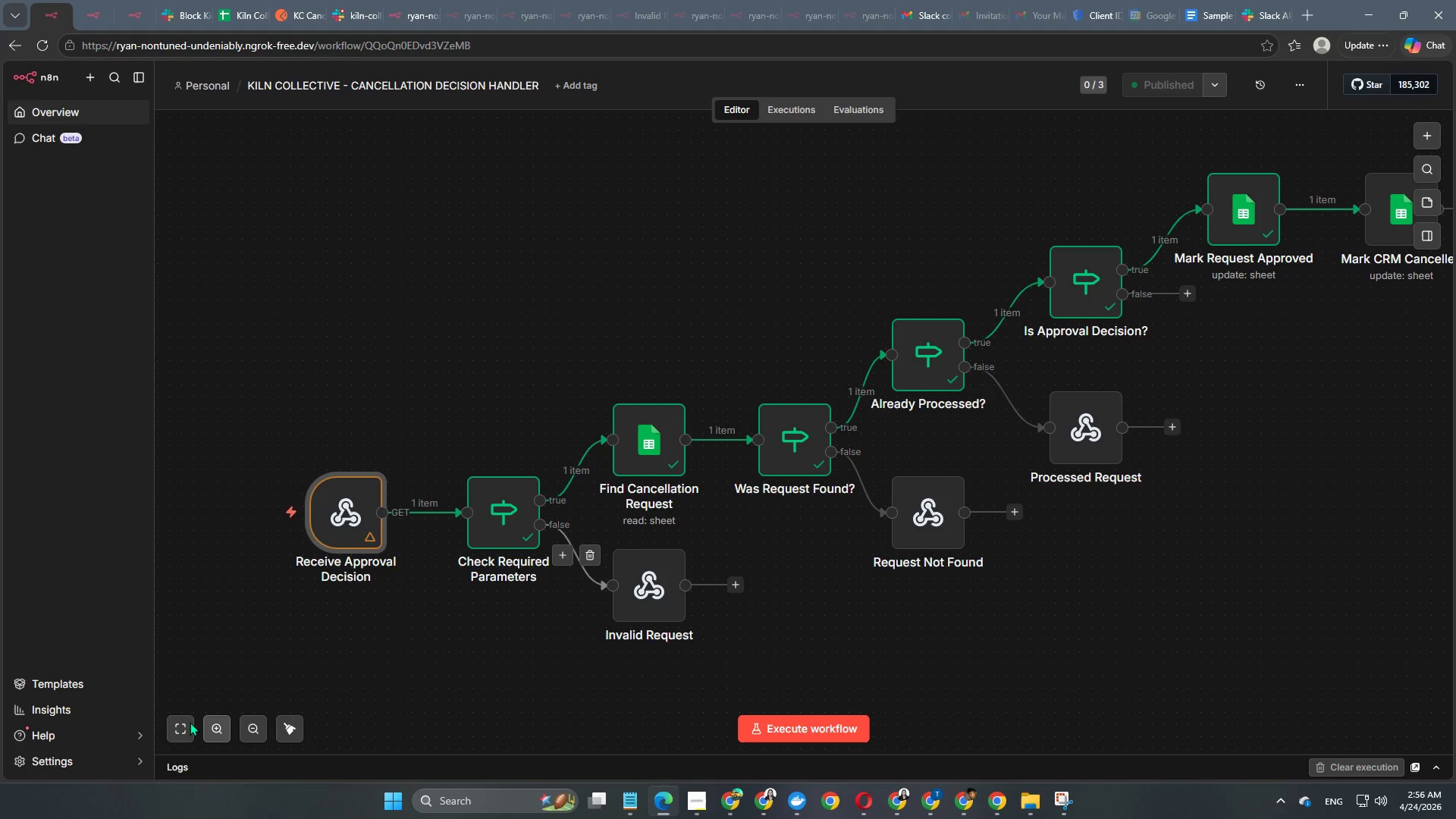 
left_click([183, 736])
 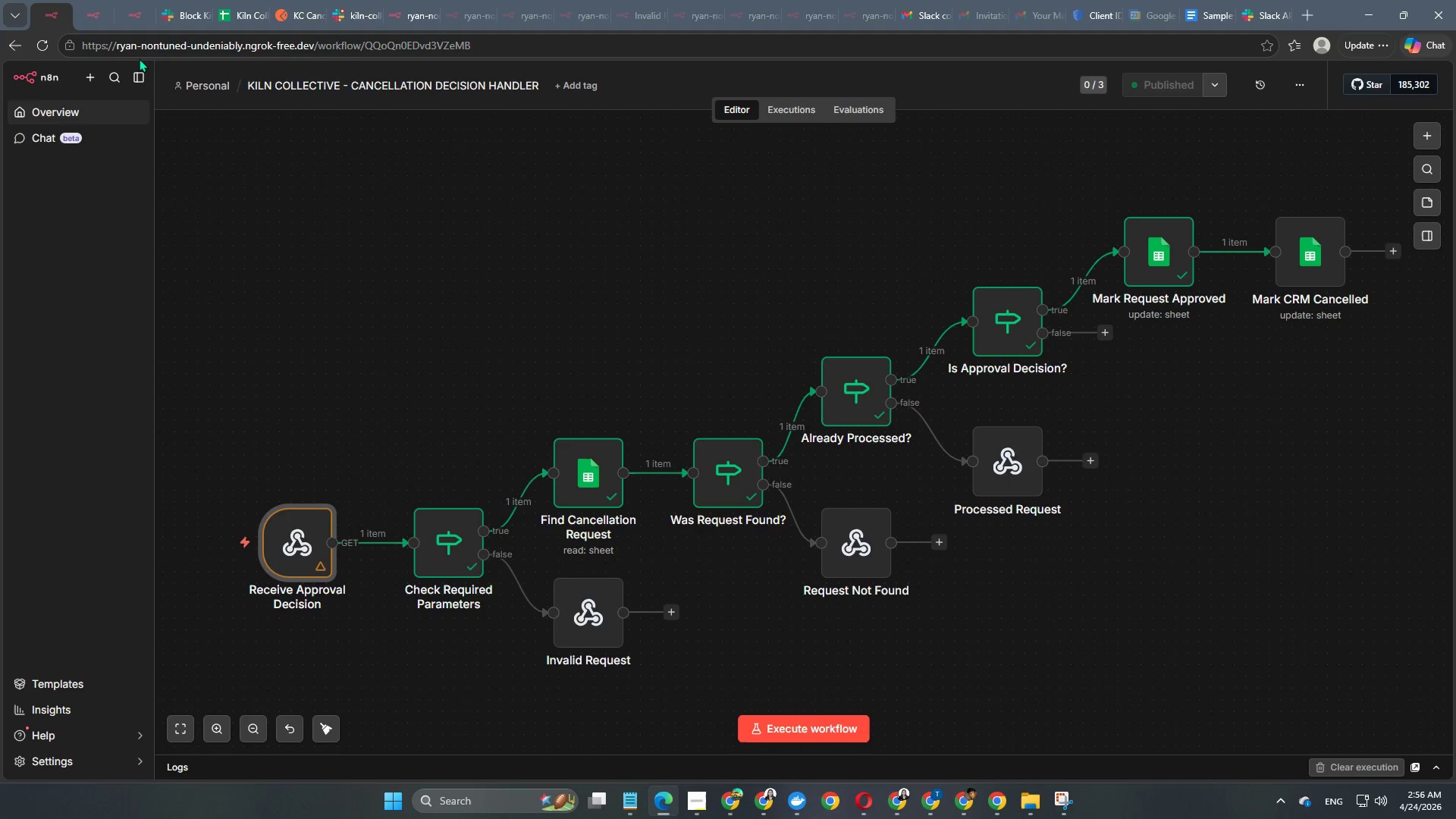 
left_click([47, 49])
 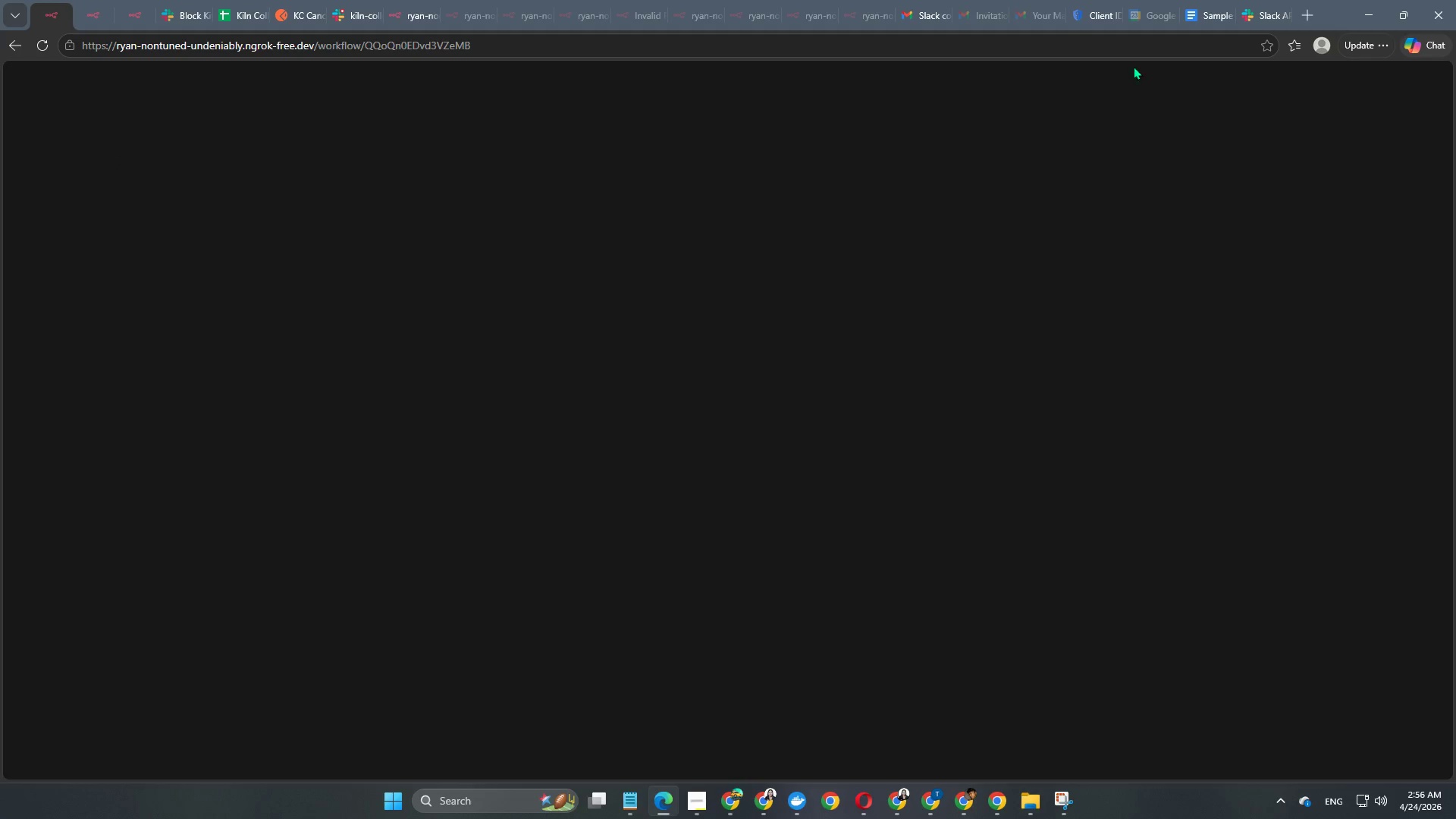 
left_click([1252, 11])
 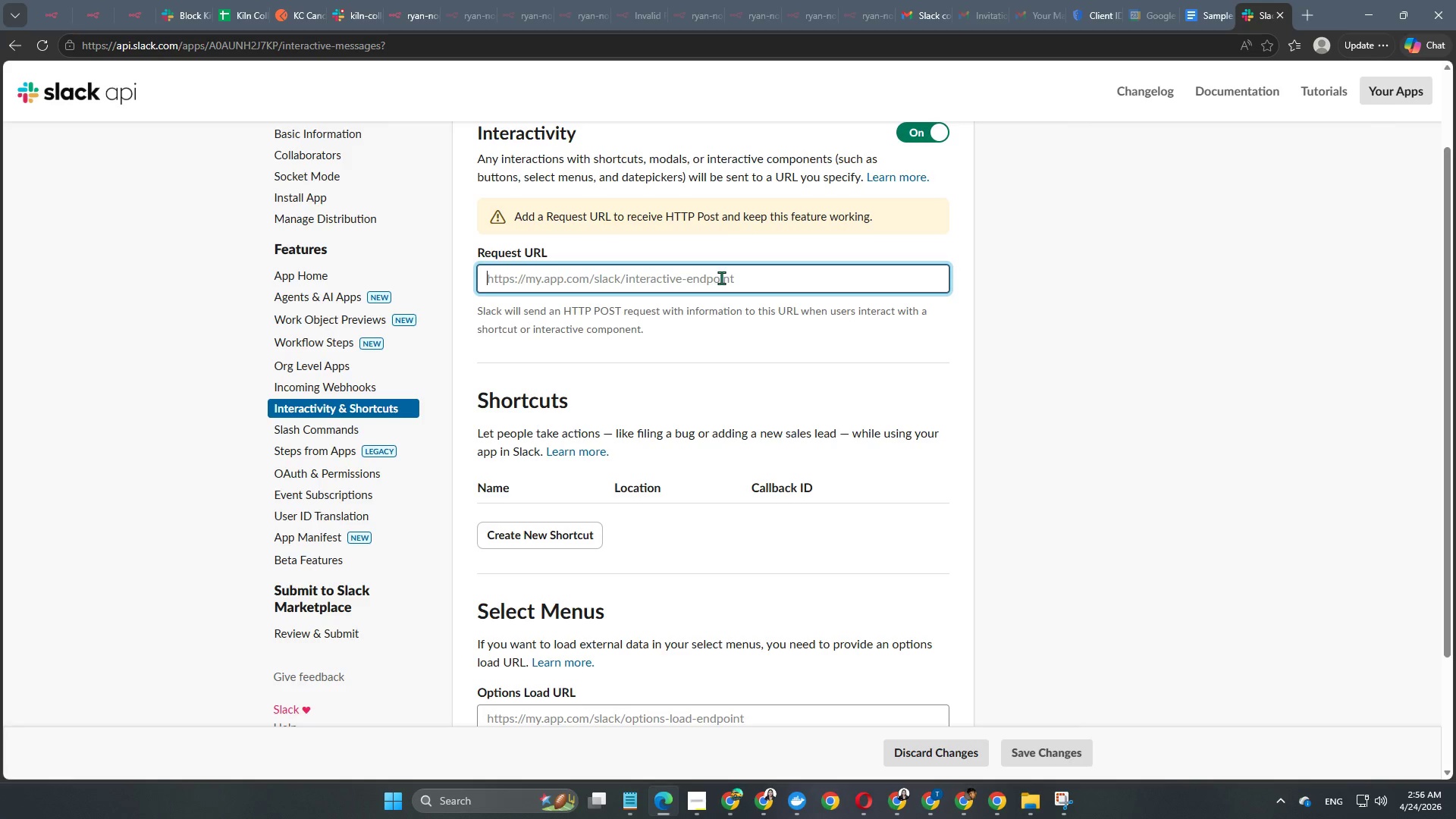 
key(Control+V)
 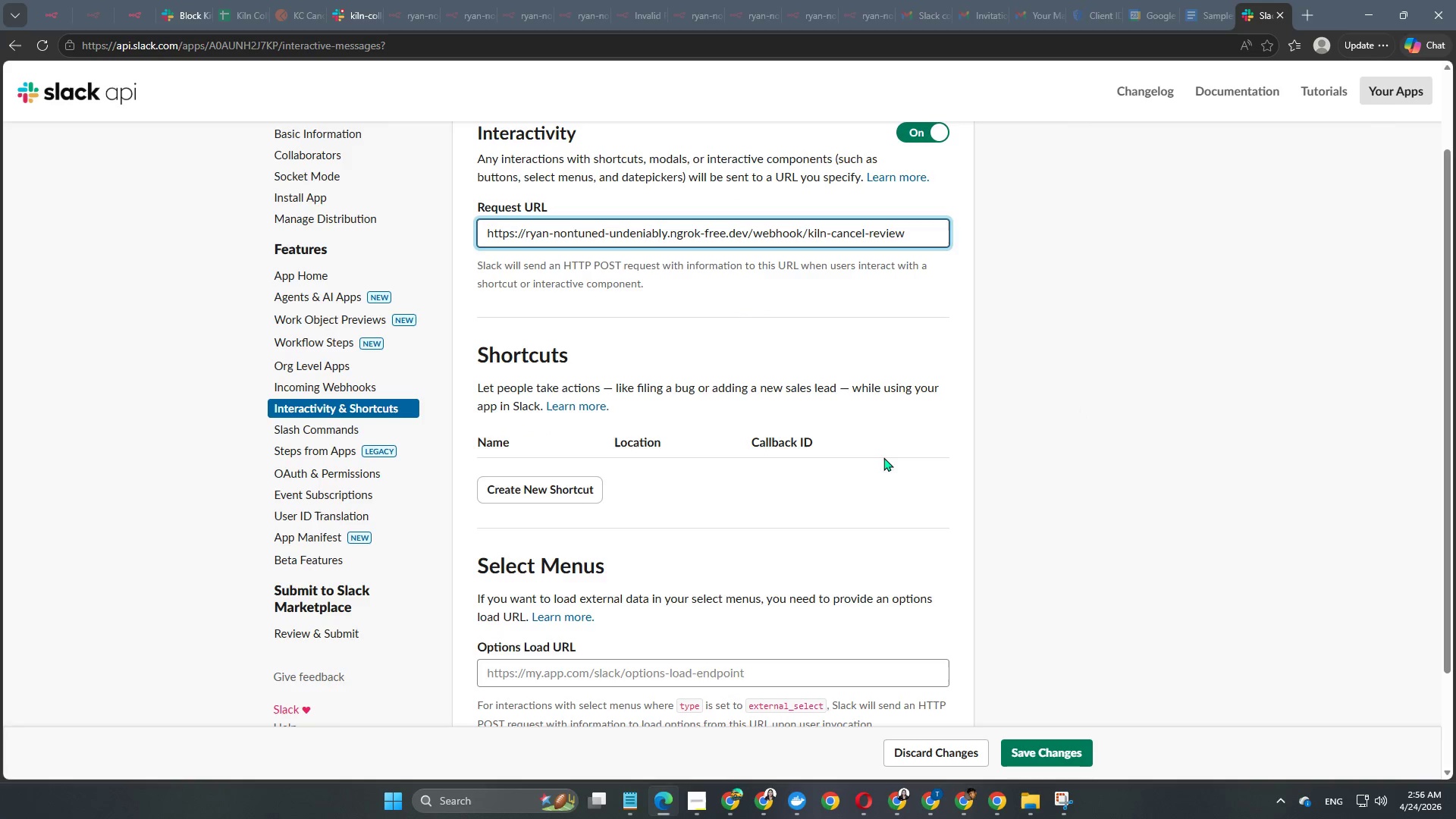 
scroll: coordinate [774, 518], scroll_direction: down, amount: 2.0
 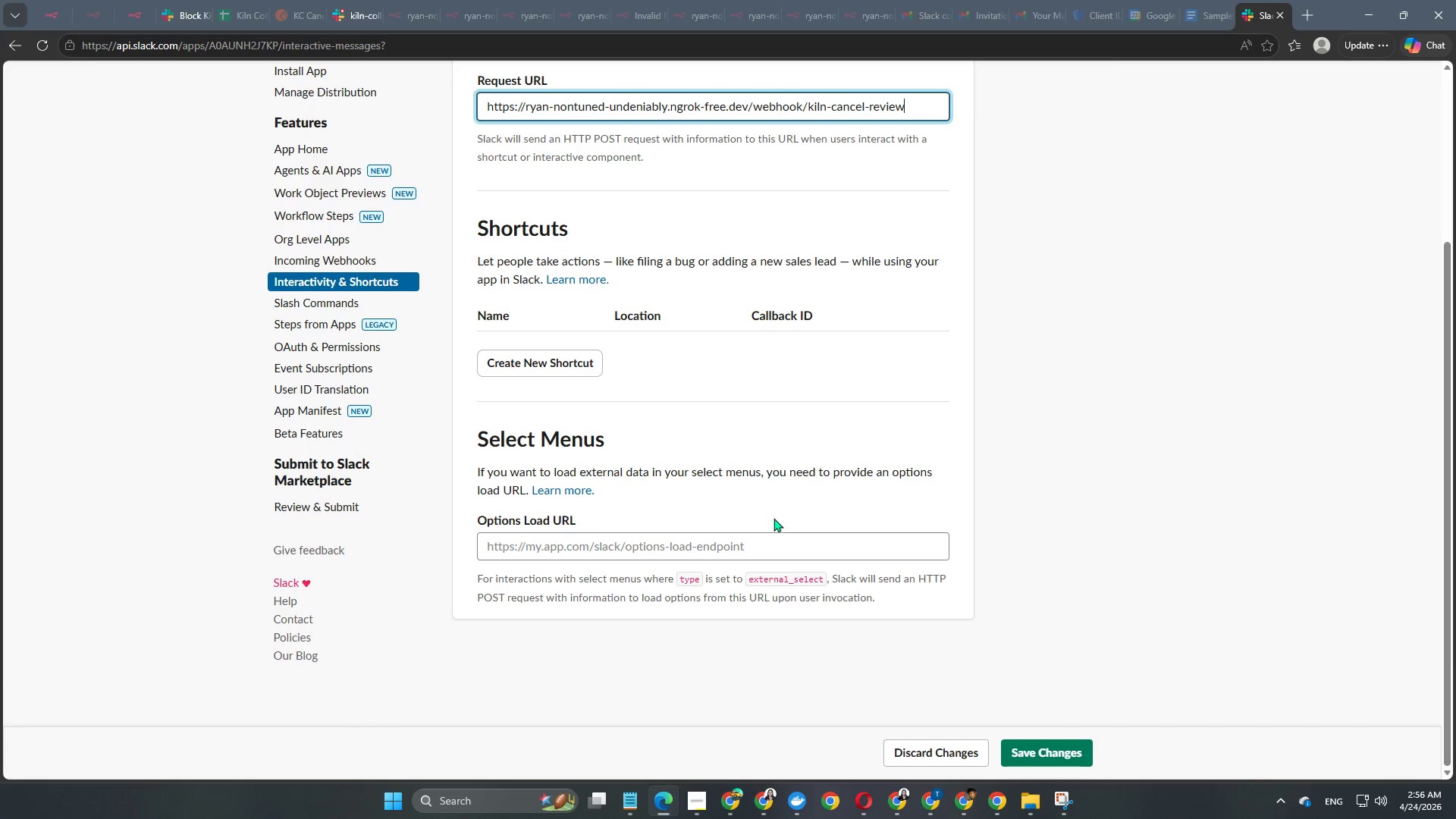 
scroll: coordinate [774, 518], scroll_direction: up, amount: 3.0
 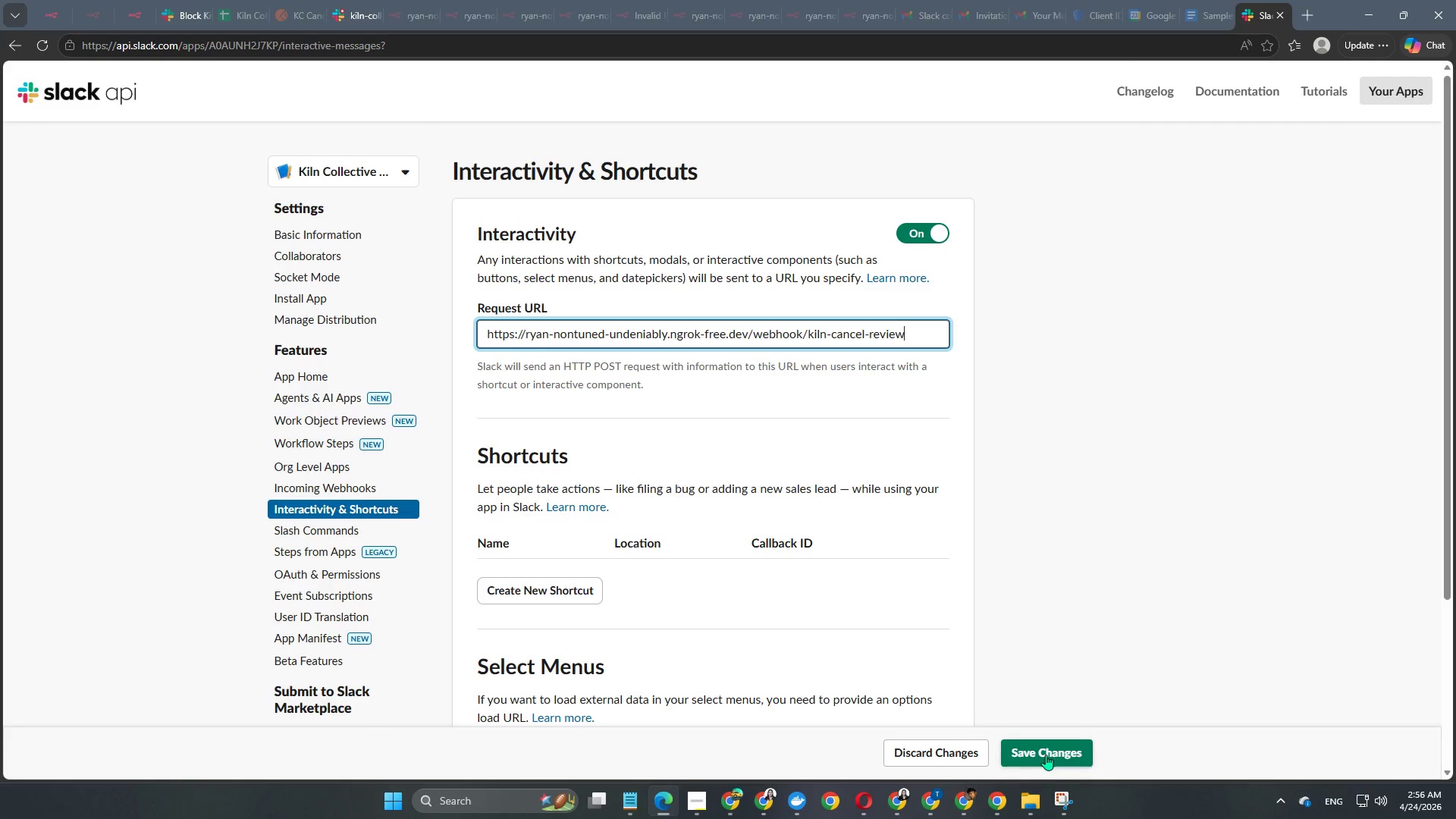 
left_click([1046, 754])
 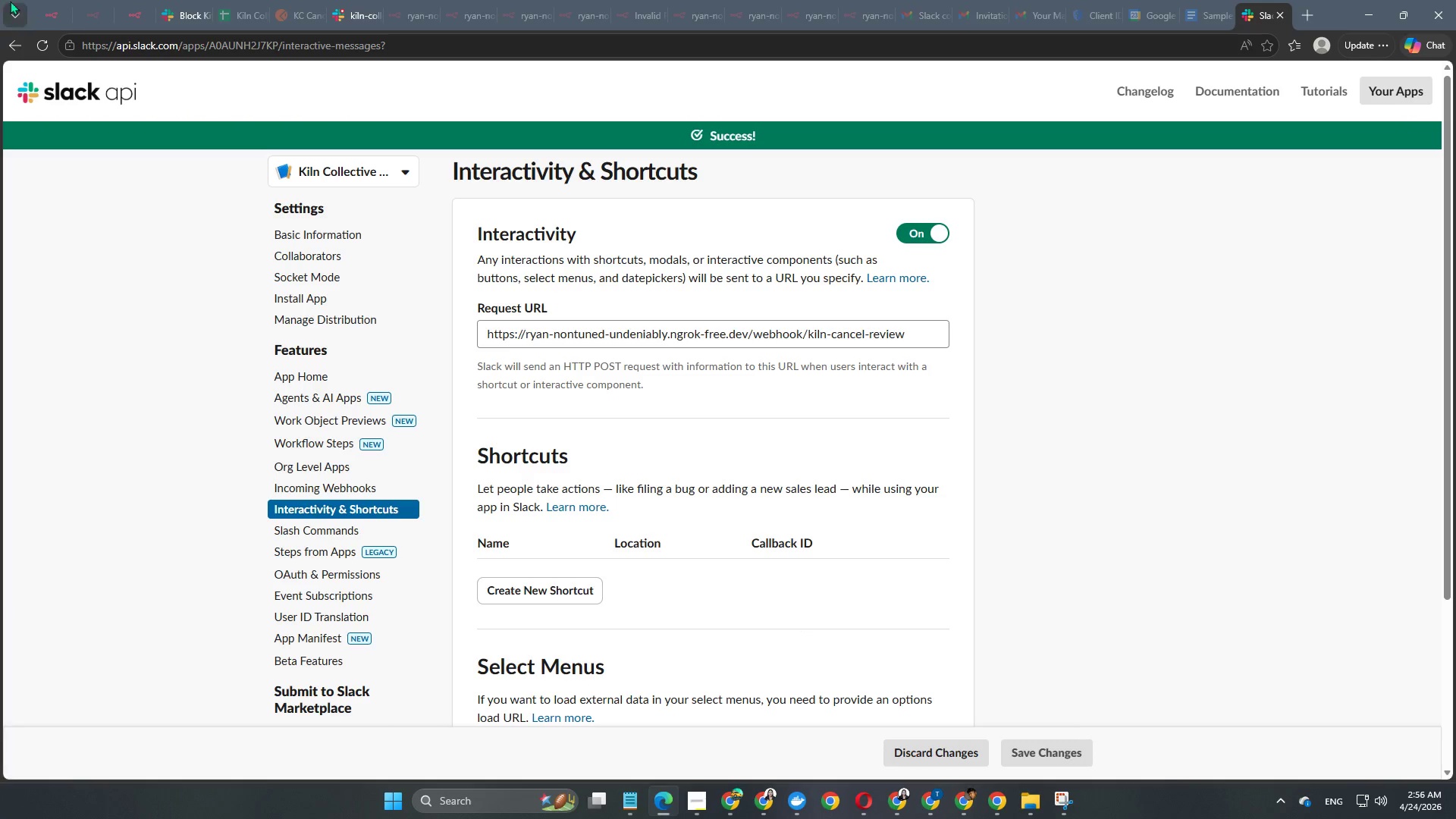 
left_click([52, 8])
 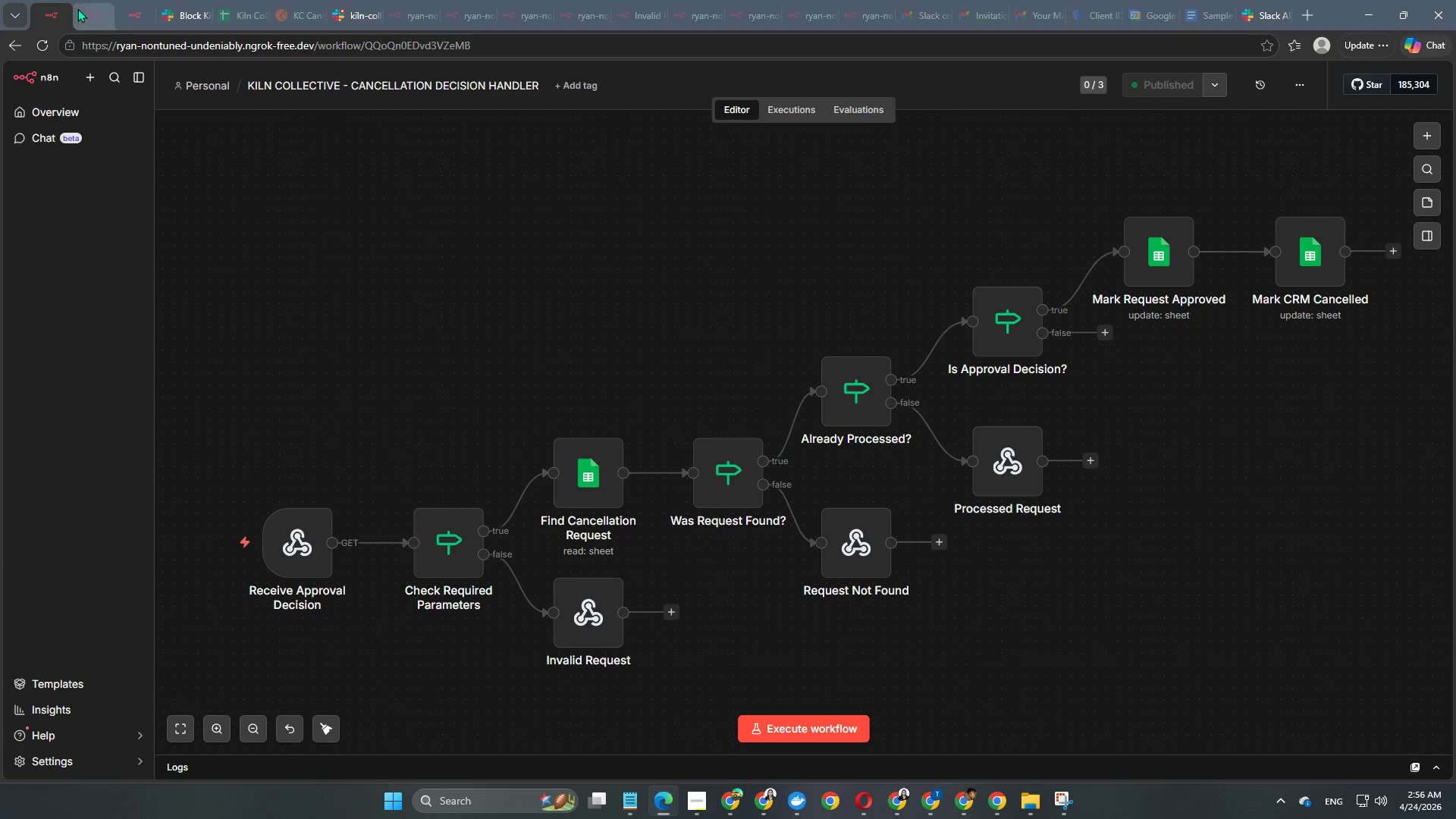 
left_click([88, 16])
 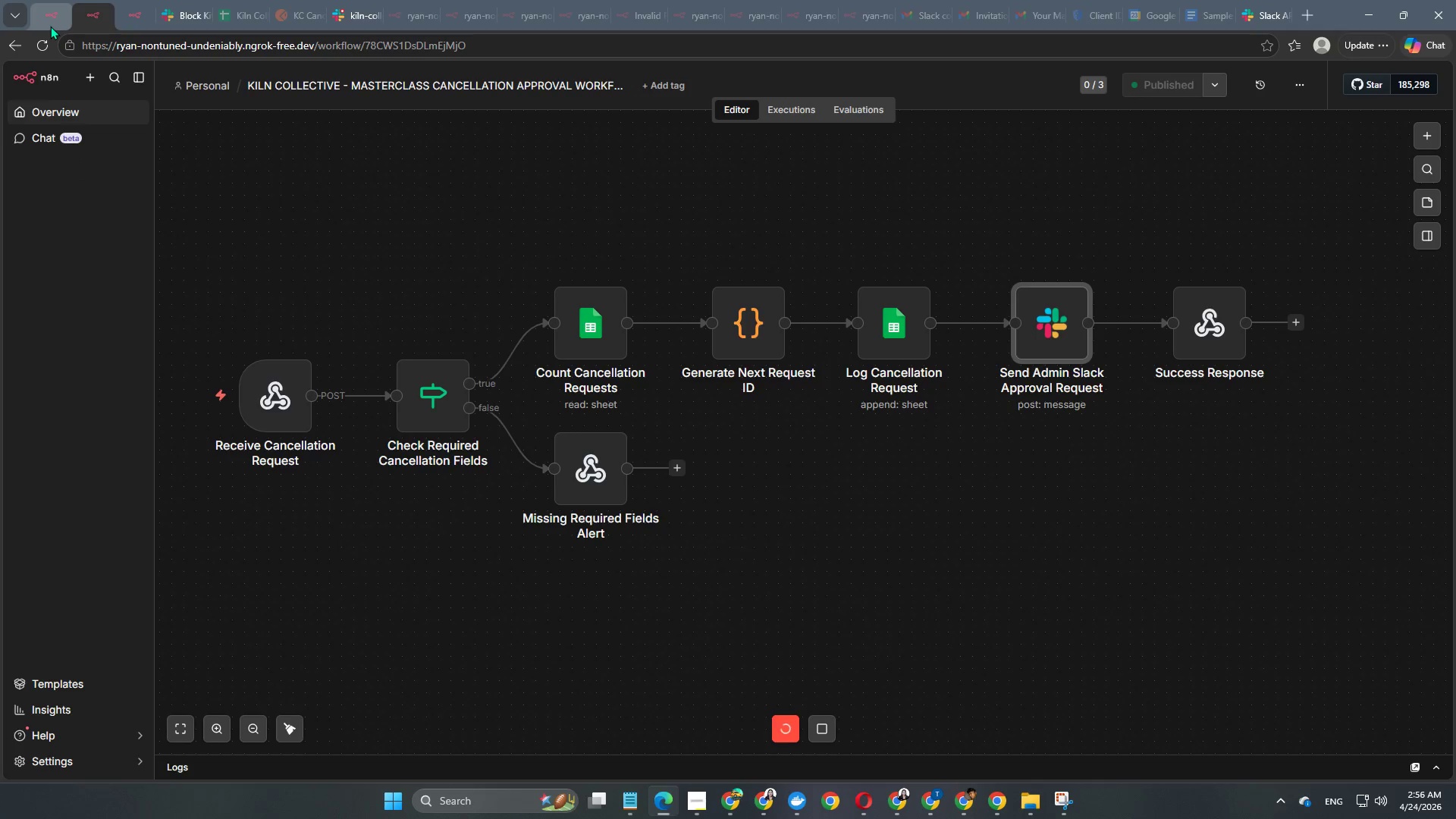 
wait(6.12)
 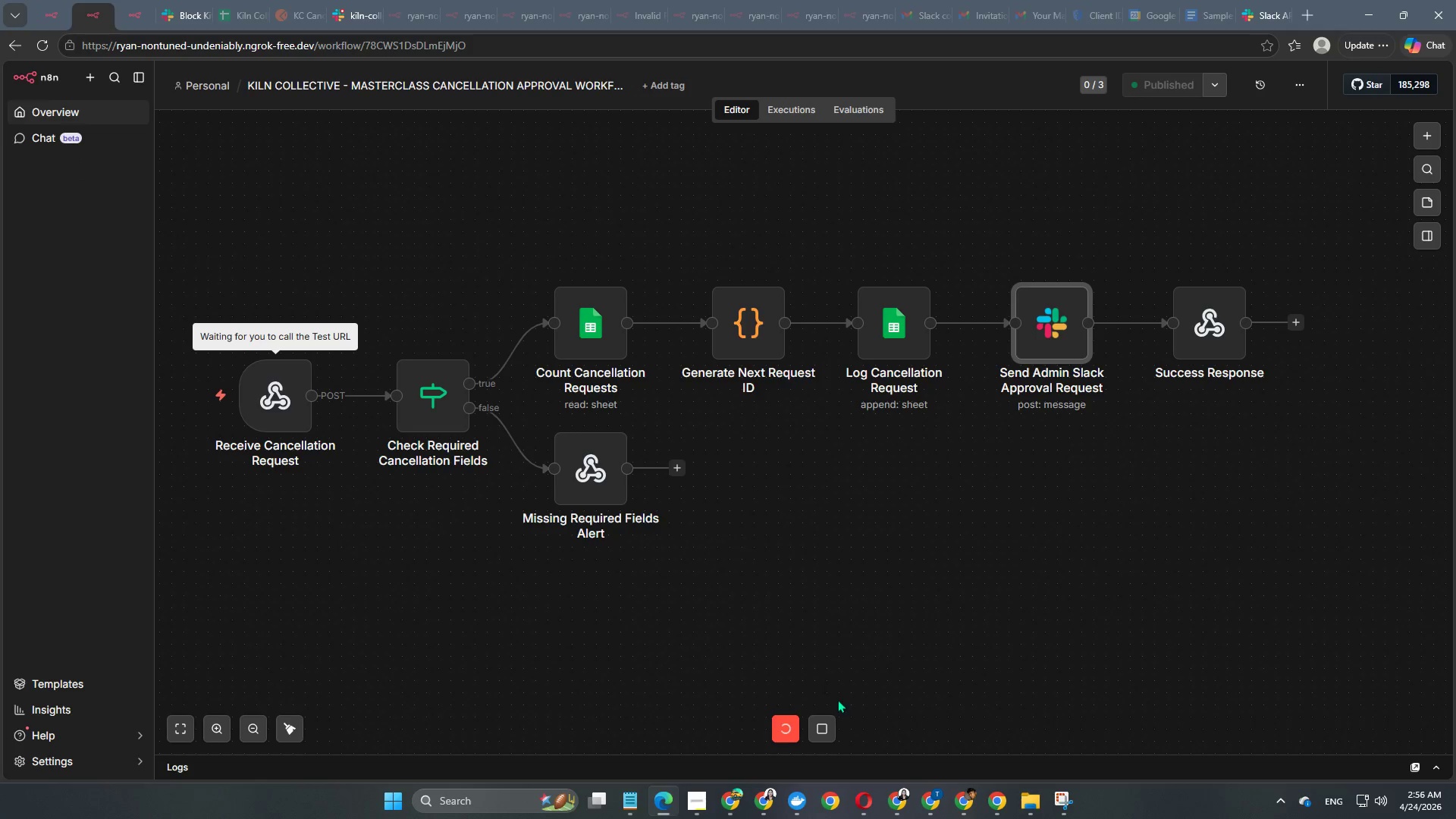 
left_click([39, 43])
 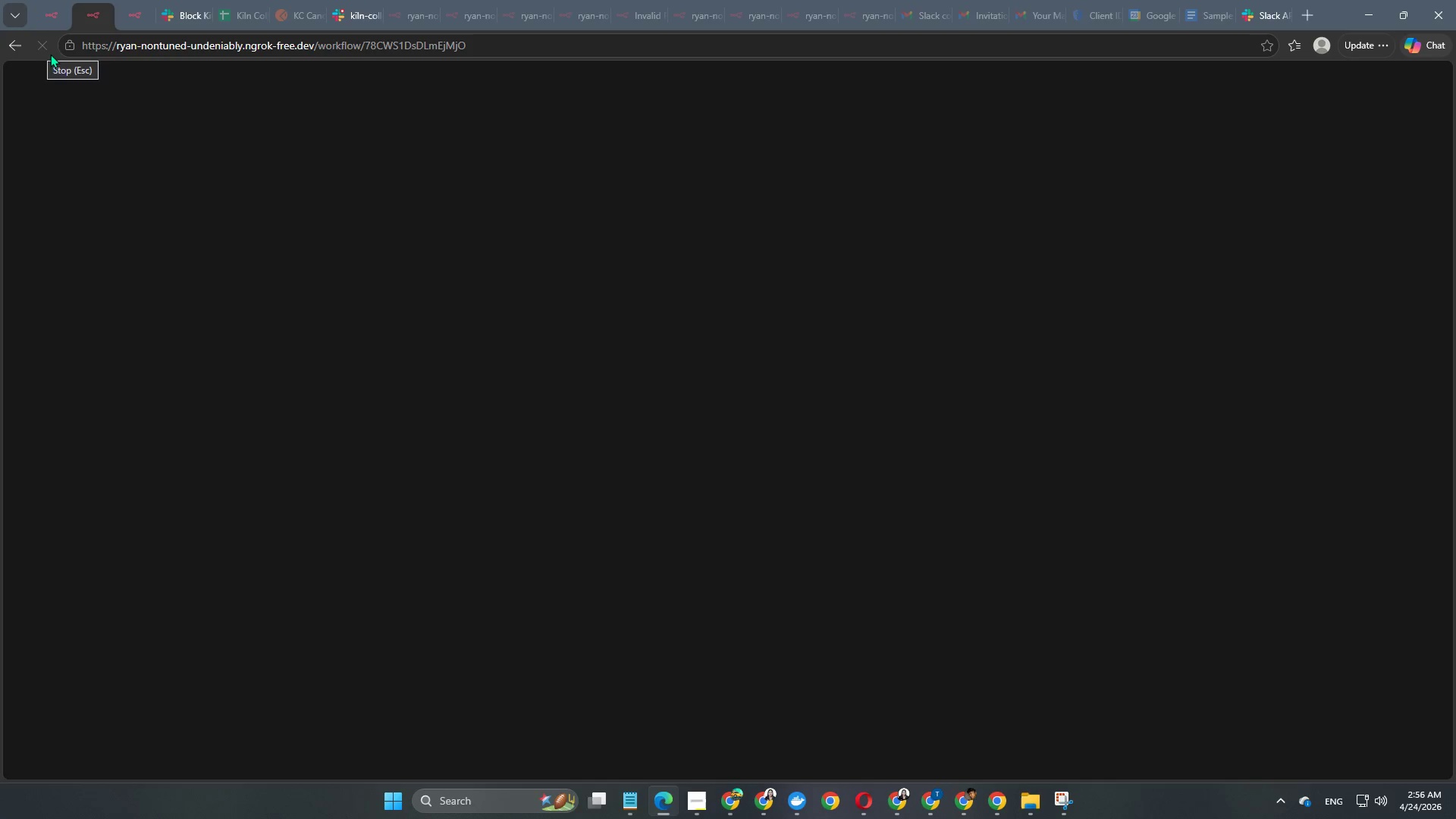 
left_click([128, 14])
 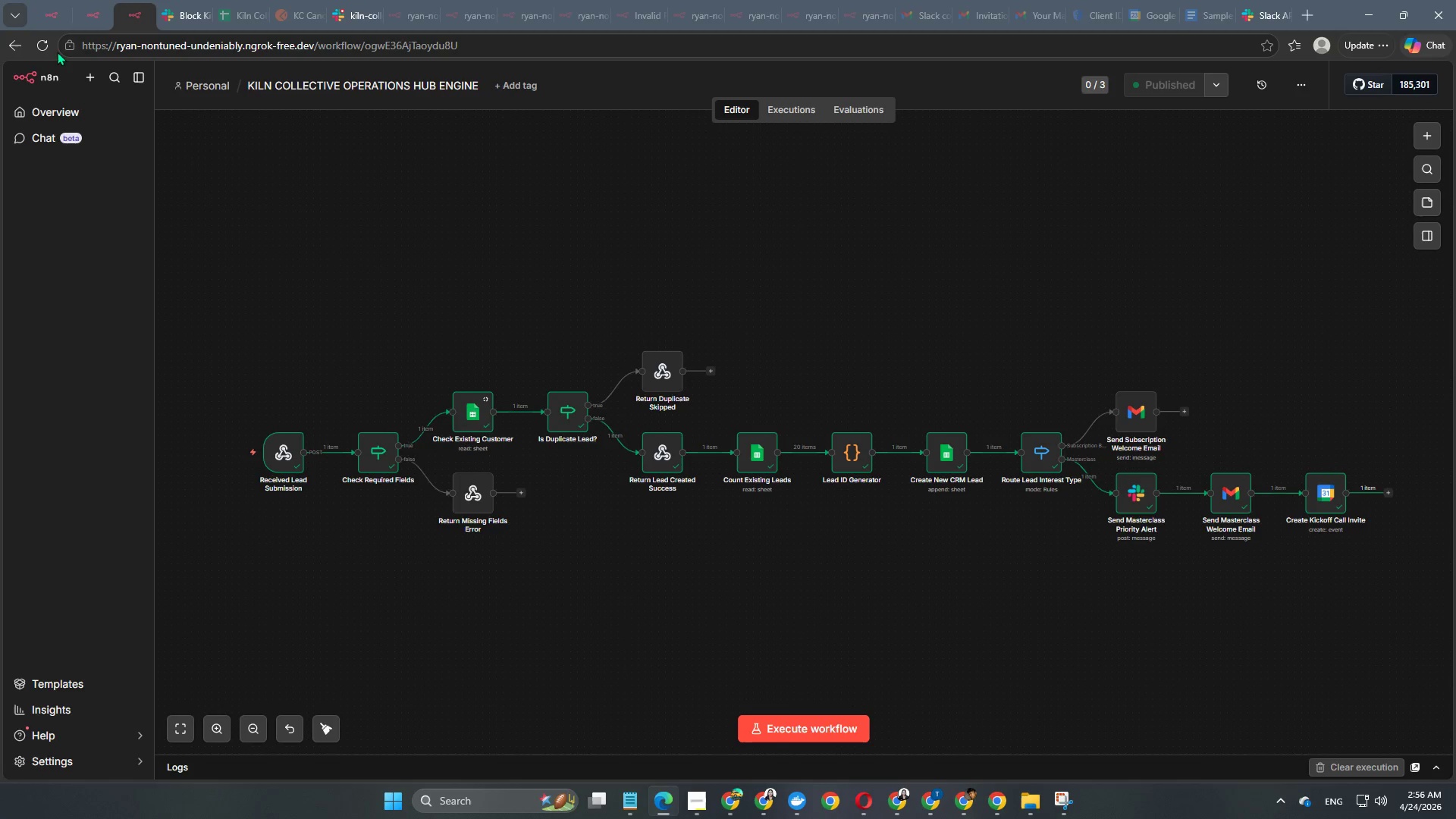 
left_click([43, 52])
 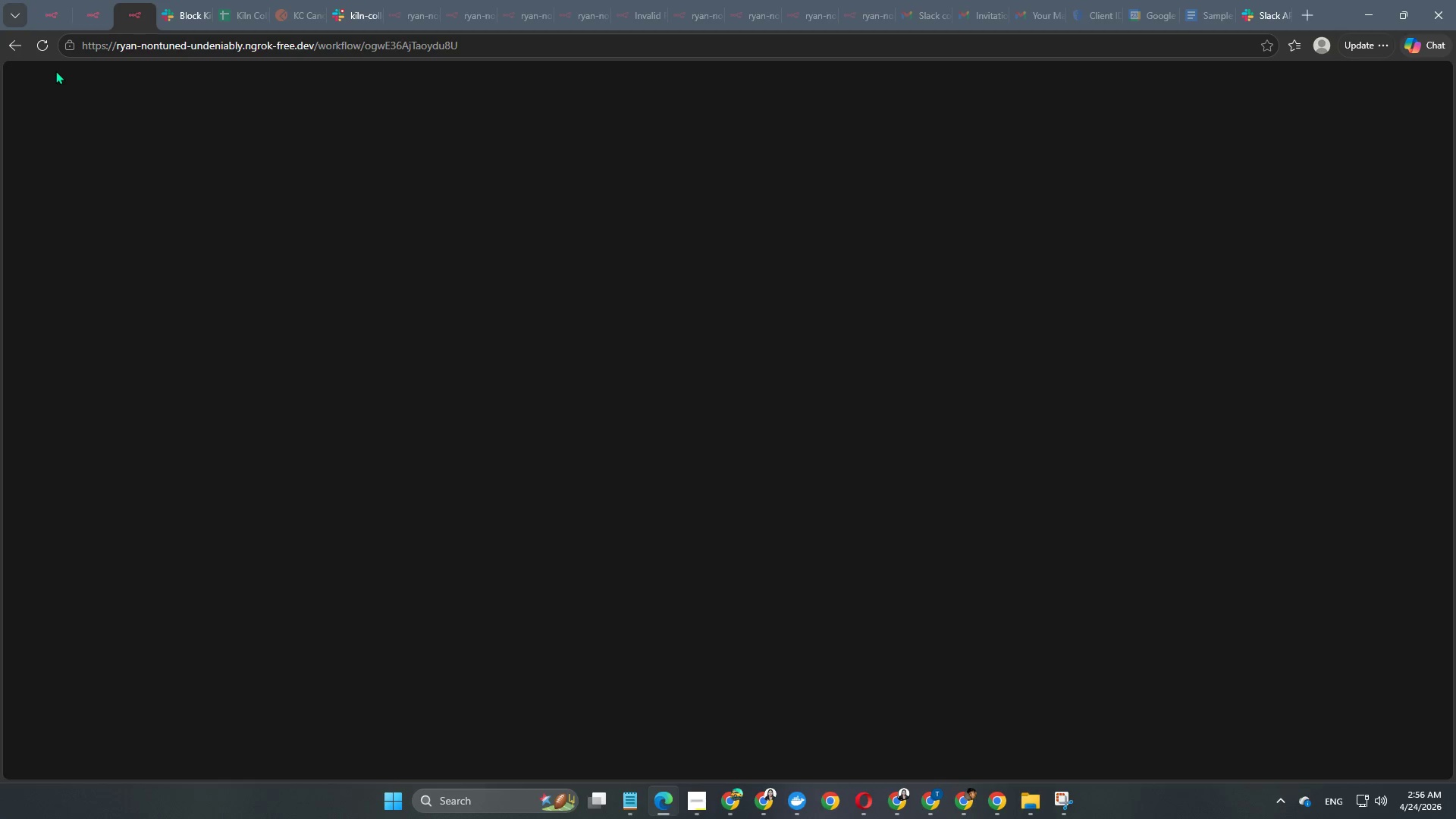 
mouse_move([228, 87])
 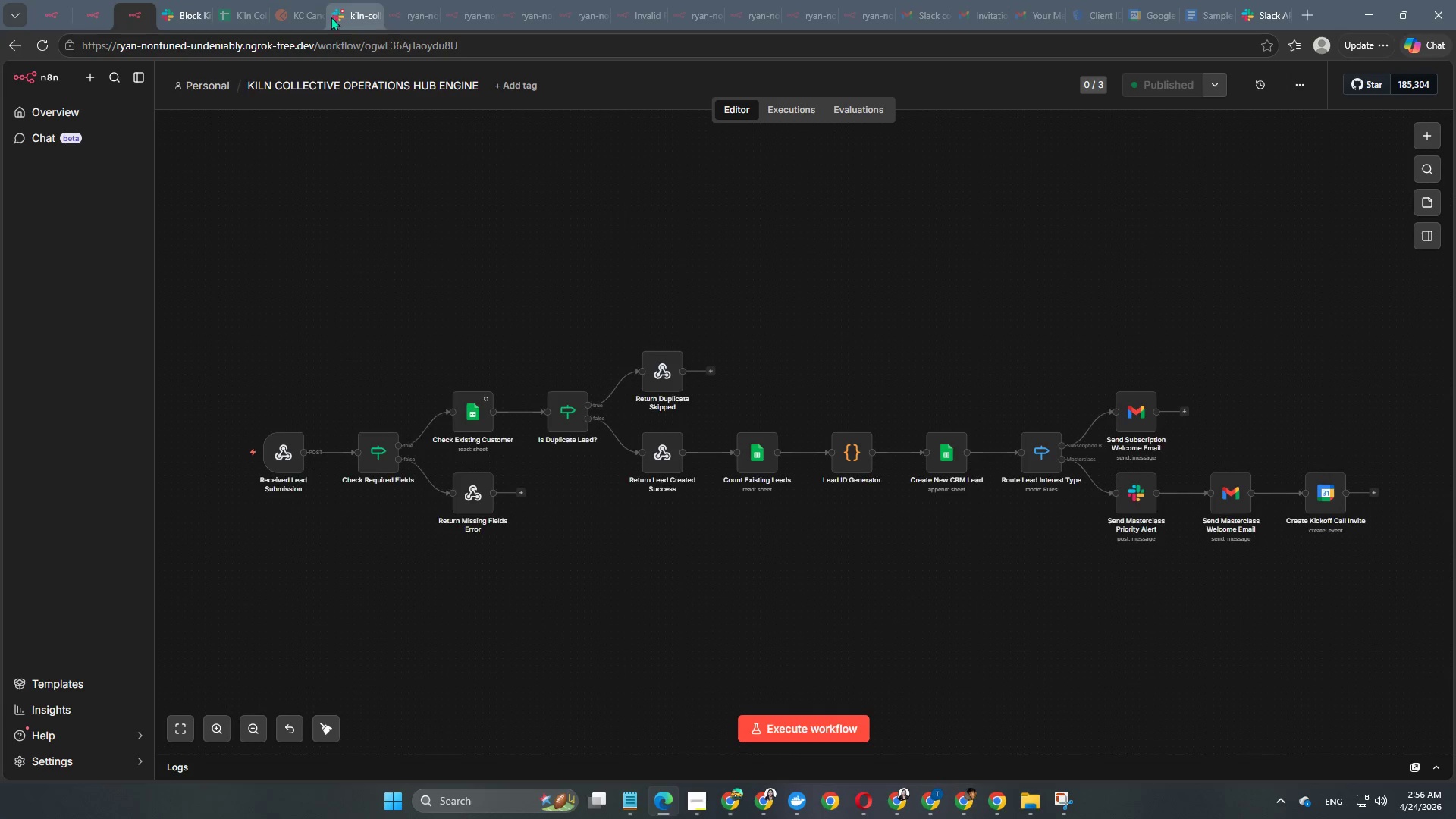 
mouse_move([332, 37])
 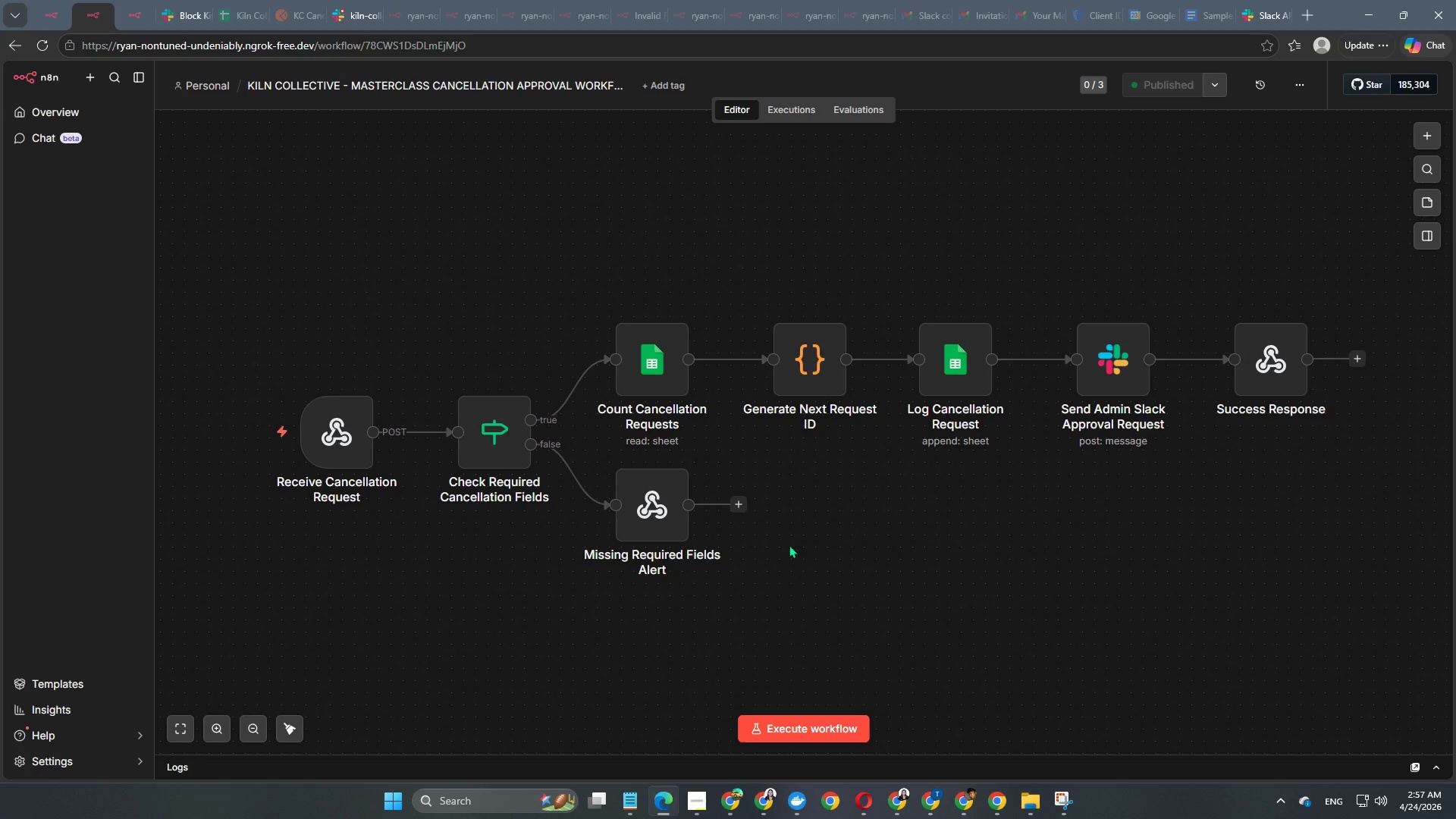 
wait(7.18)
 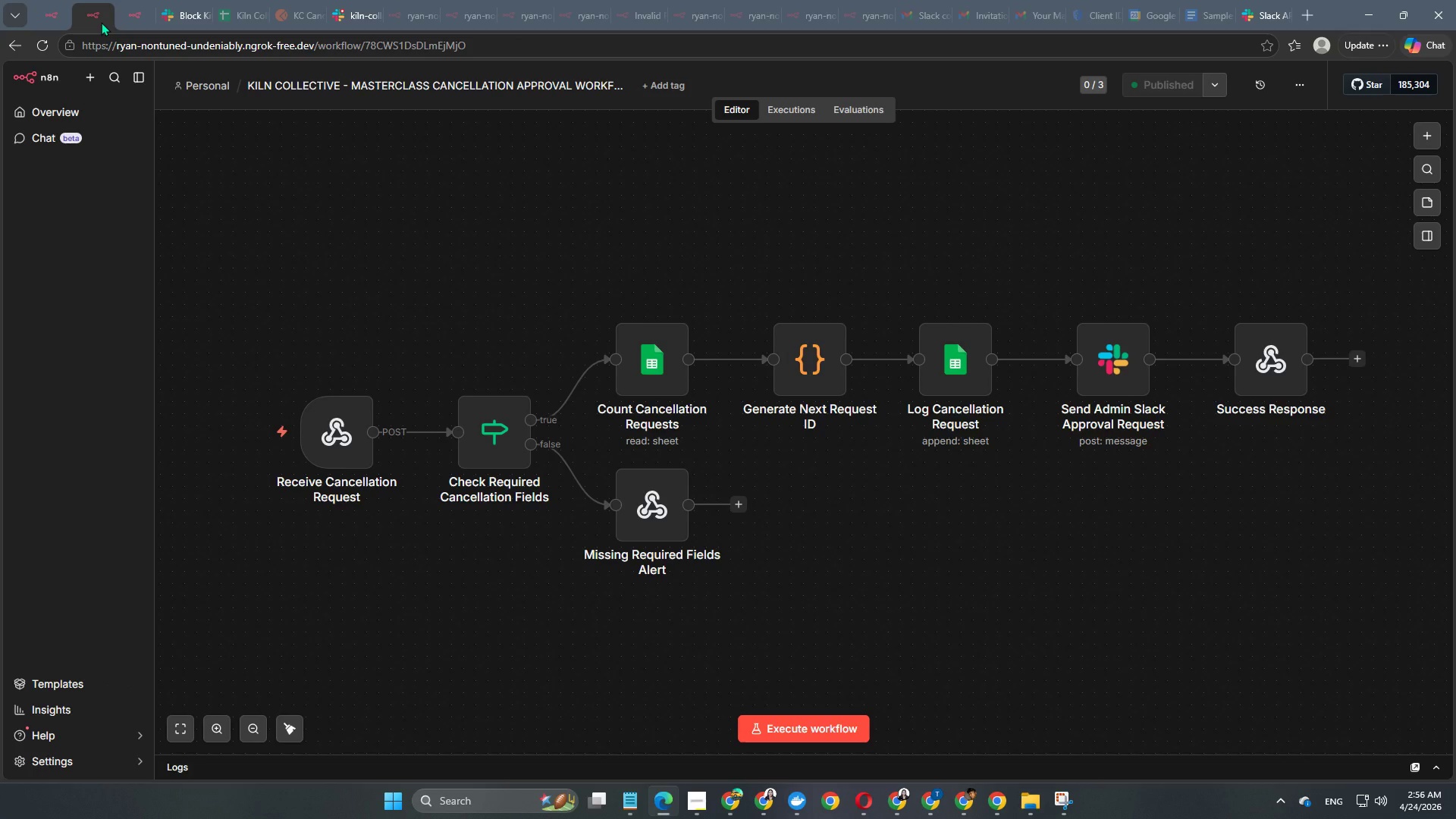 
left_click([58, 17])
 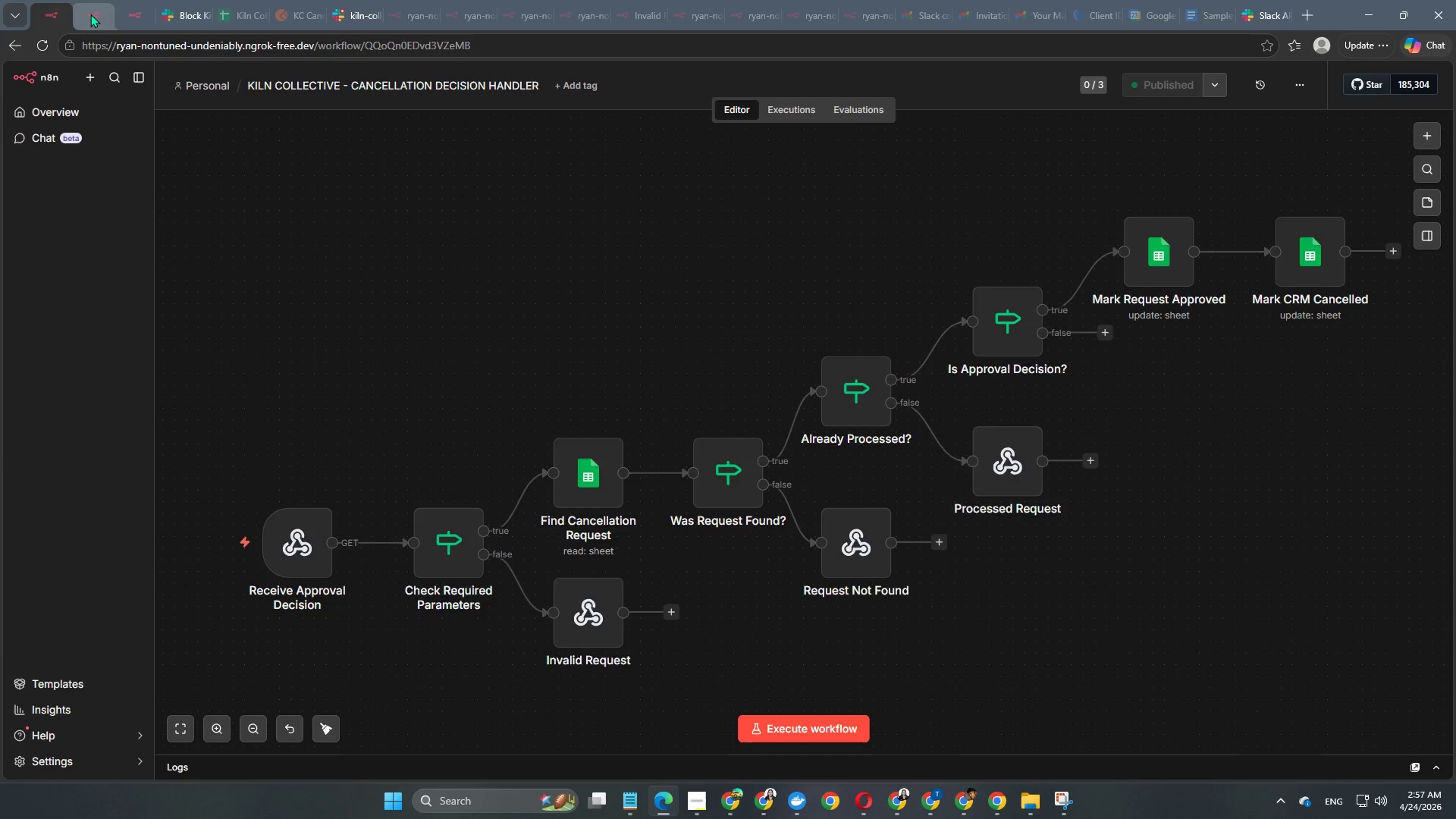 
left_click([90, 13])
 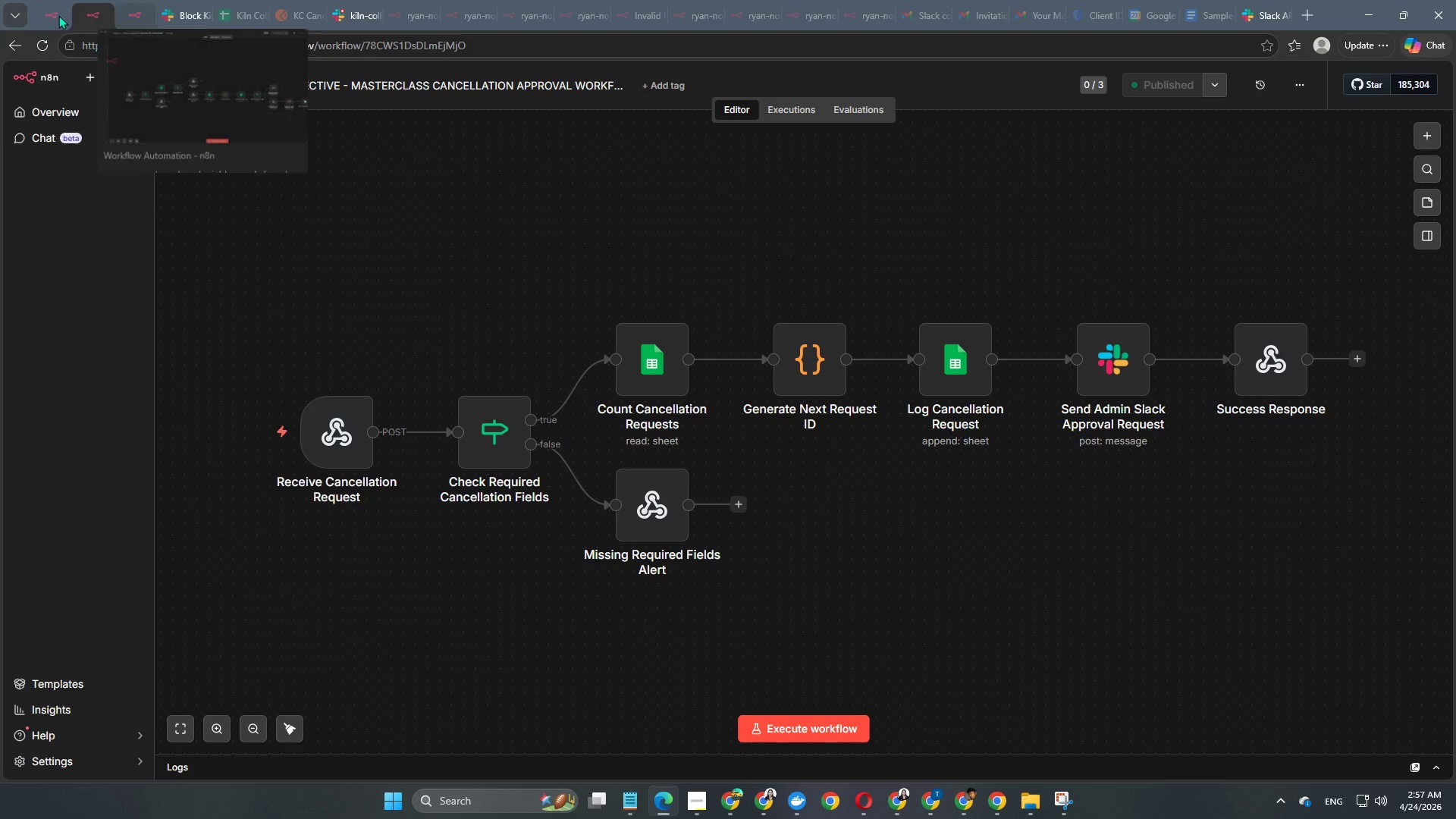 
left_click([30, 15])
 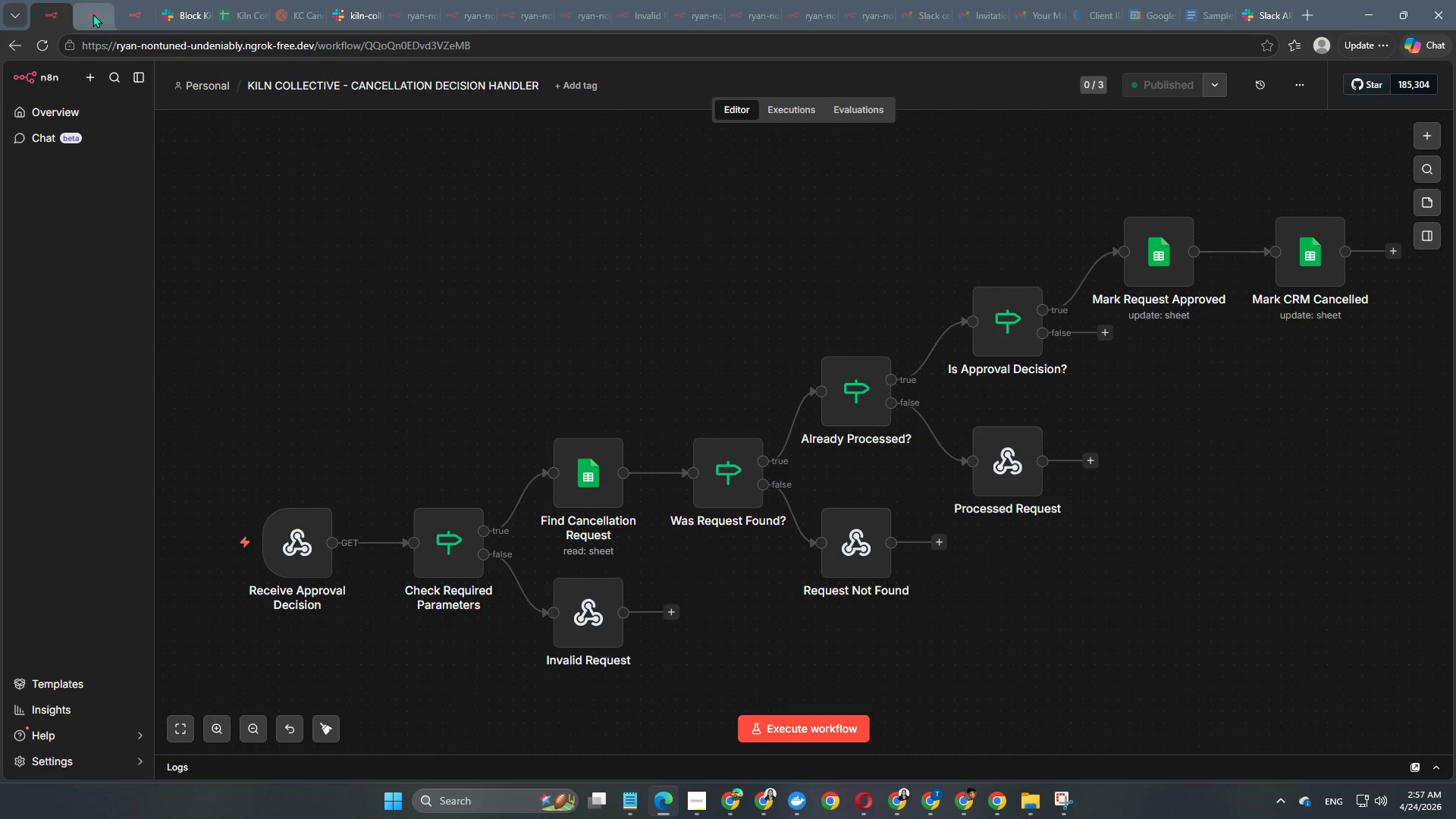 
left_click([93, 14])
 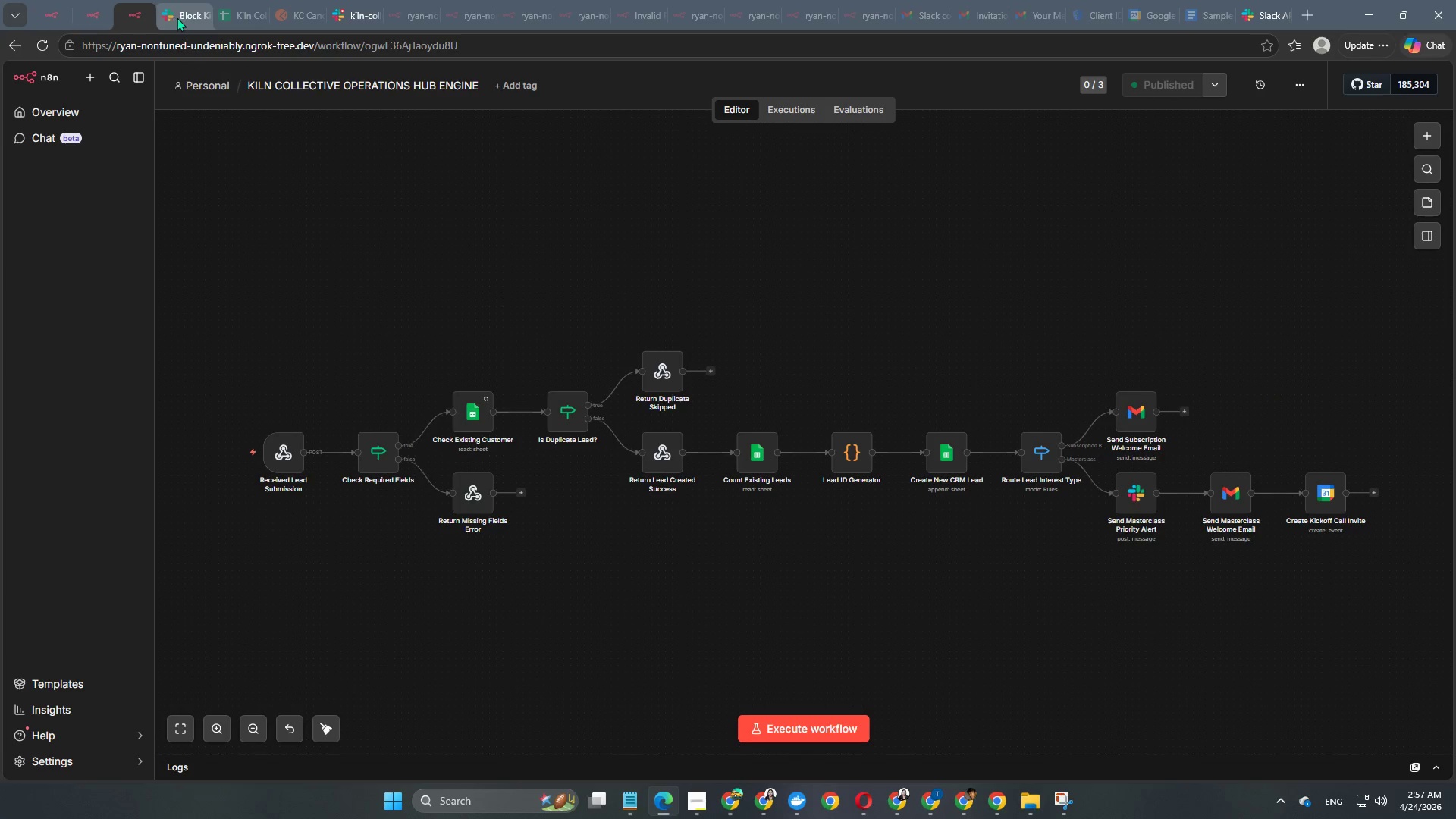 
double_click([178, 17])
 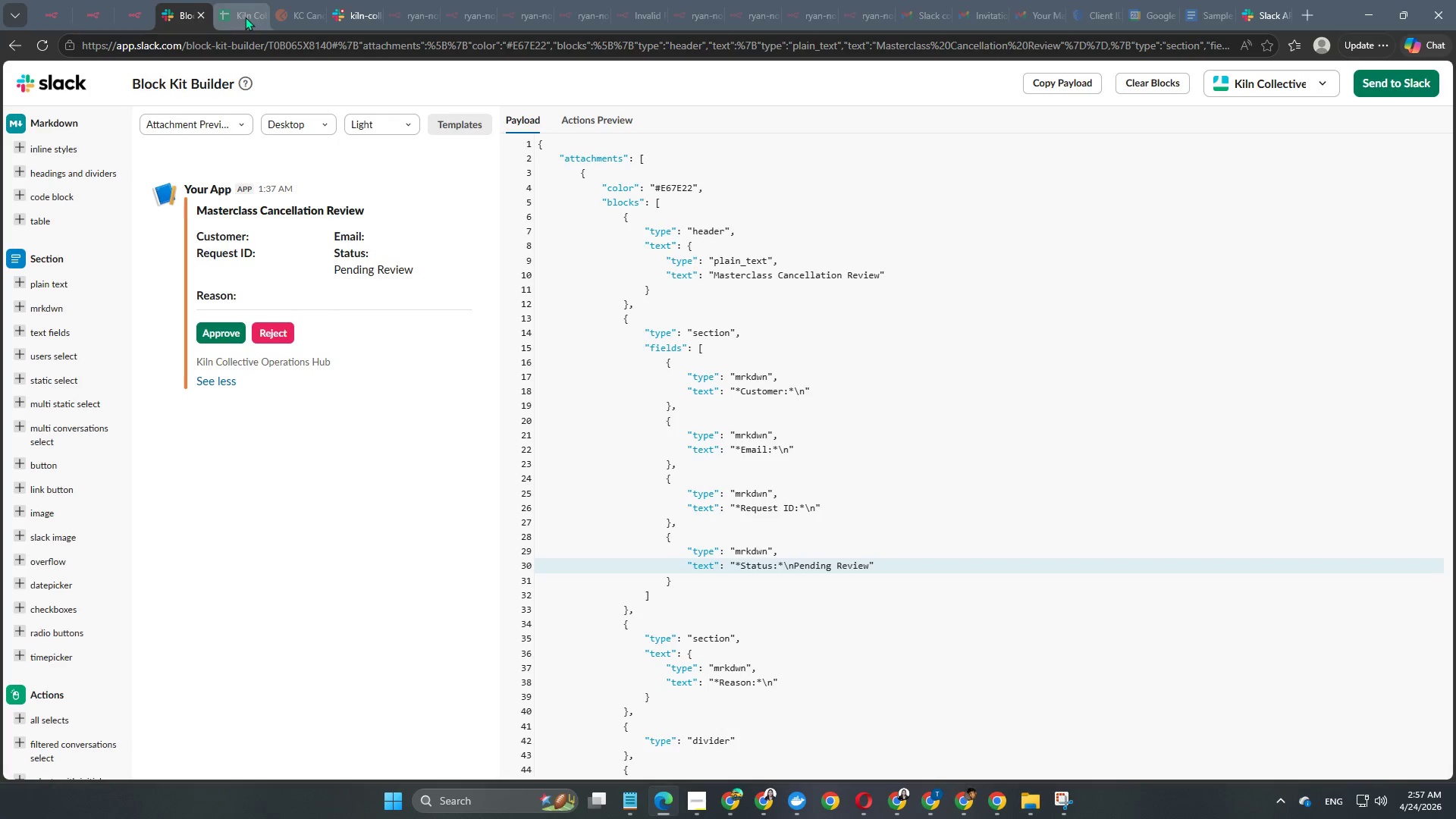 
left_click([245, 17])
 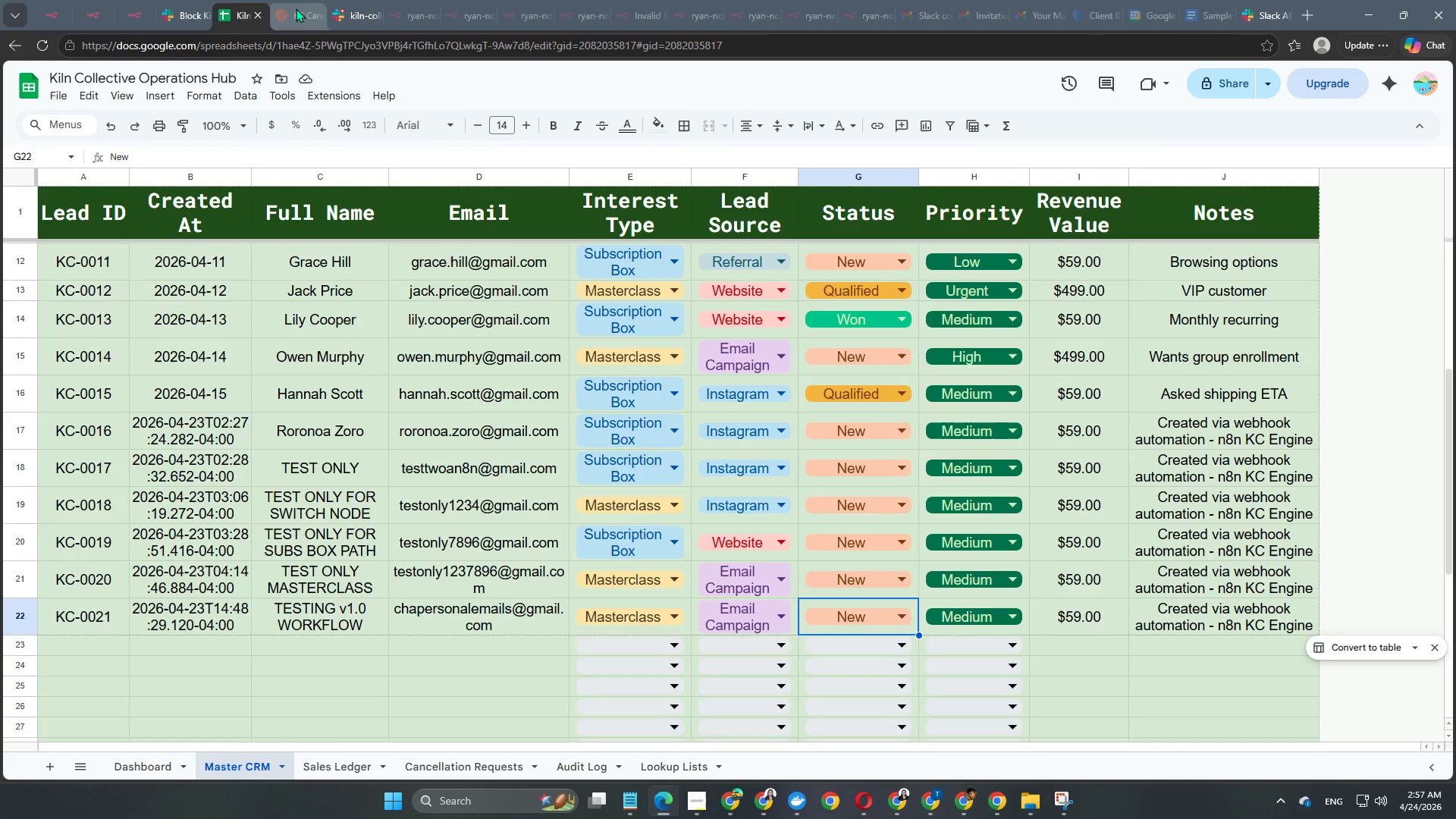 
left_click([296, 8])
 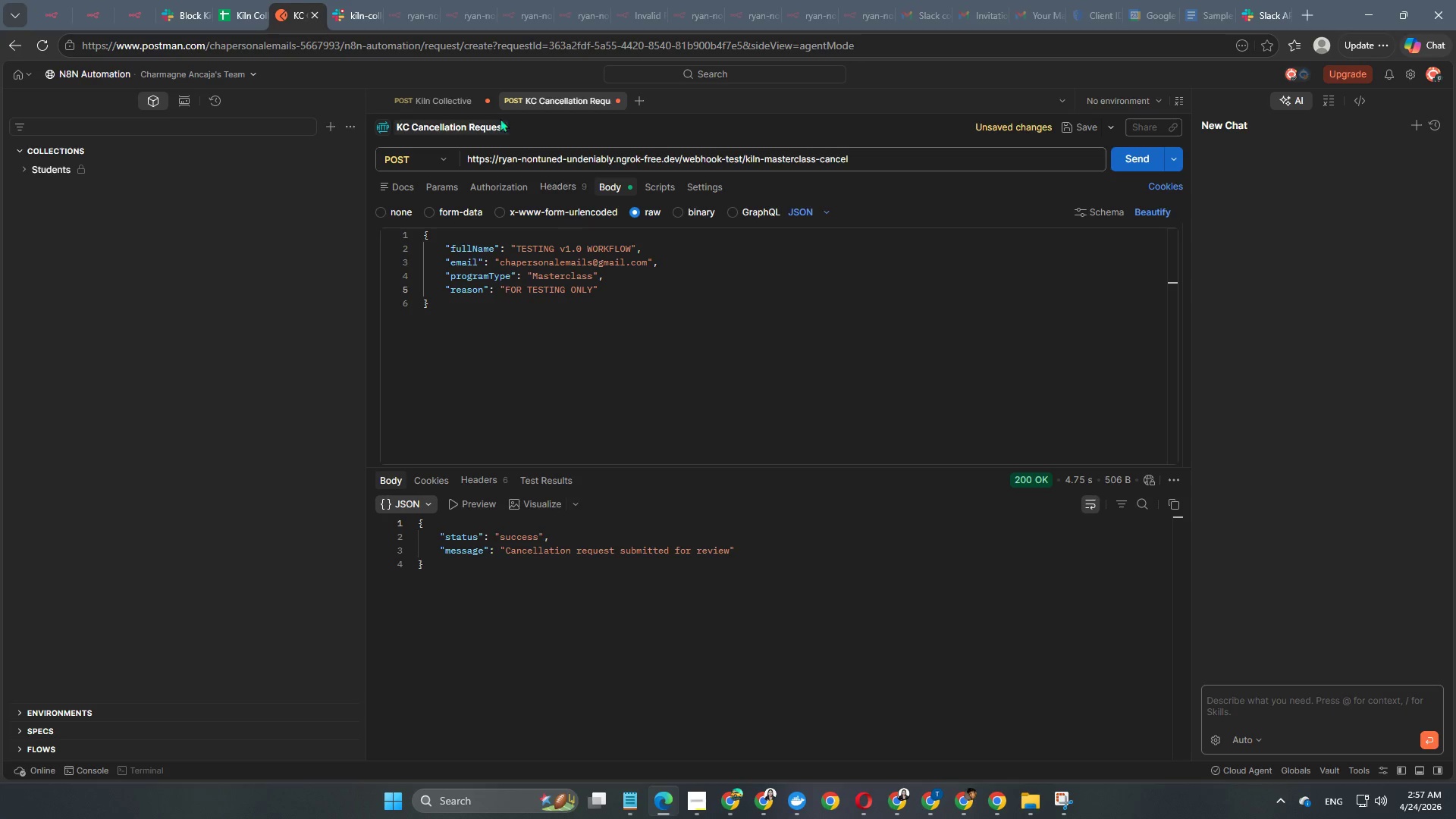 
left_click([427, 102])
 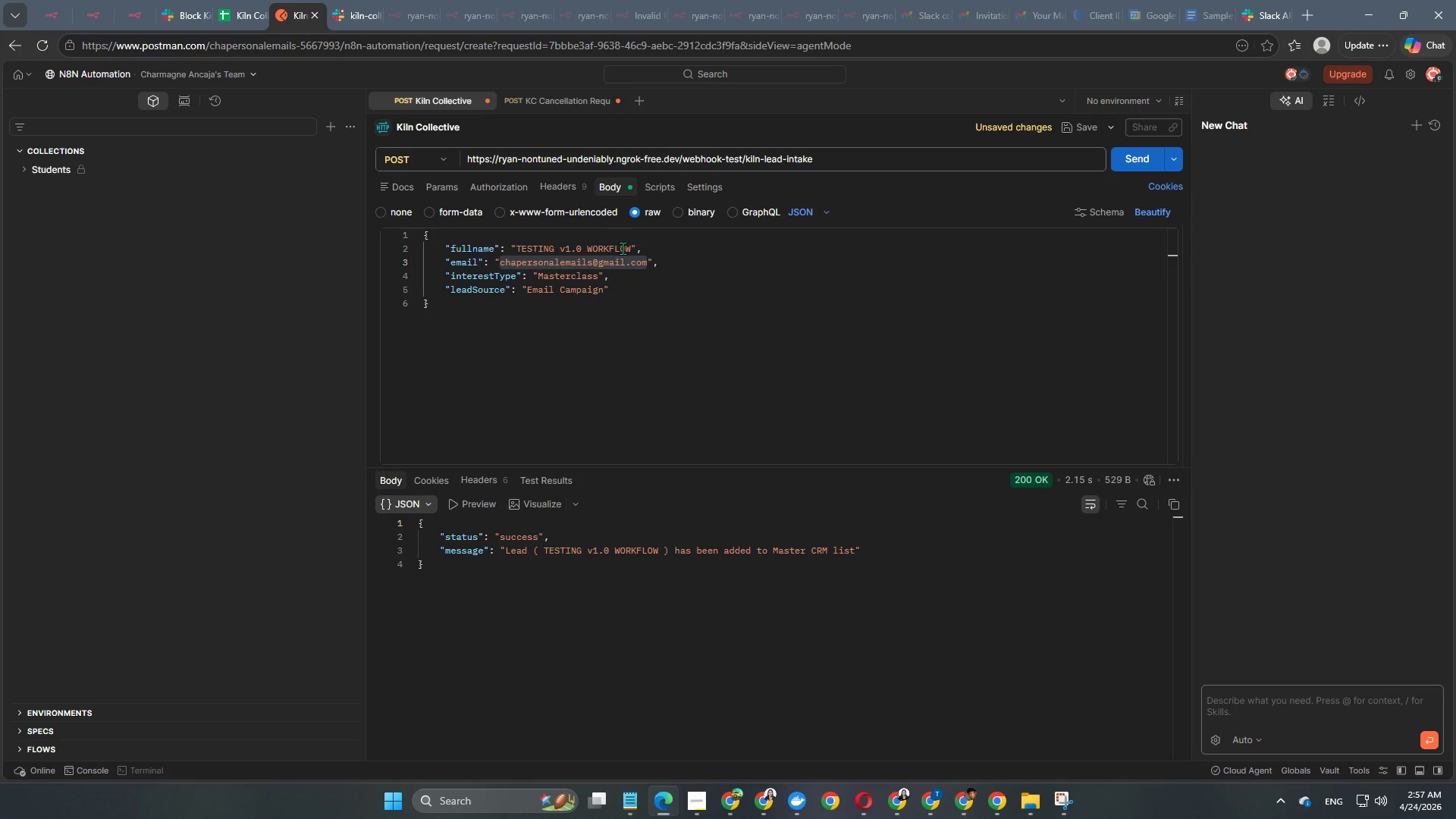 
left_click([626, 248])
 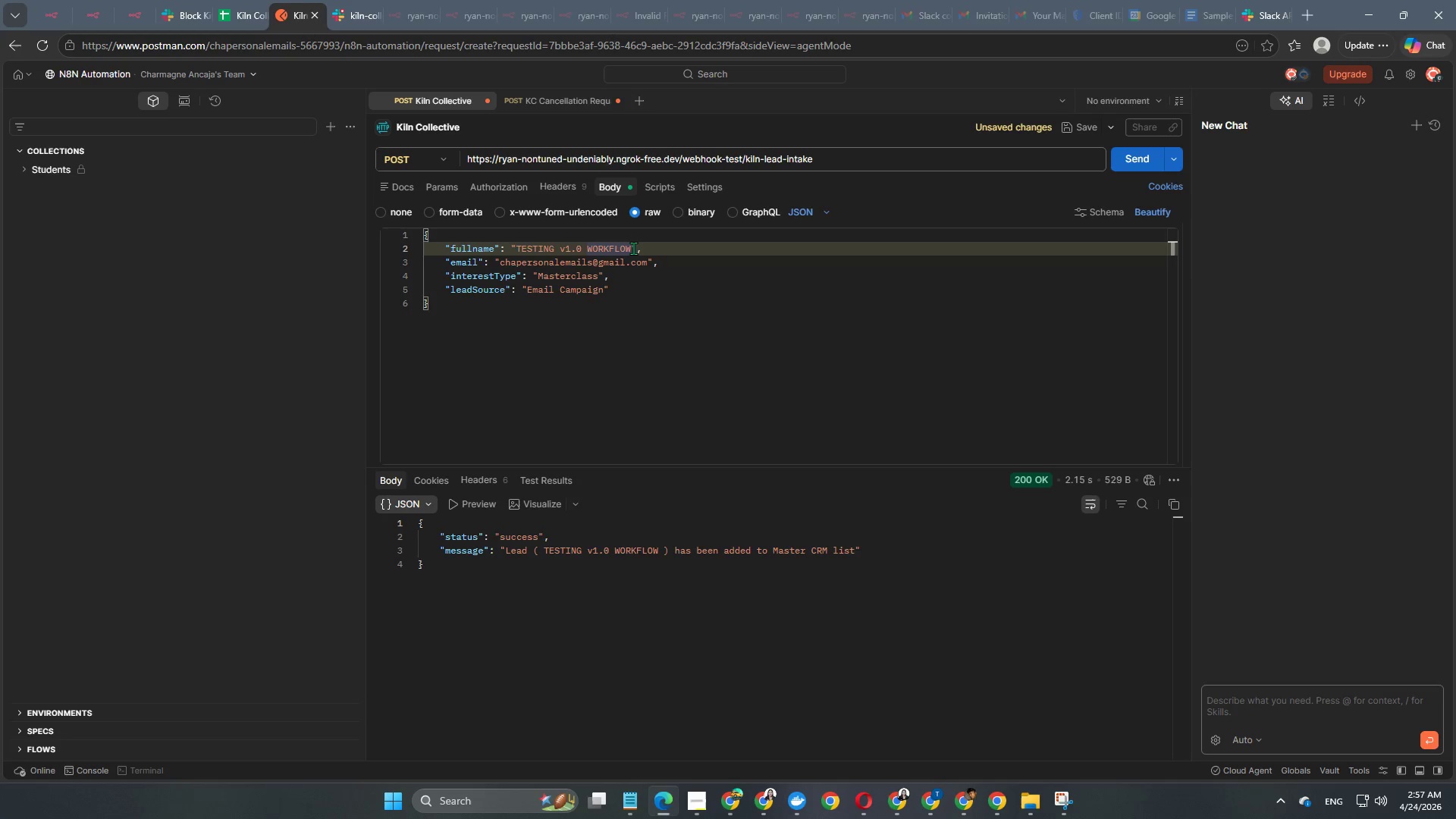 
left_click_drag(start_coordinate=[633, 248], to_coordinate=[571, 250])
 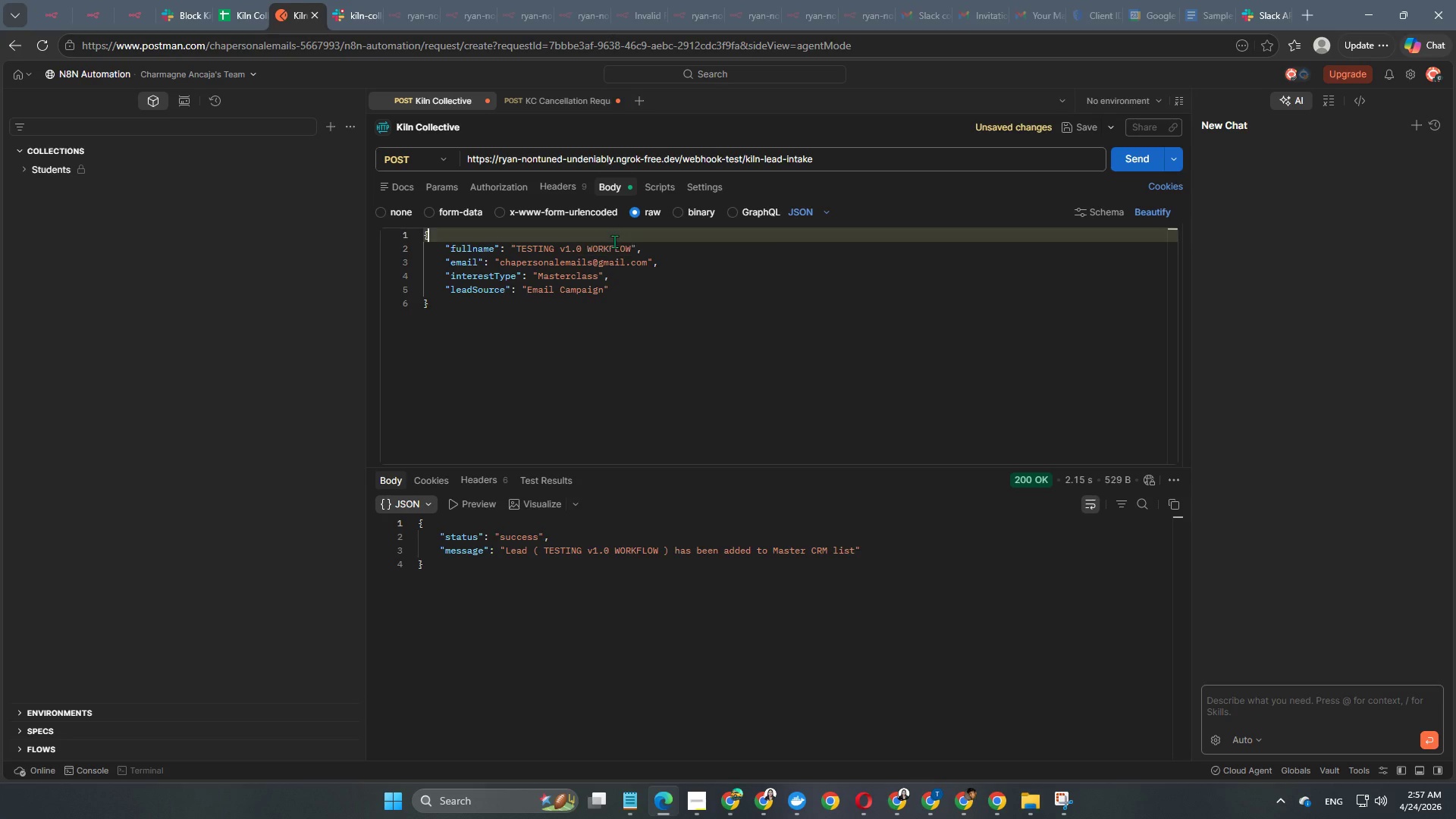 
left_click([614, 241])
 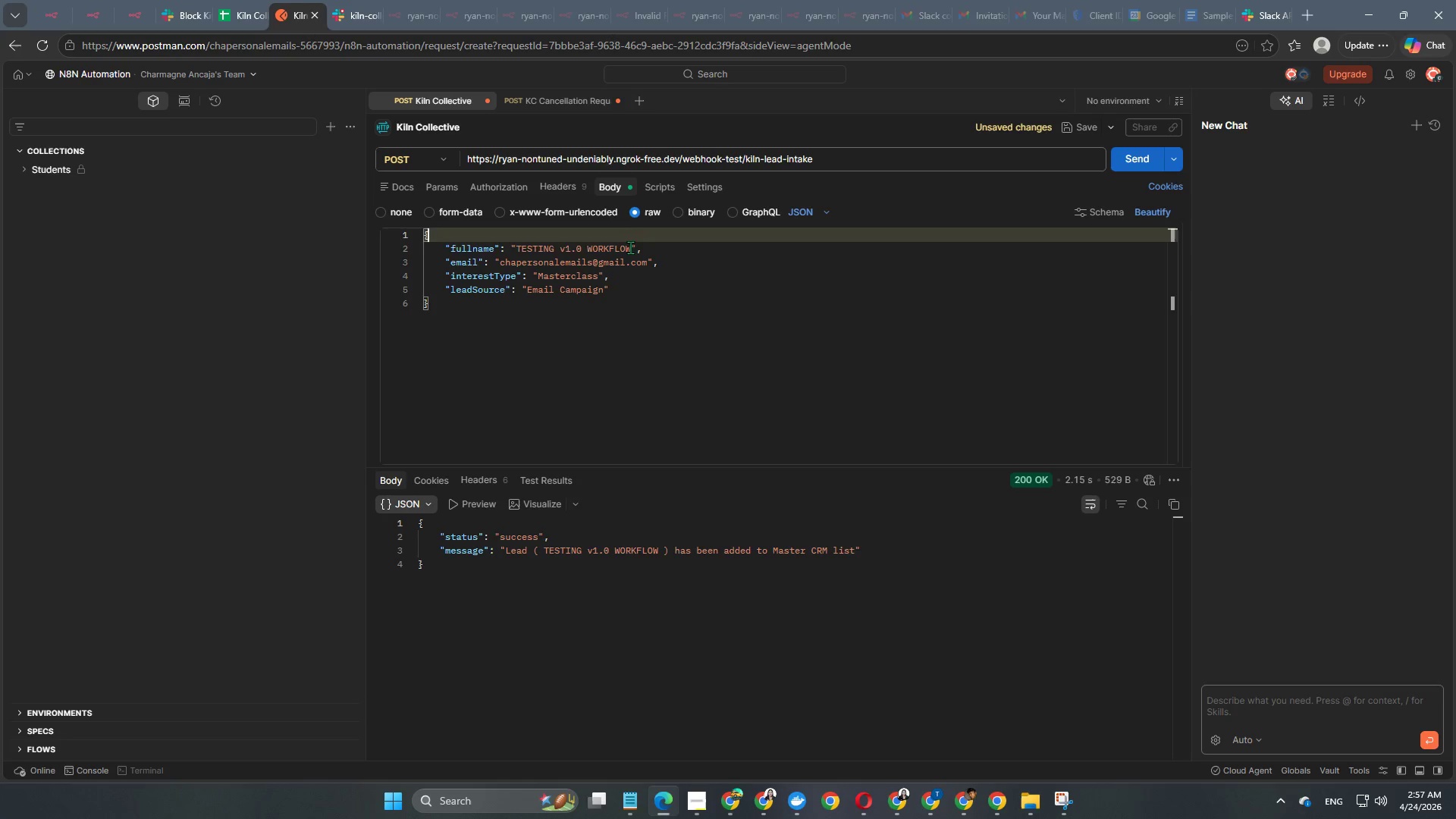 
left_click([630, 247])
 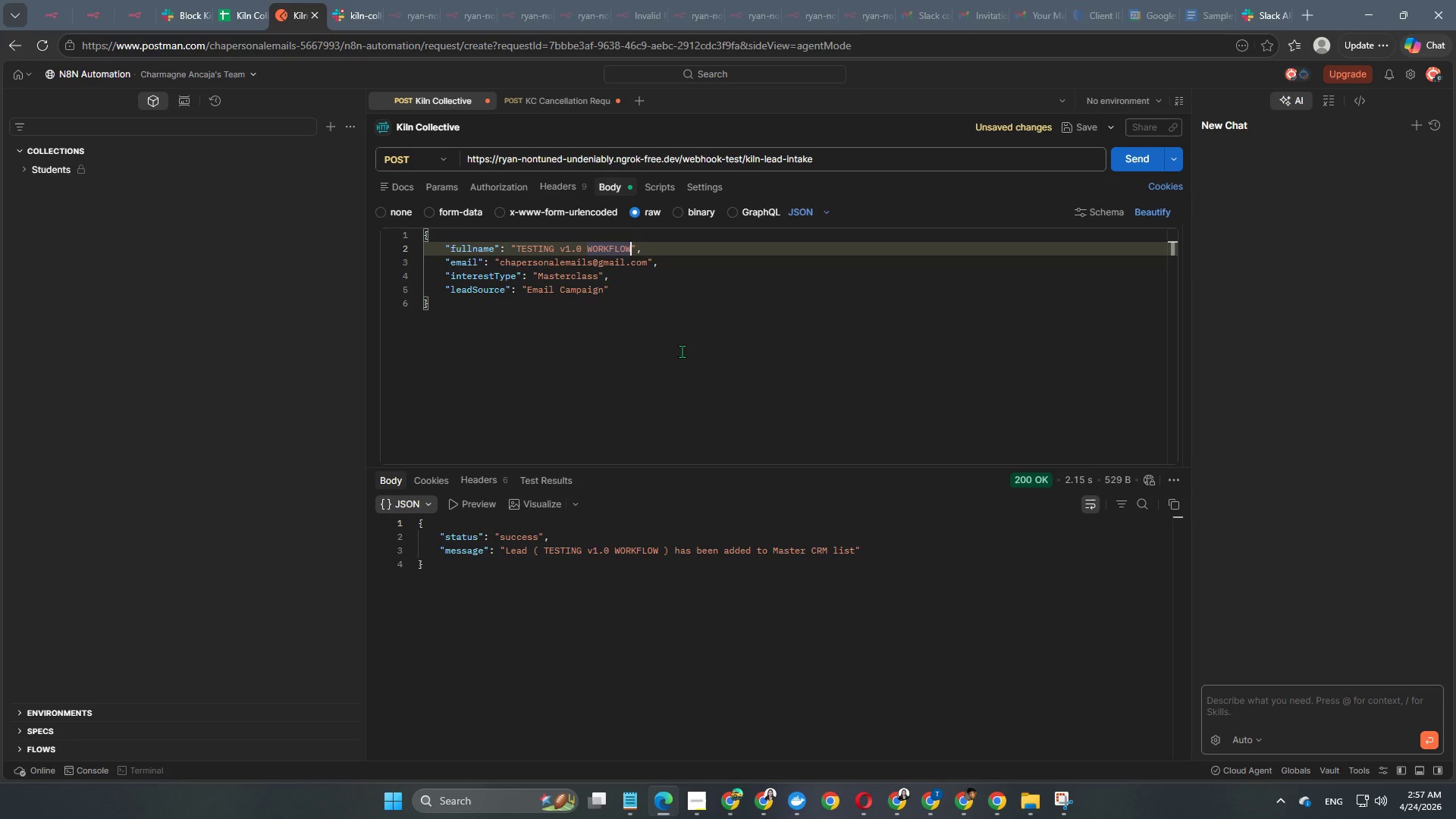 
key(Backspace)
key(Backspace)
key(Backspace)
key(Backspace)
key(Backspace)
key(Backspace)
key(Backspace)
key(Backspace)
key(Backspace)
key(Backspace)
key(Backspace)
type(FINALLY TESTING)
 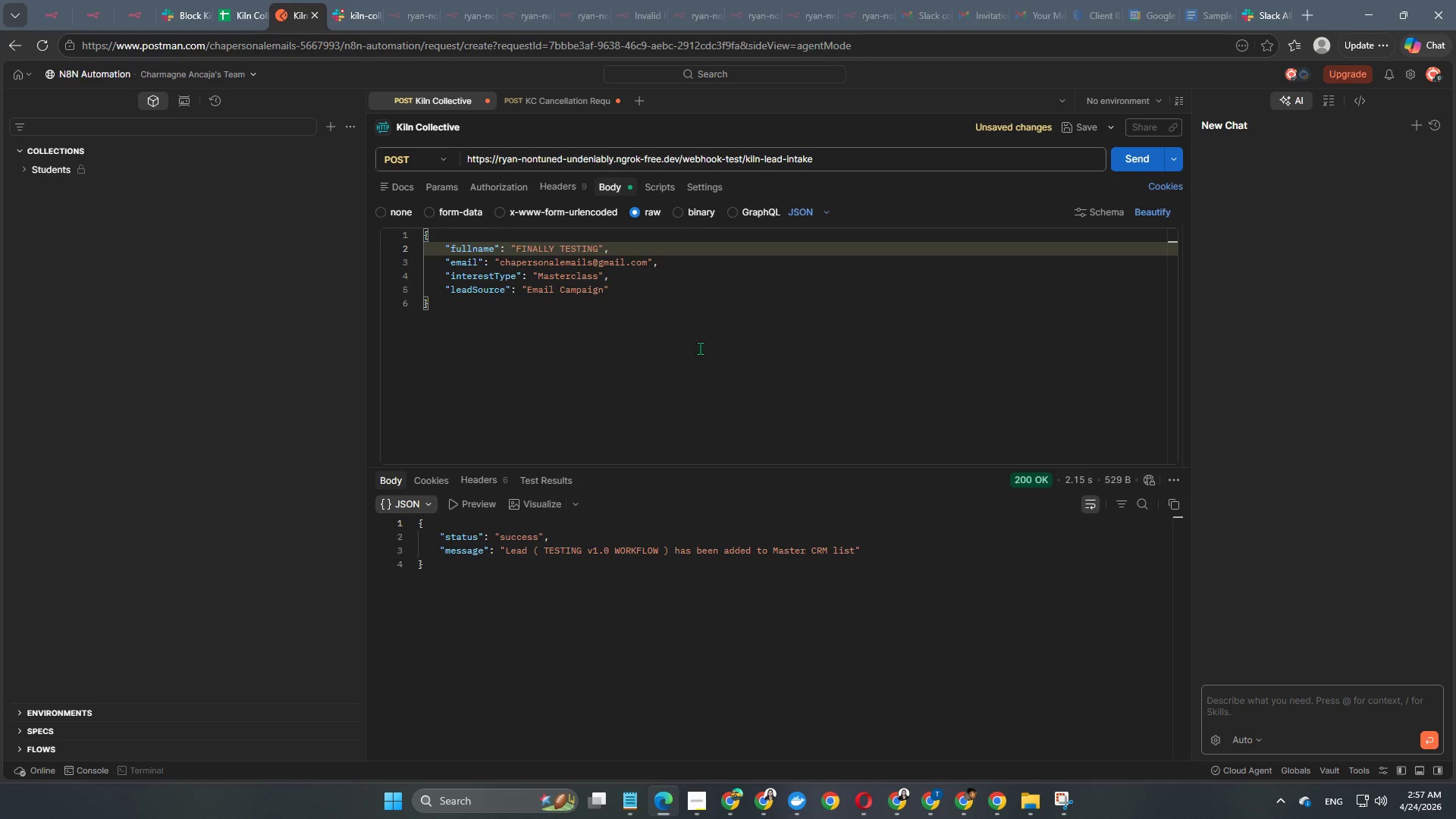 
left_click([632, 258])
 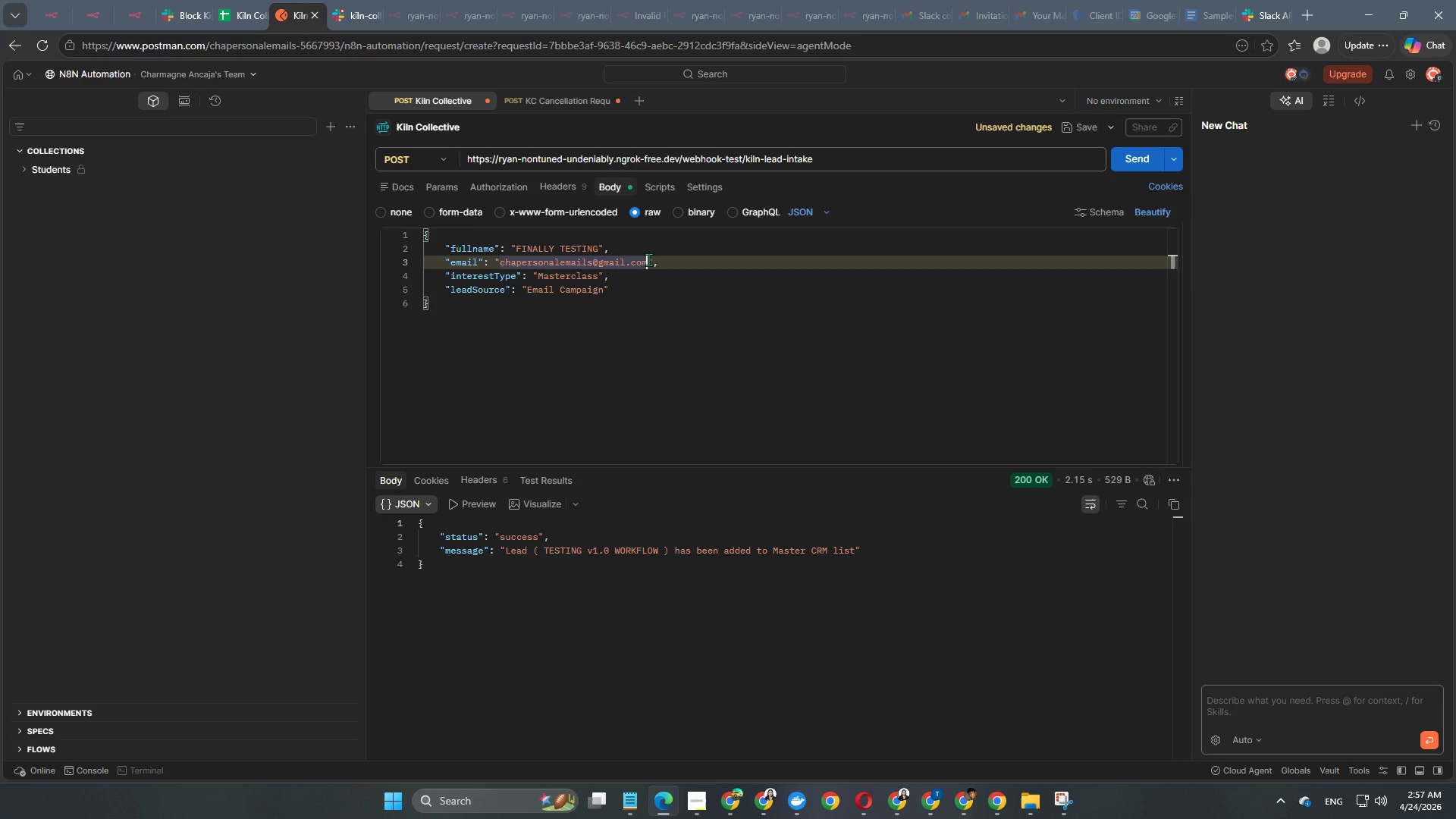 
left_click_drag(start_coordinate=[648, 259], to_coordinate=[503, 260])
 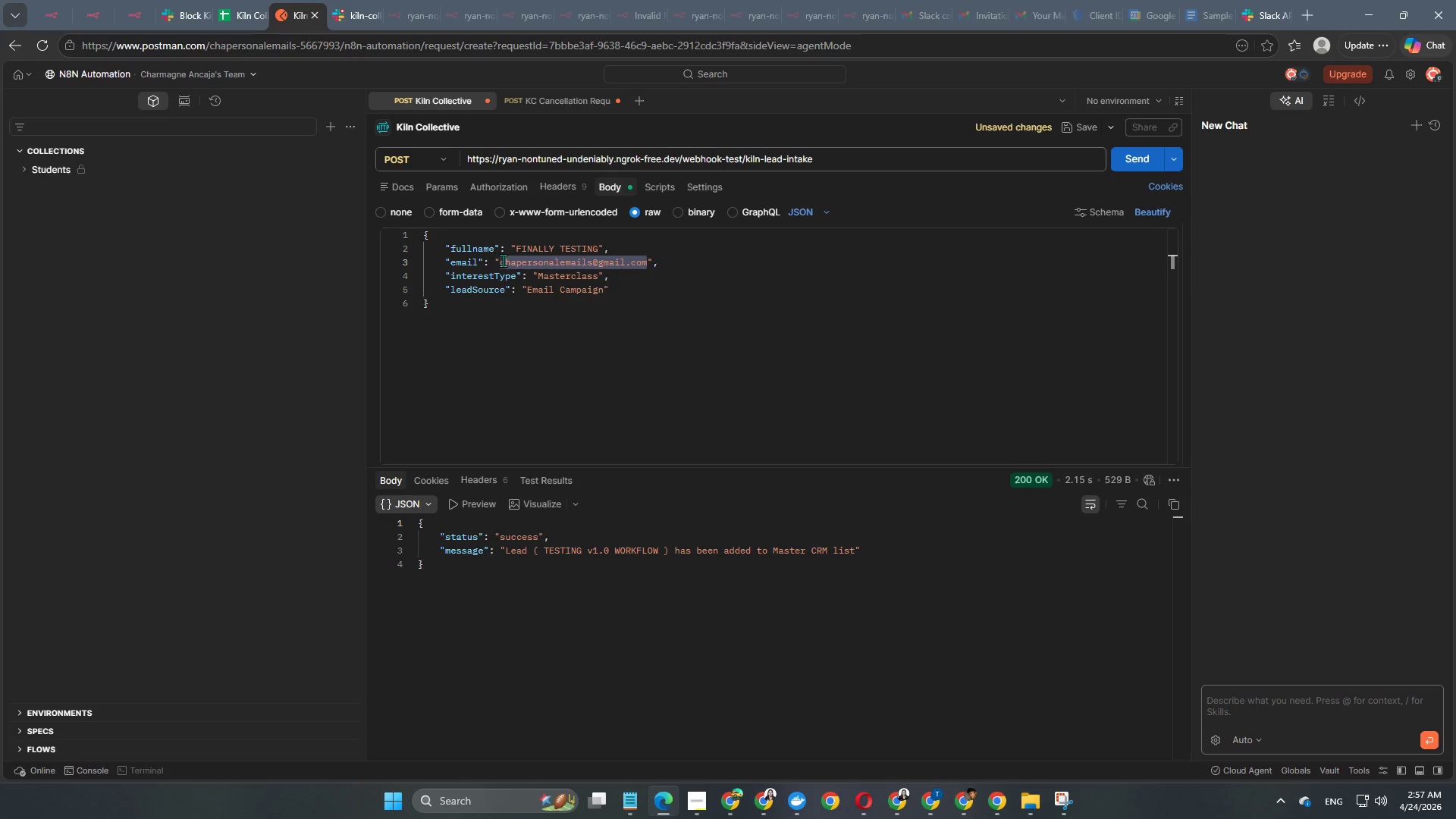 
left_click([503, 260])
 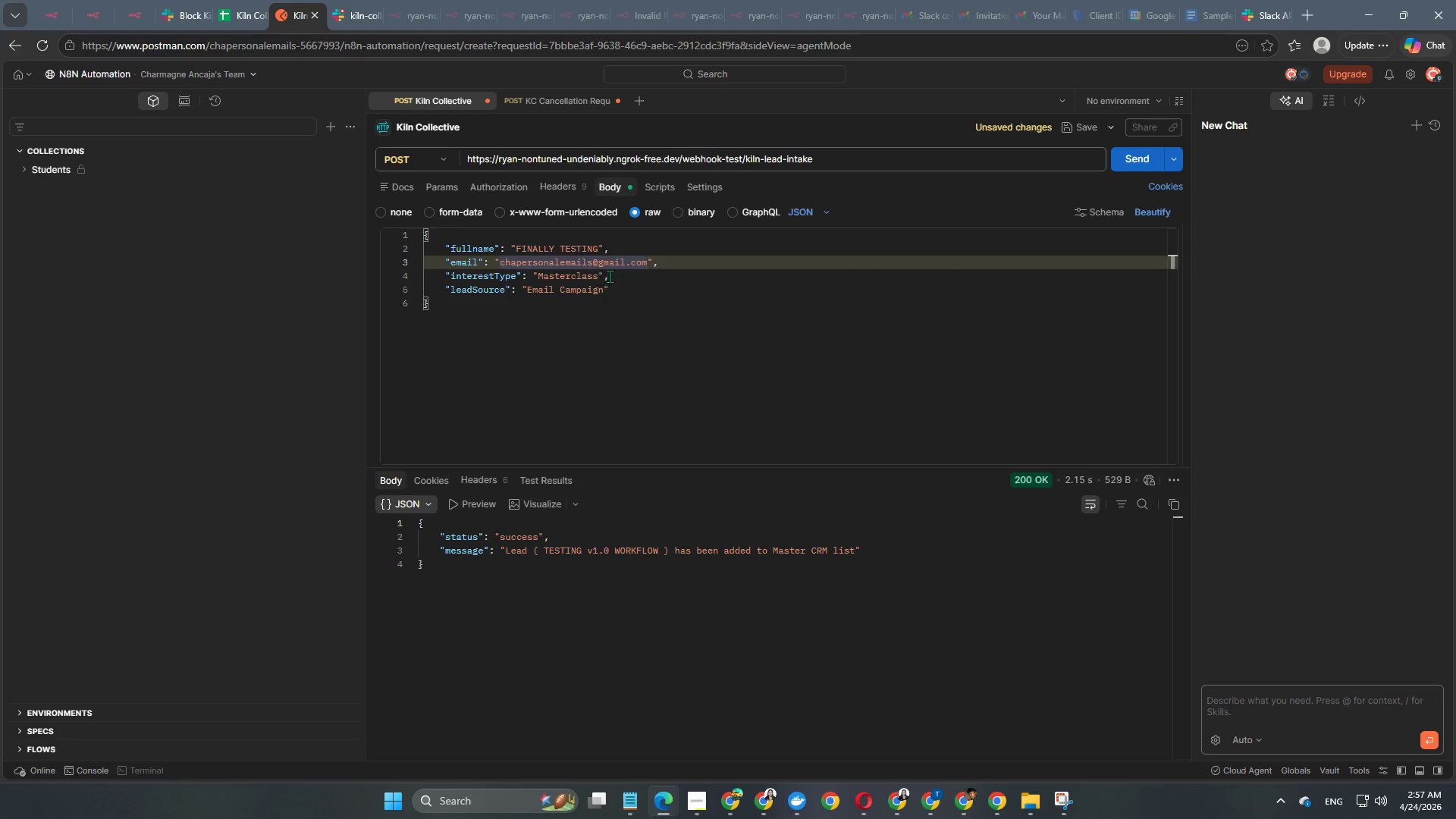 
left_click([610, 276])
 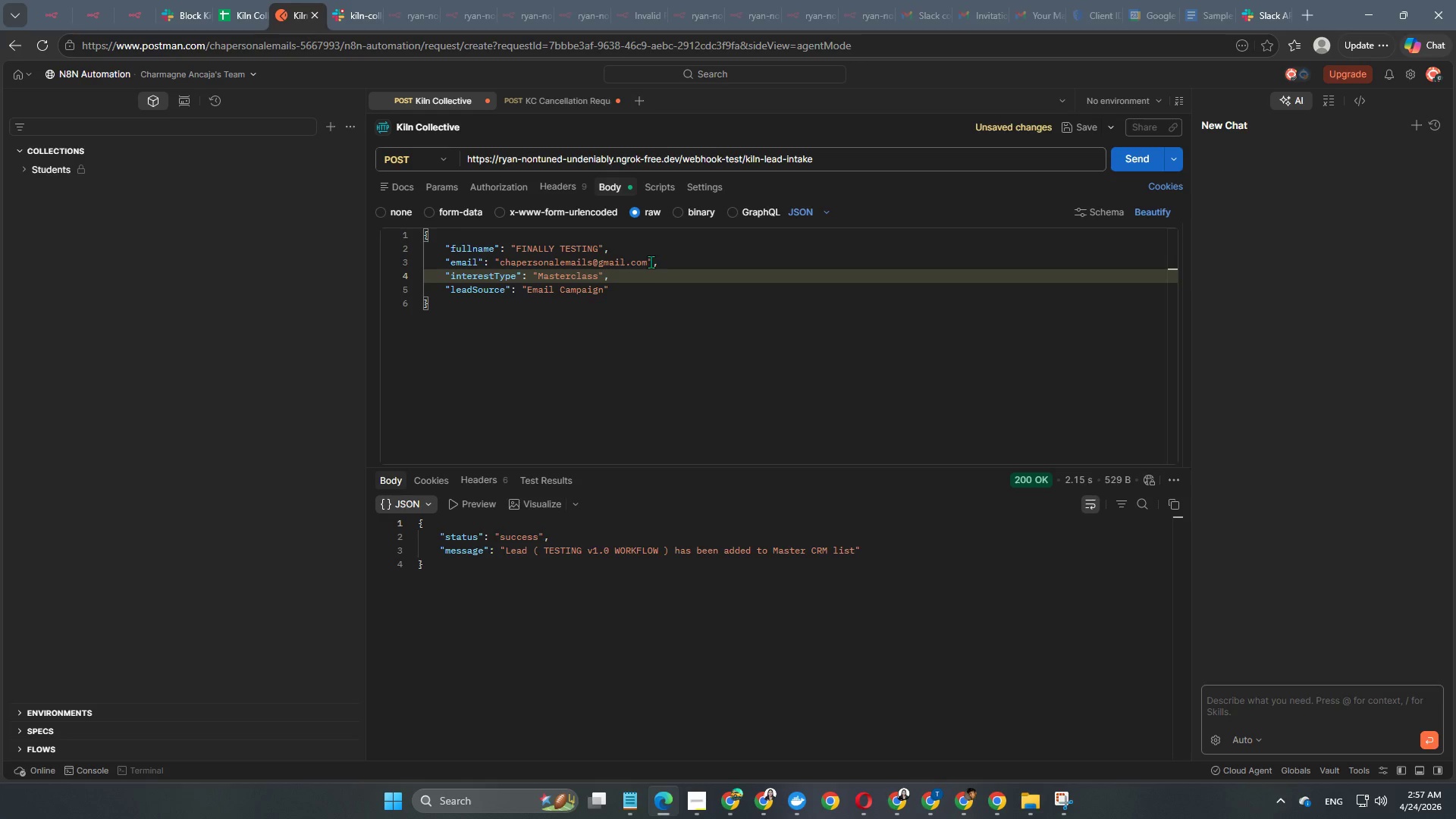 
left_click_drag(start_coordinate=[651, 262], to_coordinate=[607, 262])
 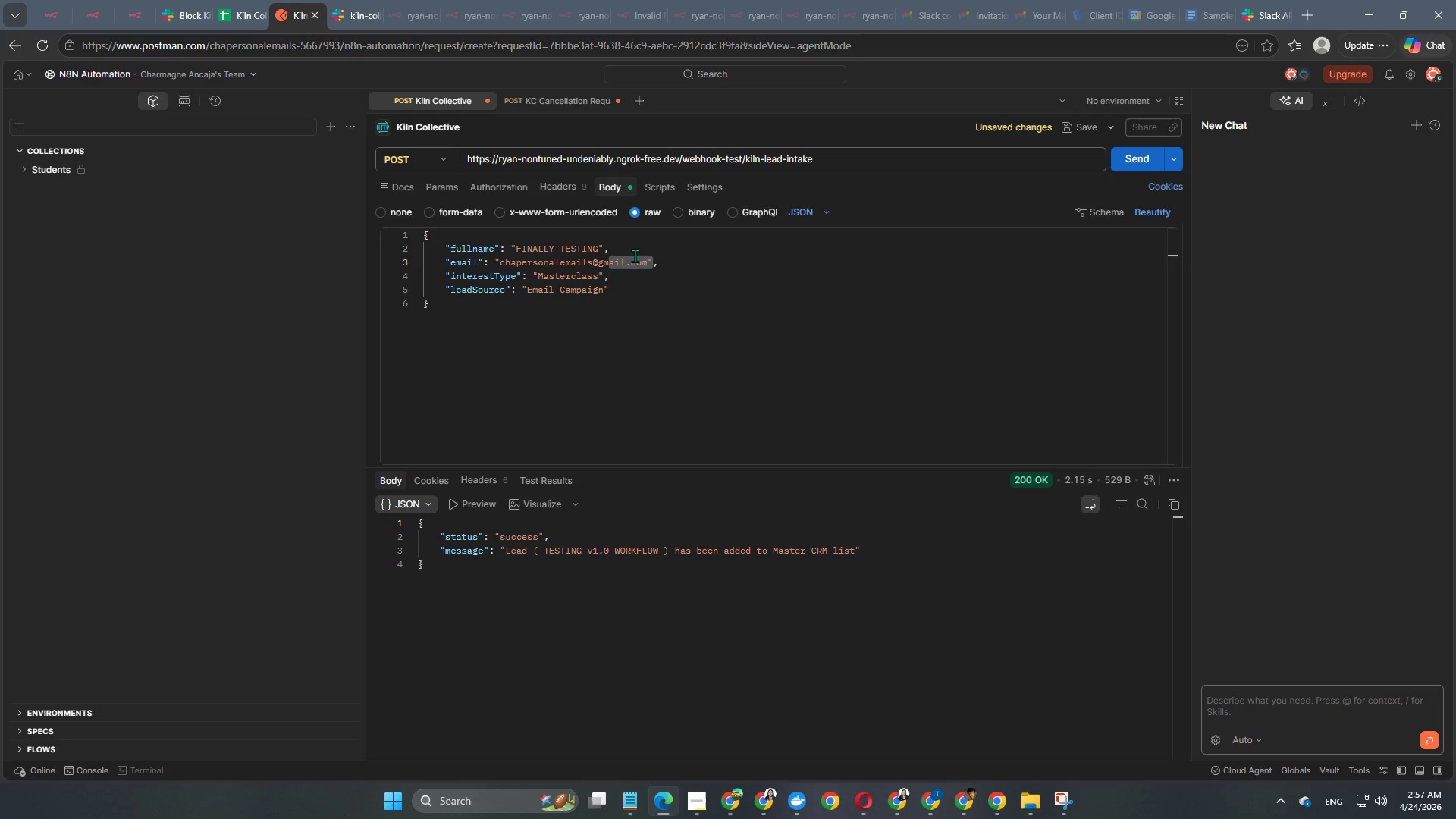 
left_click([635, 256])
 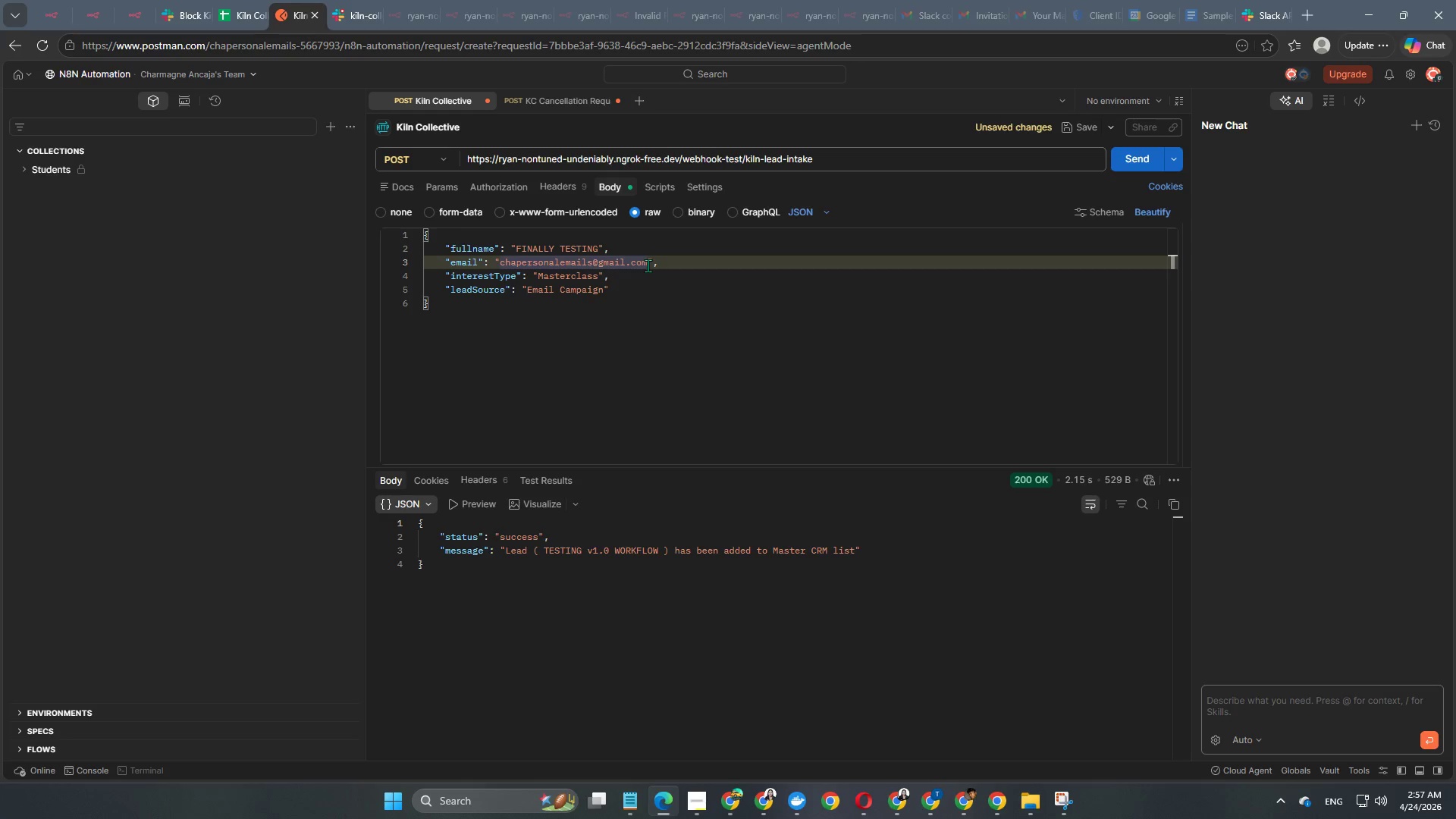 
left_click_drag(start_coordinate=[648, 265], to_coordinate=[500, 259])
 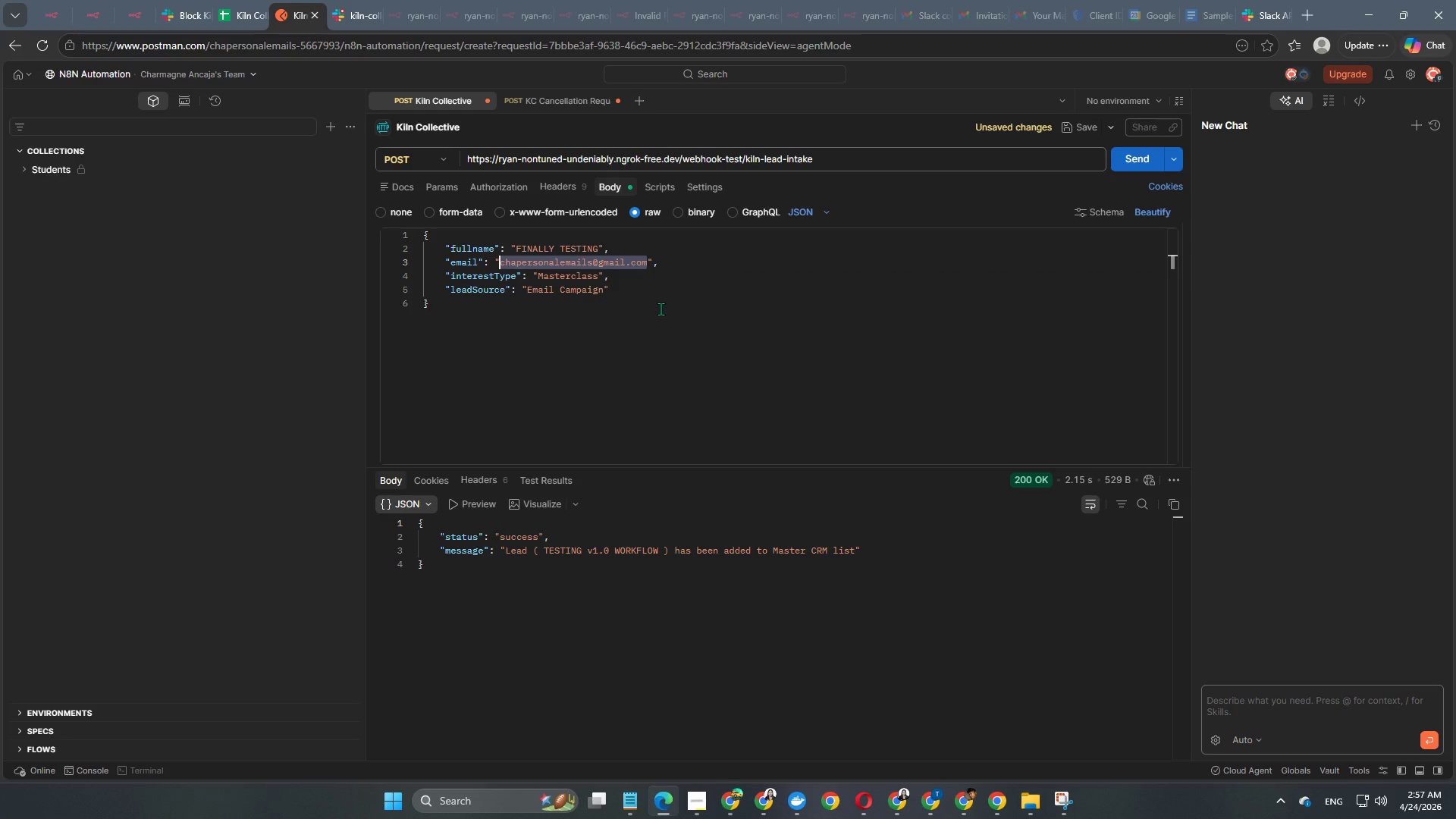 
type(testingfinally@gmail.com)
 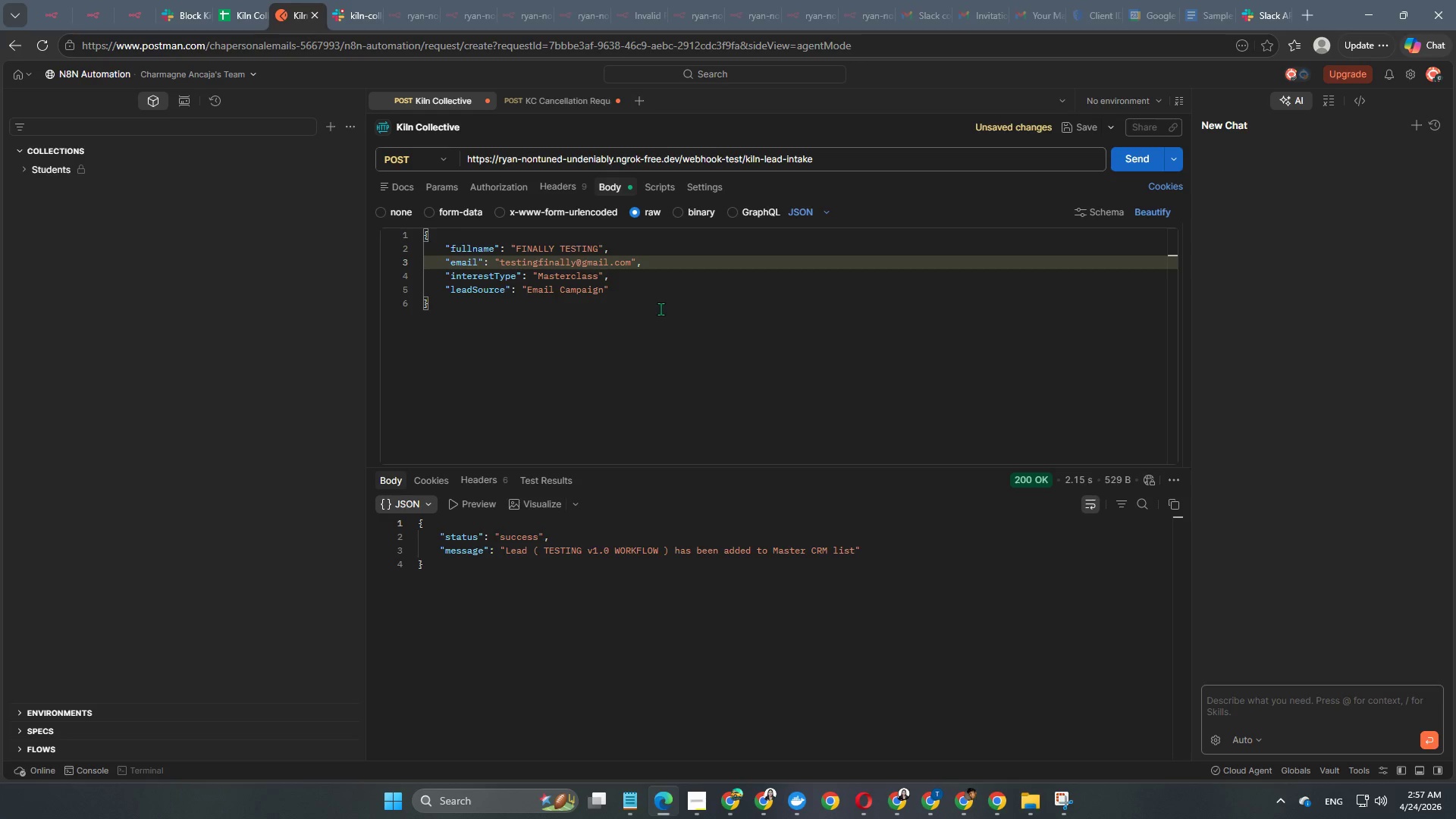 
left_click_drag(start_coordinate=[630, 264], to_coordinate=[498, 264])
 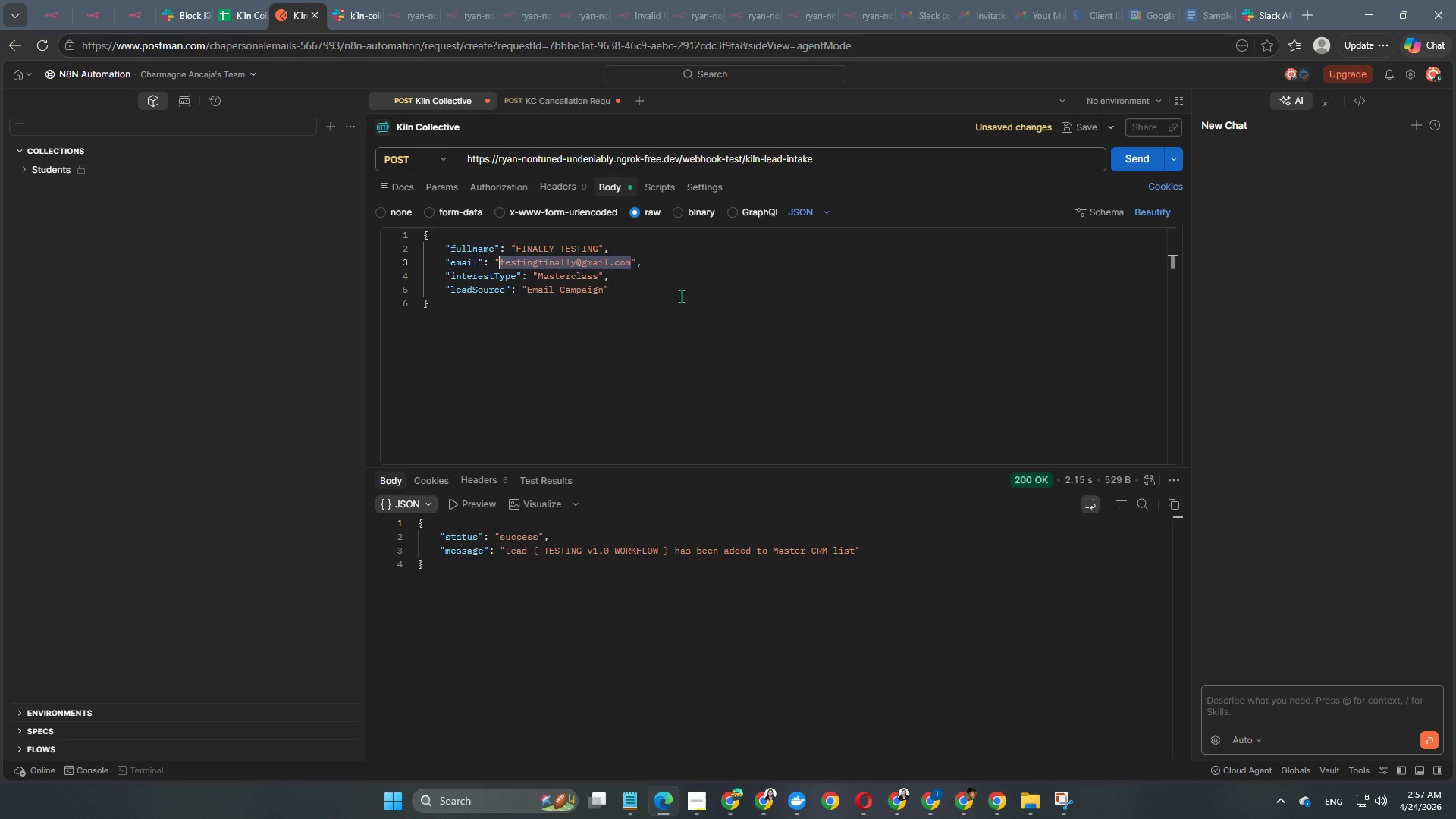 
key(Control+ControlLeft)
 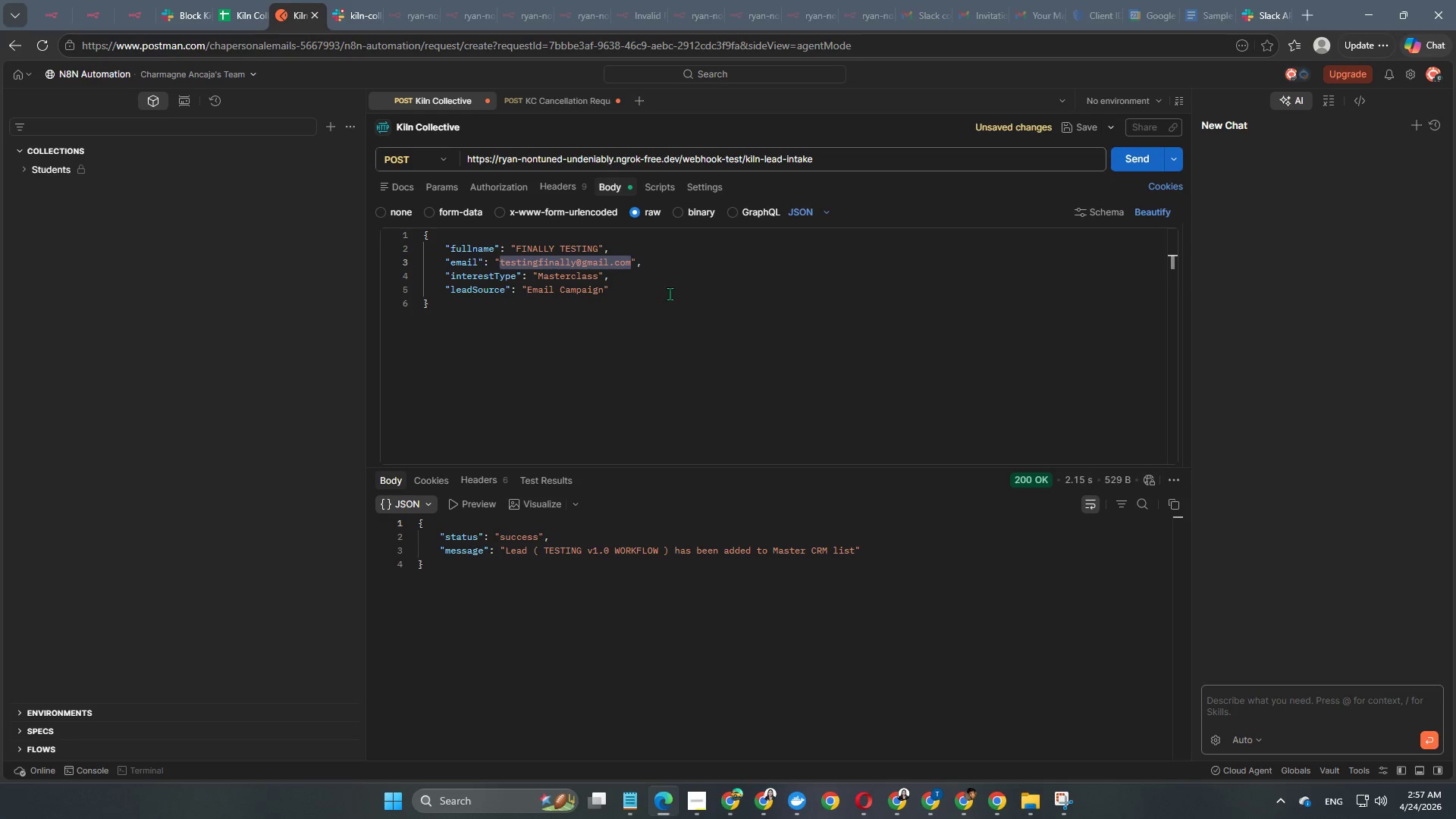 
key(Control+C)
 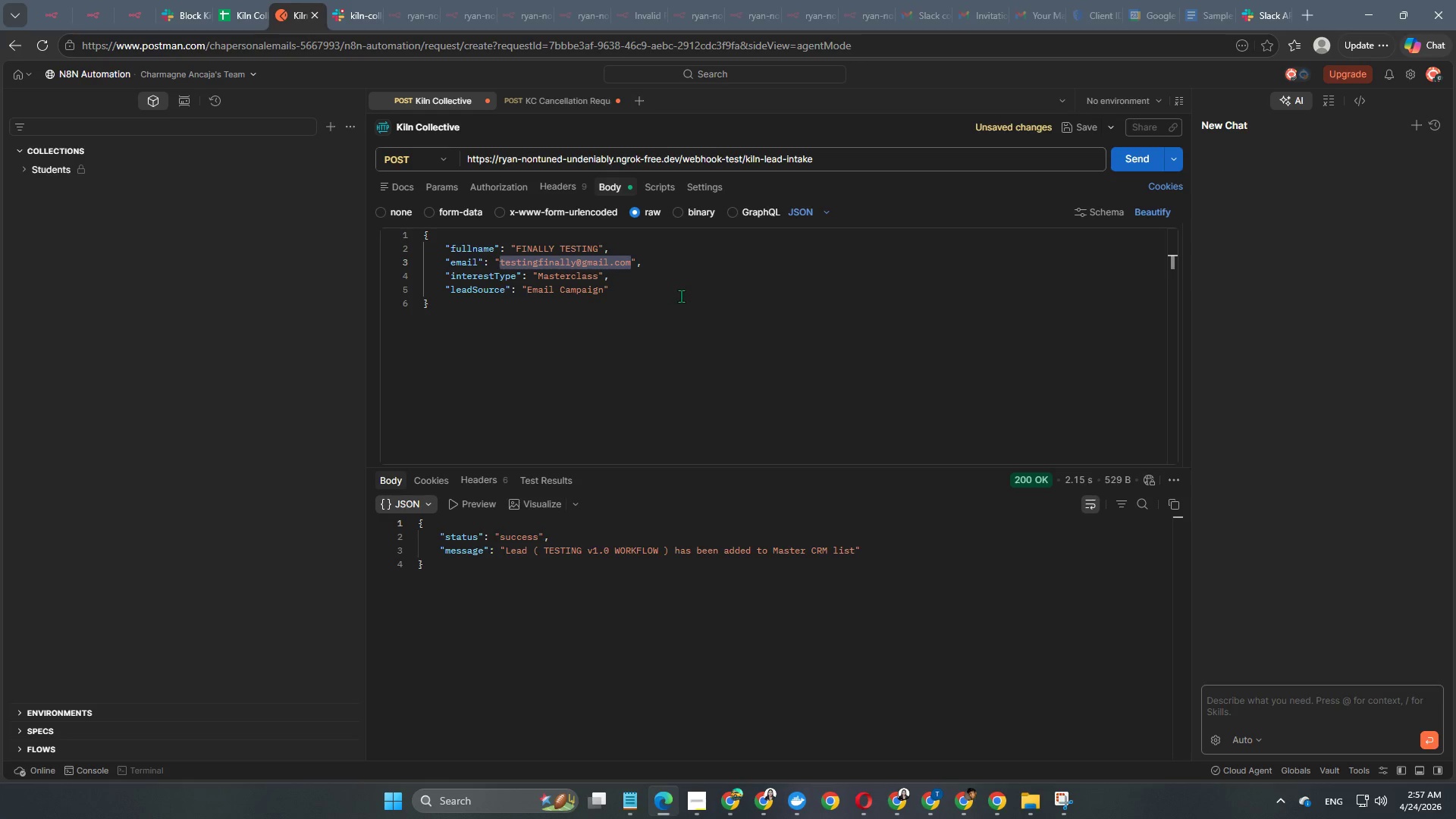 
key(Control+ControlLeft)
 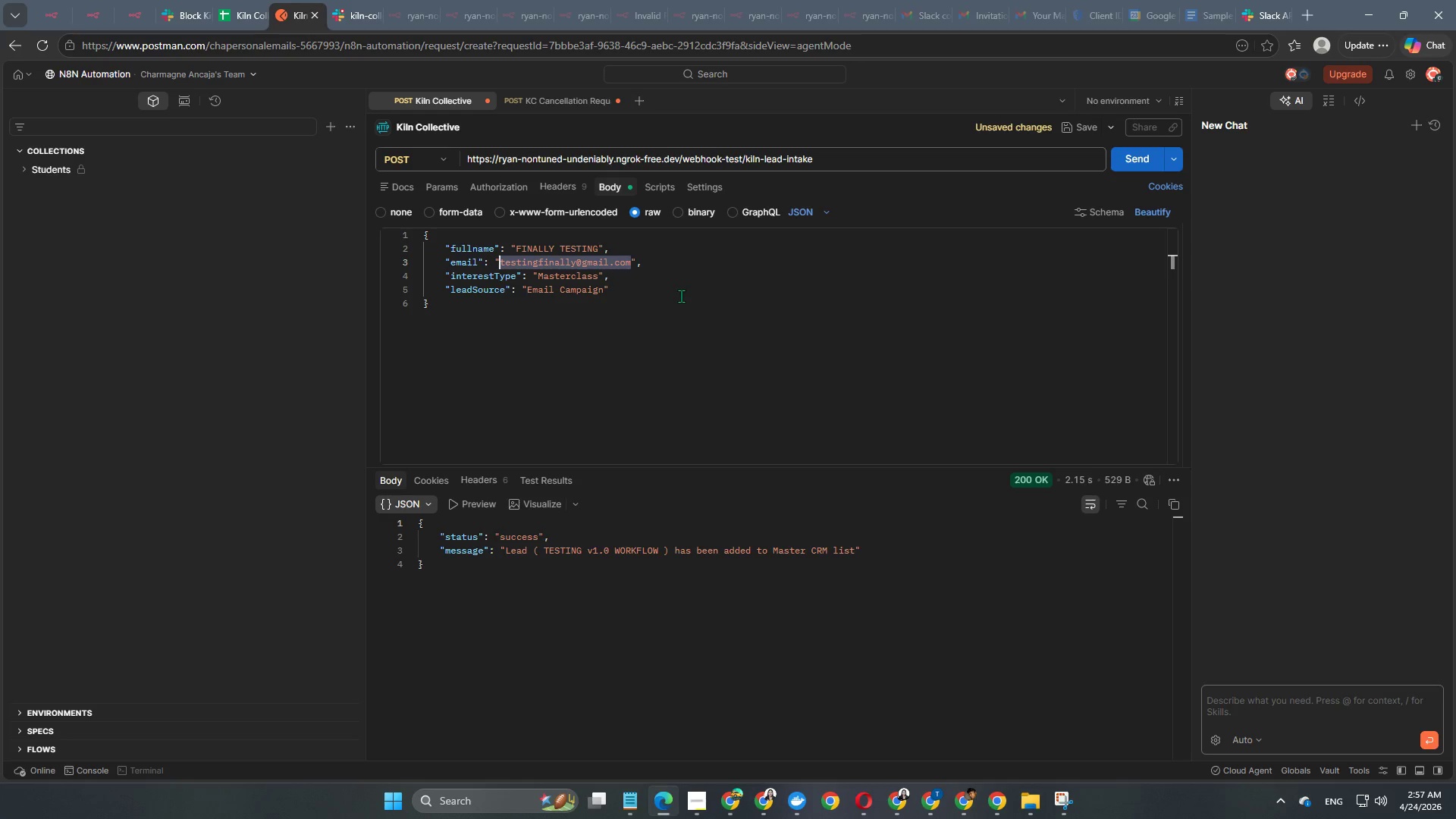 
key(Control+C)
 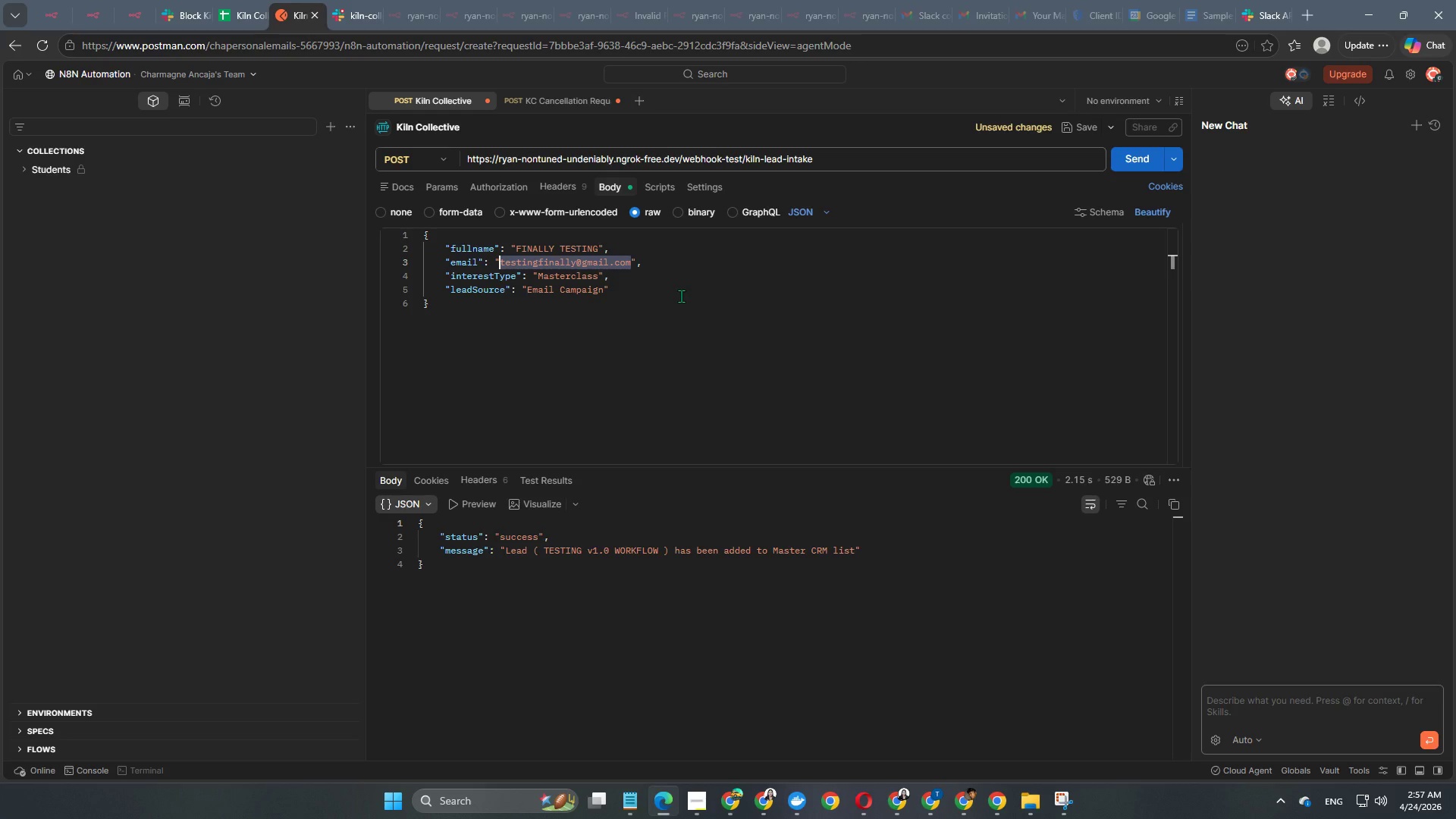 
key(Control+ControlLeft)
 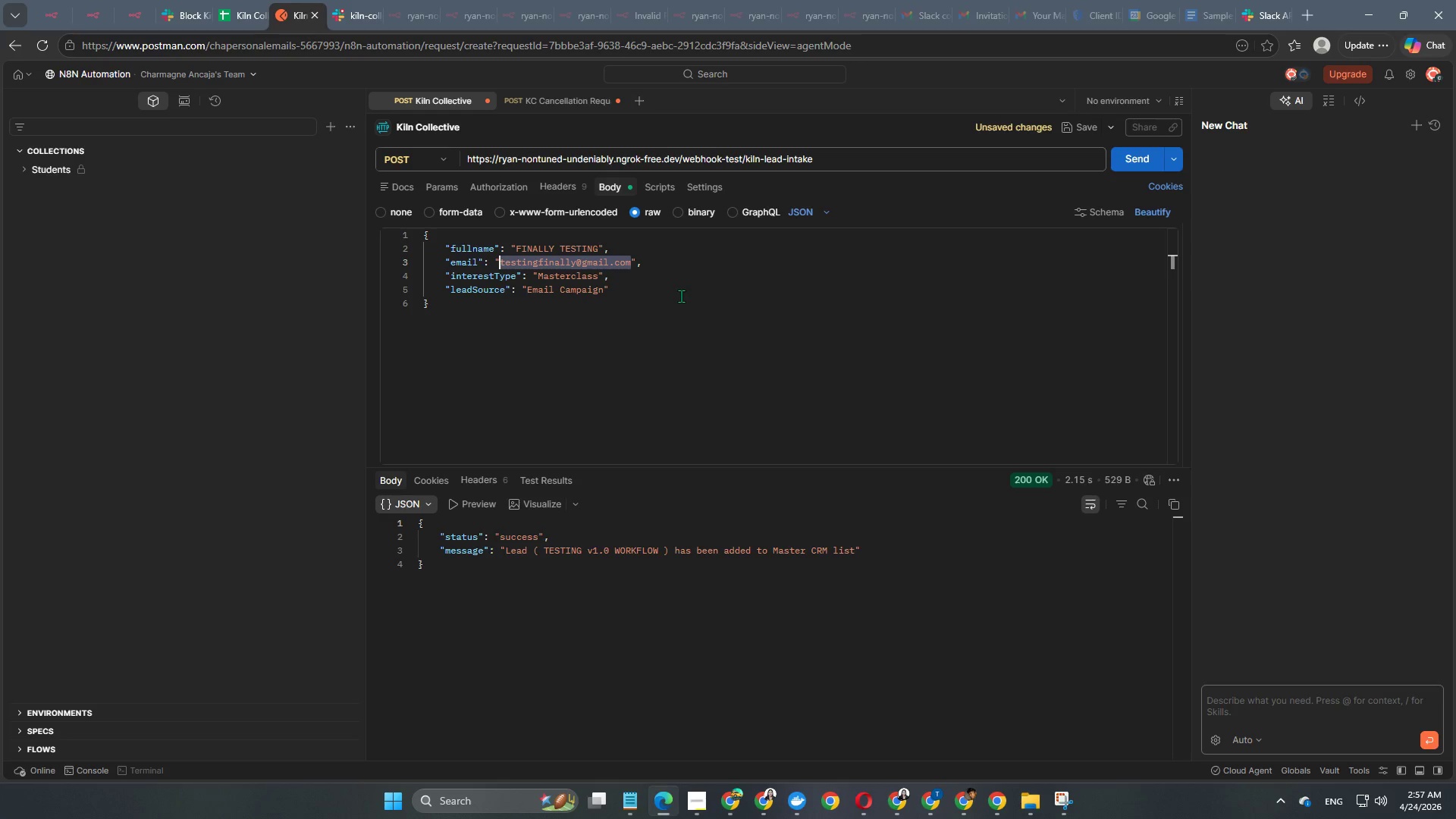 
key(Control+C)
 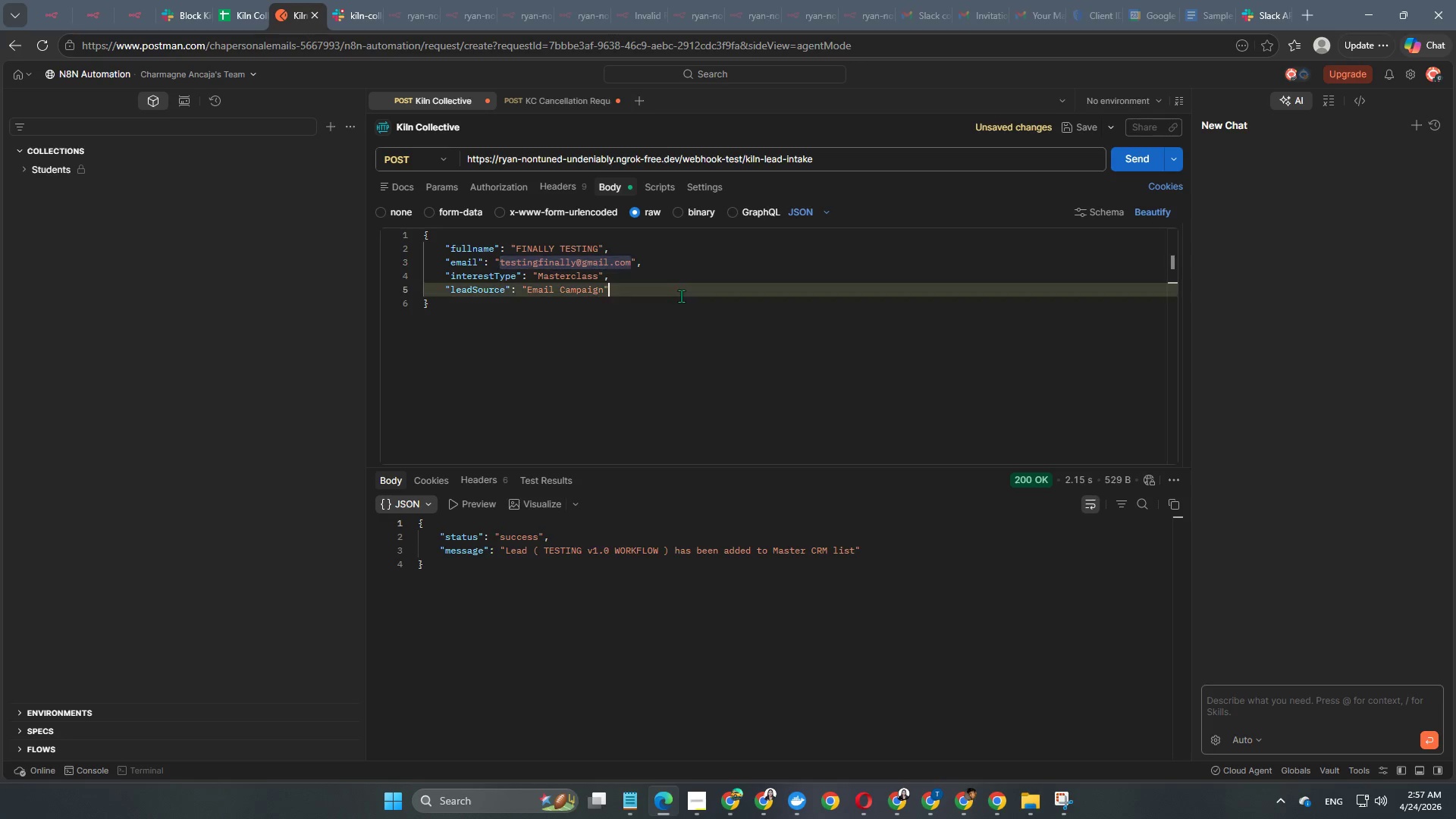 
left_click([681, 296])
 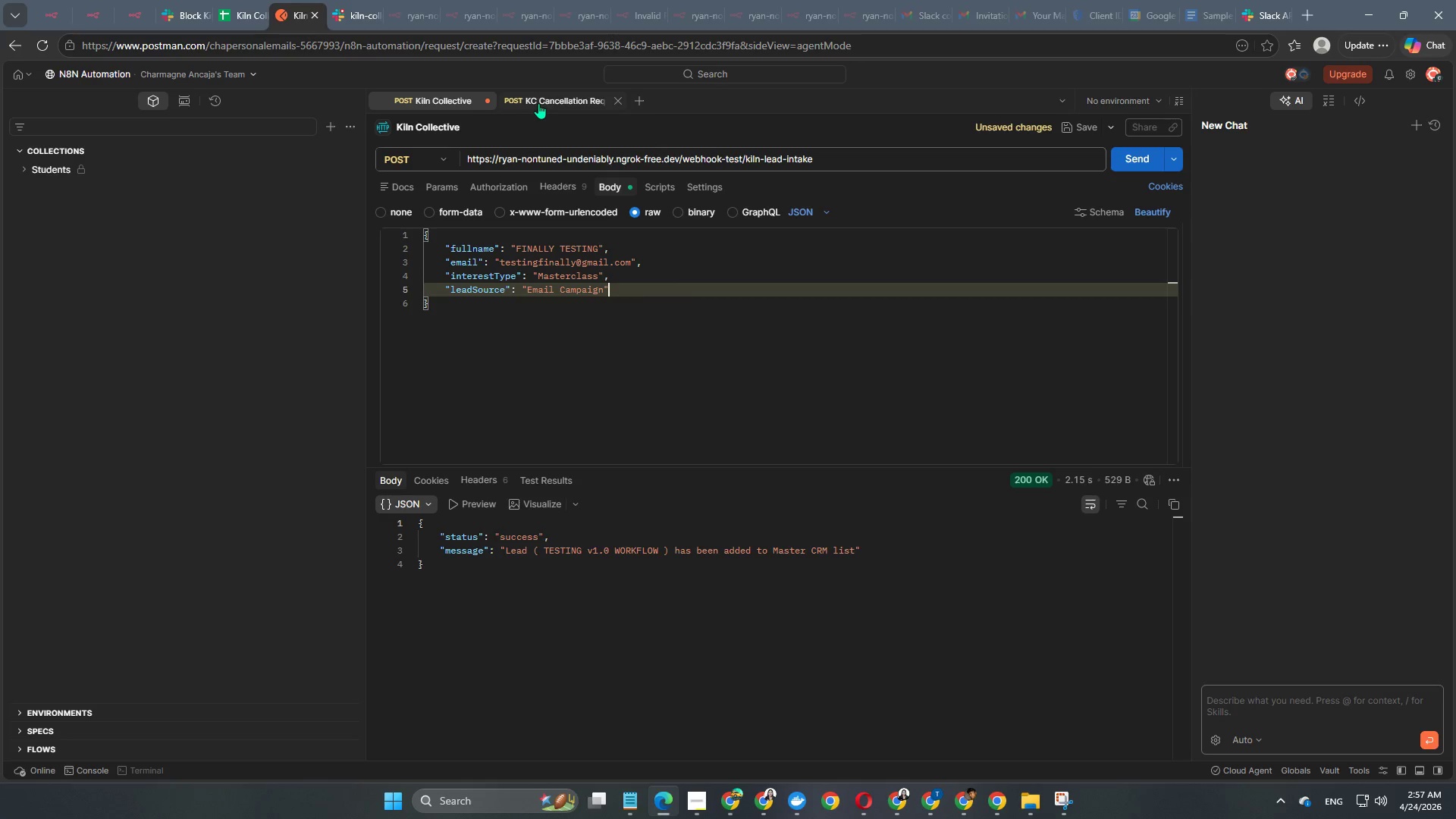 
left_click([538, 102])
 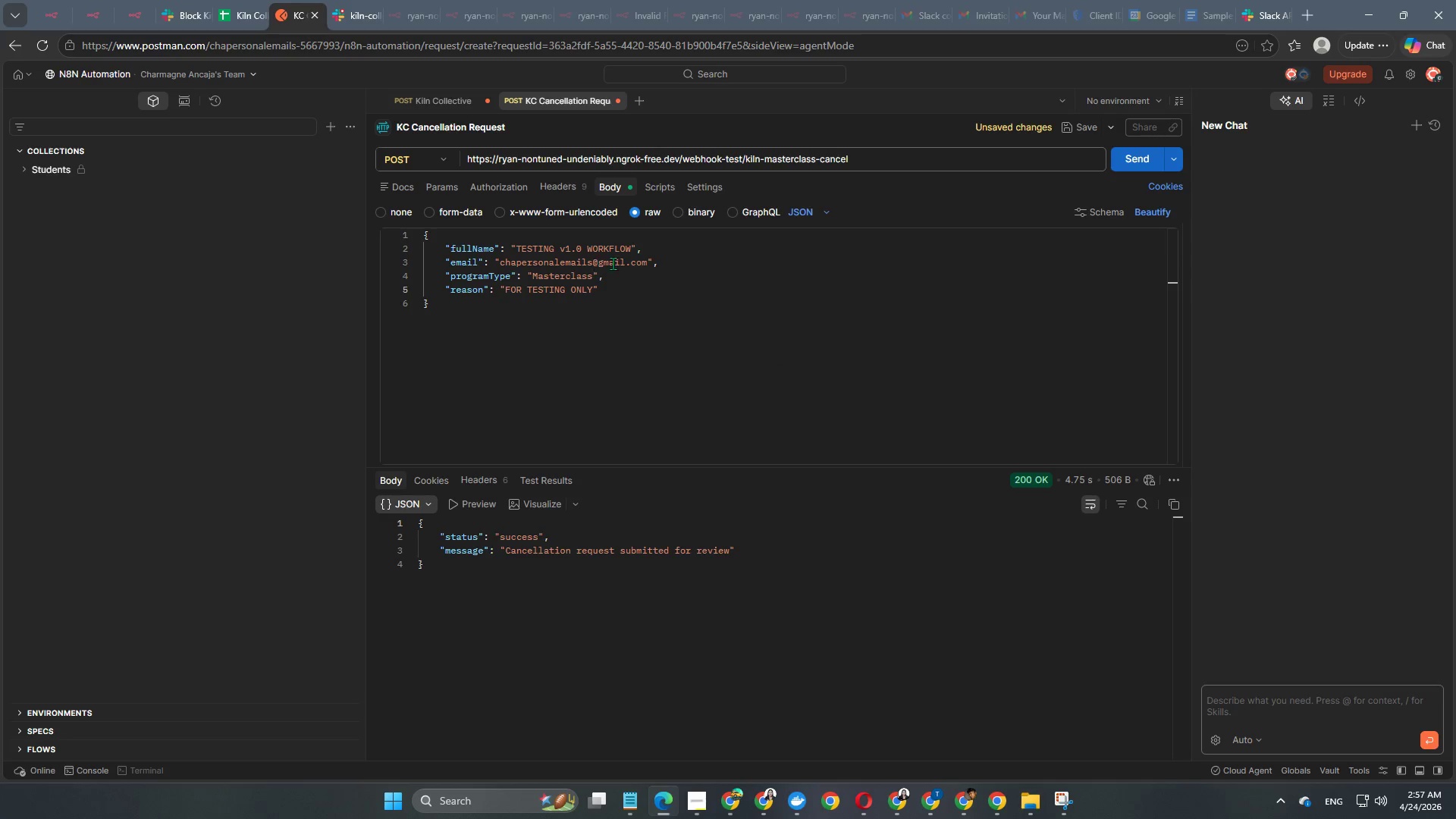 
left_click_drag(start_coordinate=[645, 262], to_coordinate=[499, 260])
 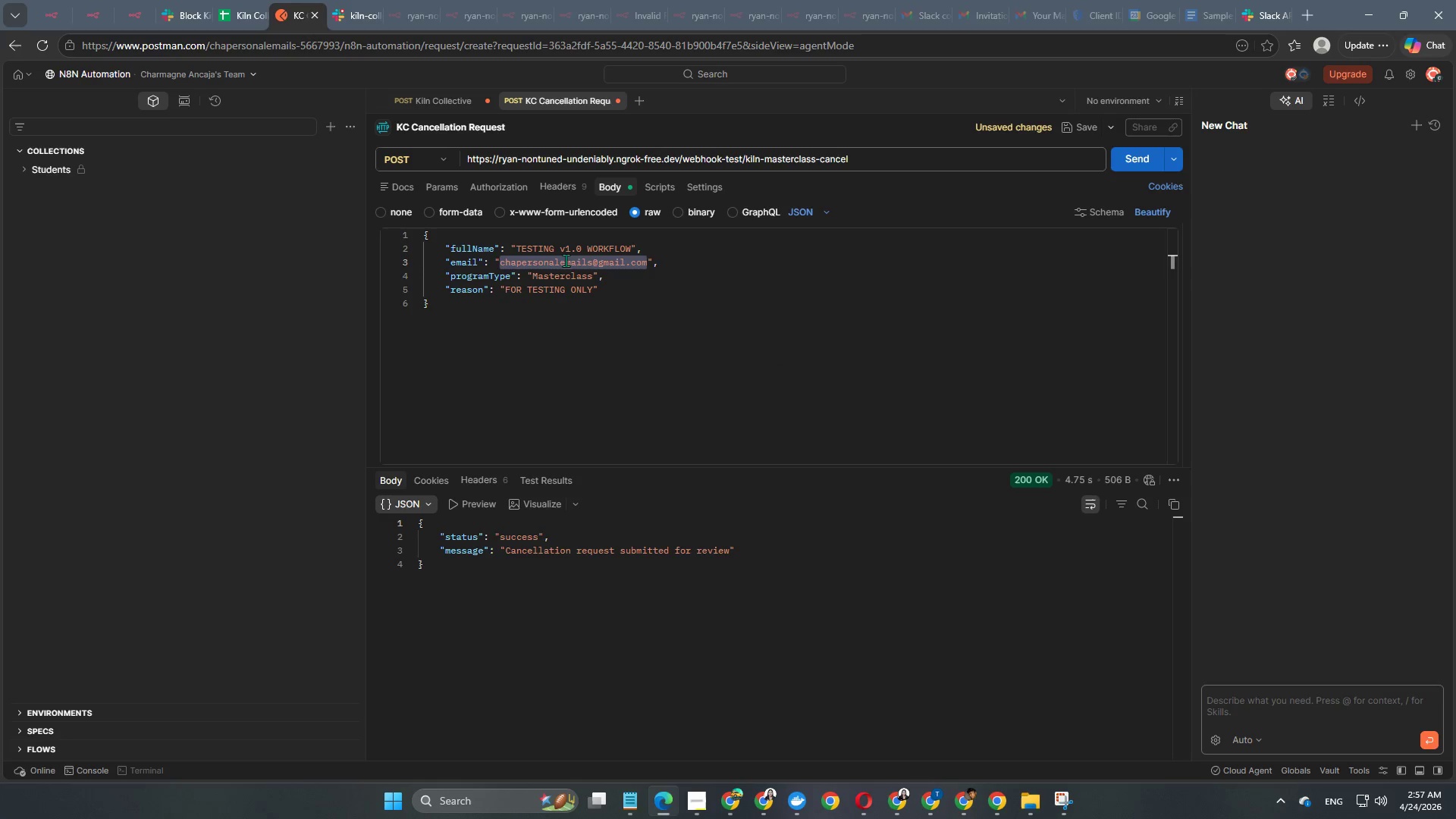 
key(Control+V)
 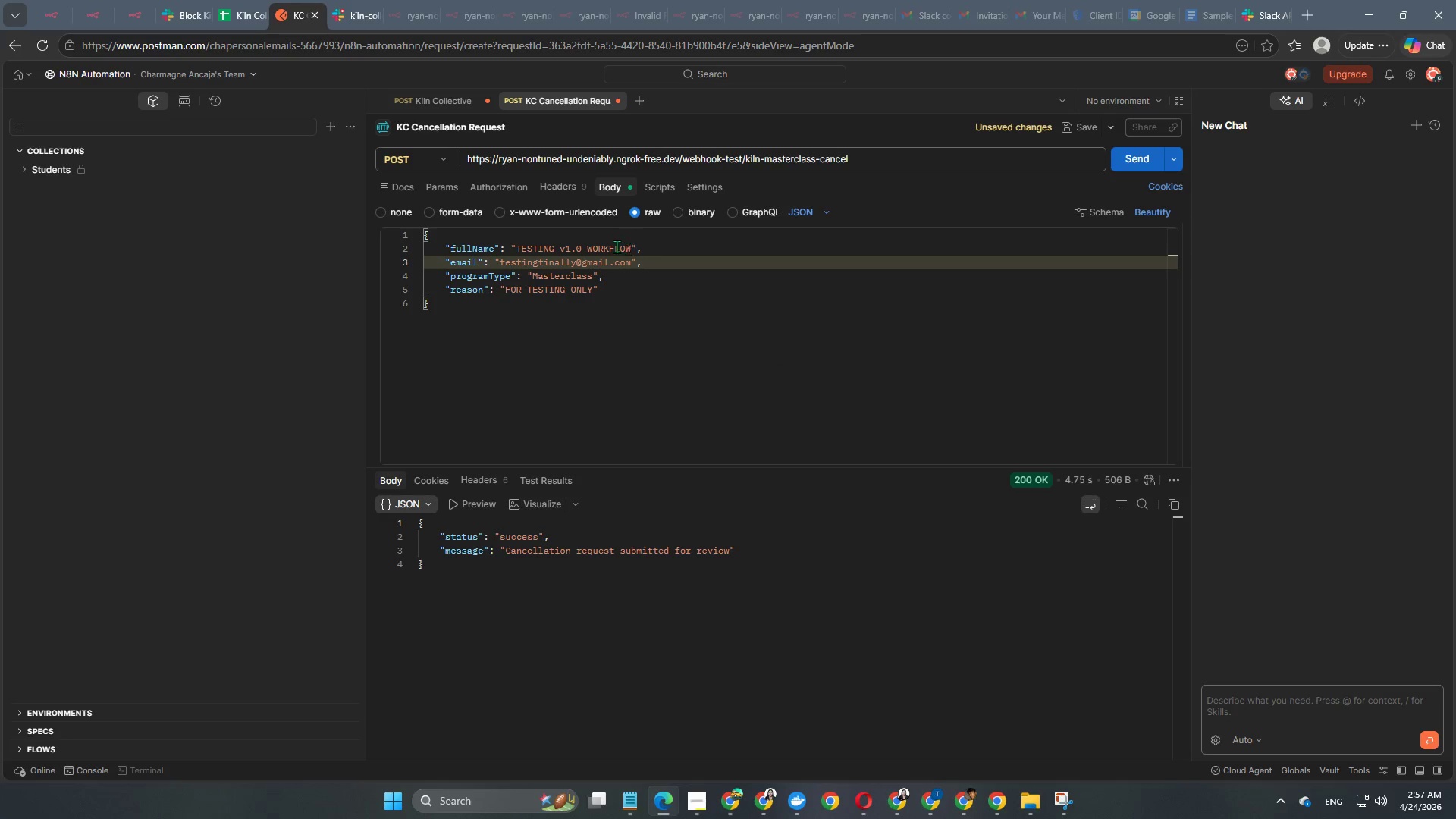 
left_click([613, 246])
 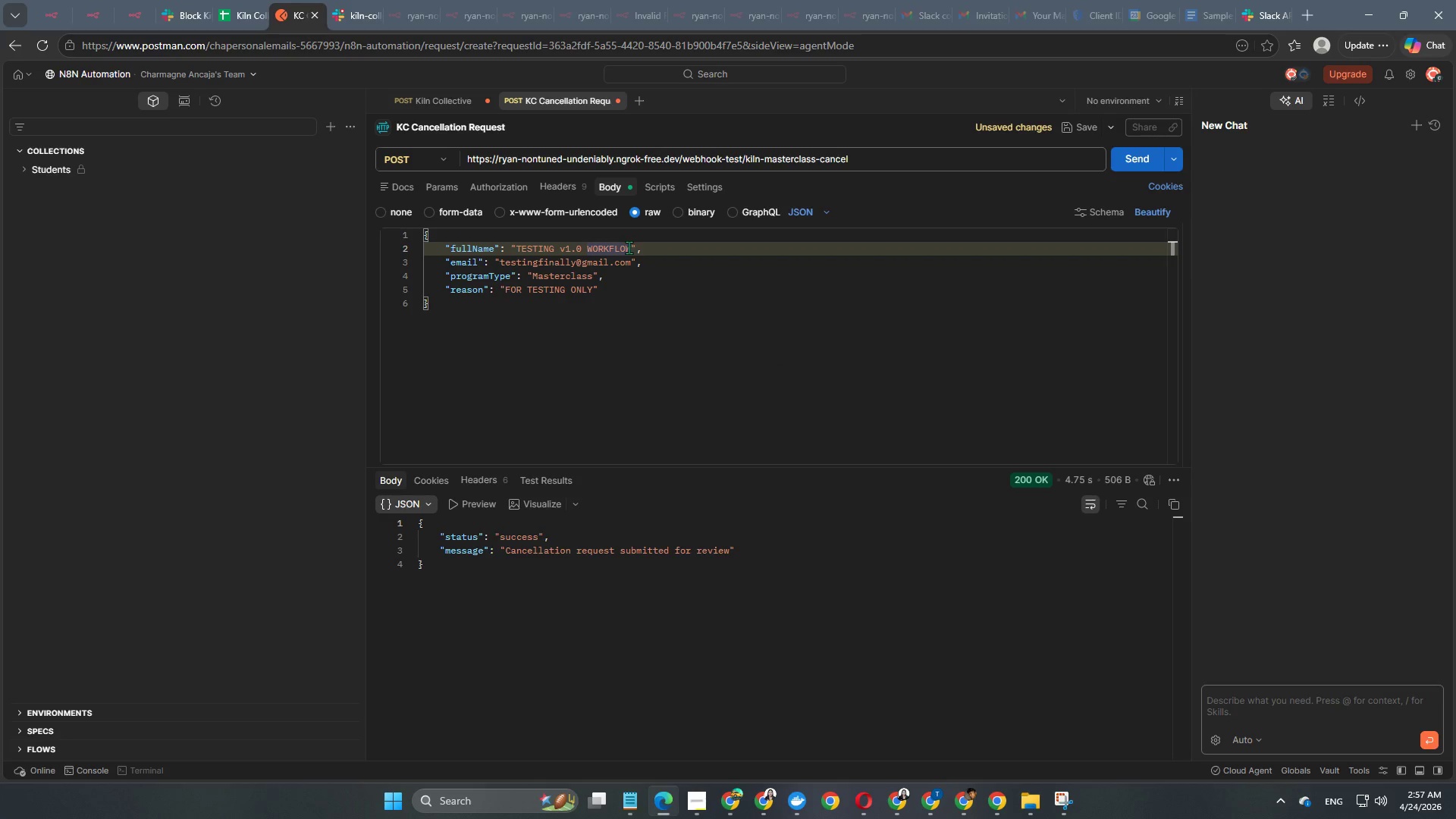 
left_click_drag(start_coordinate=[629, 247], to_coordinate=[517, 248])
 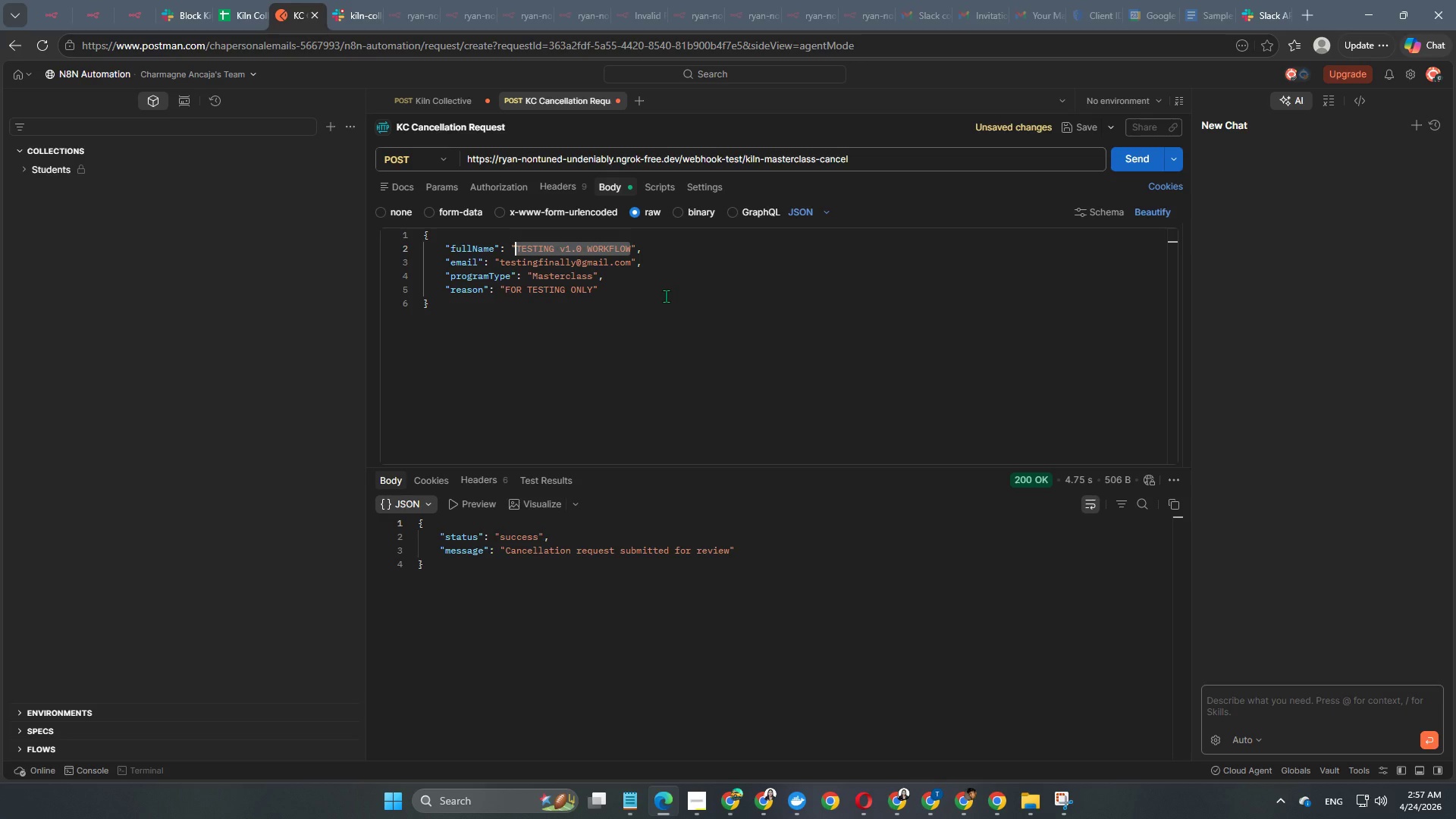 
type(FINALLY E)
key(Backspace)
type(TESTING)
 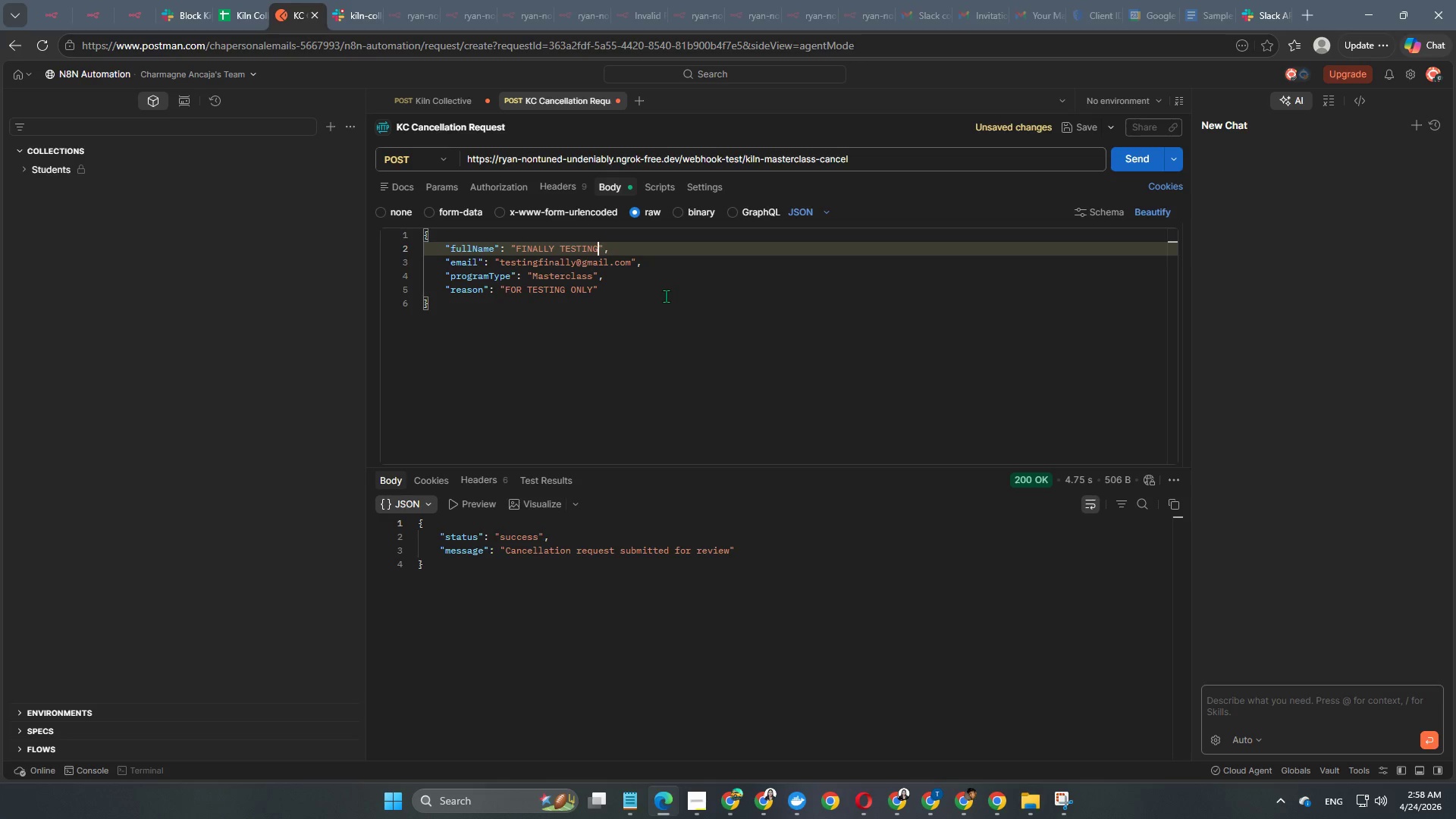 
left_click([680, 293])
 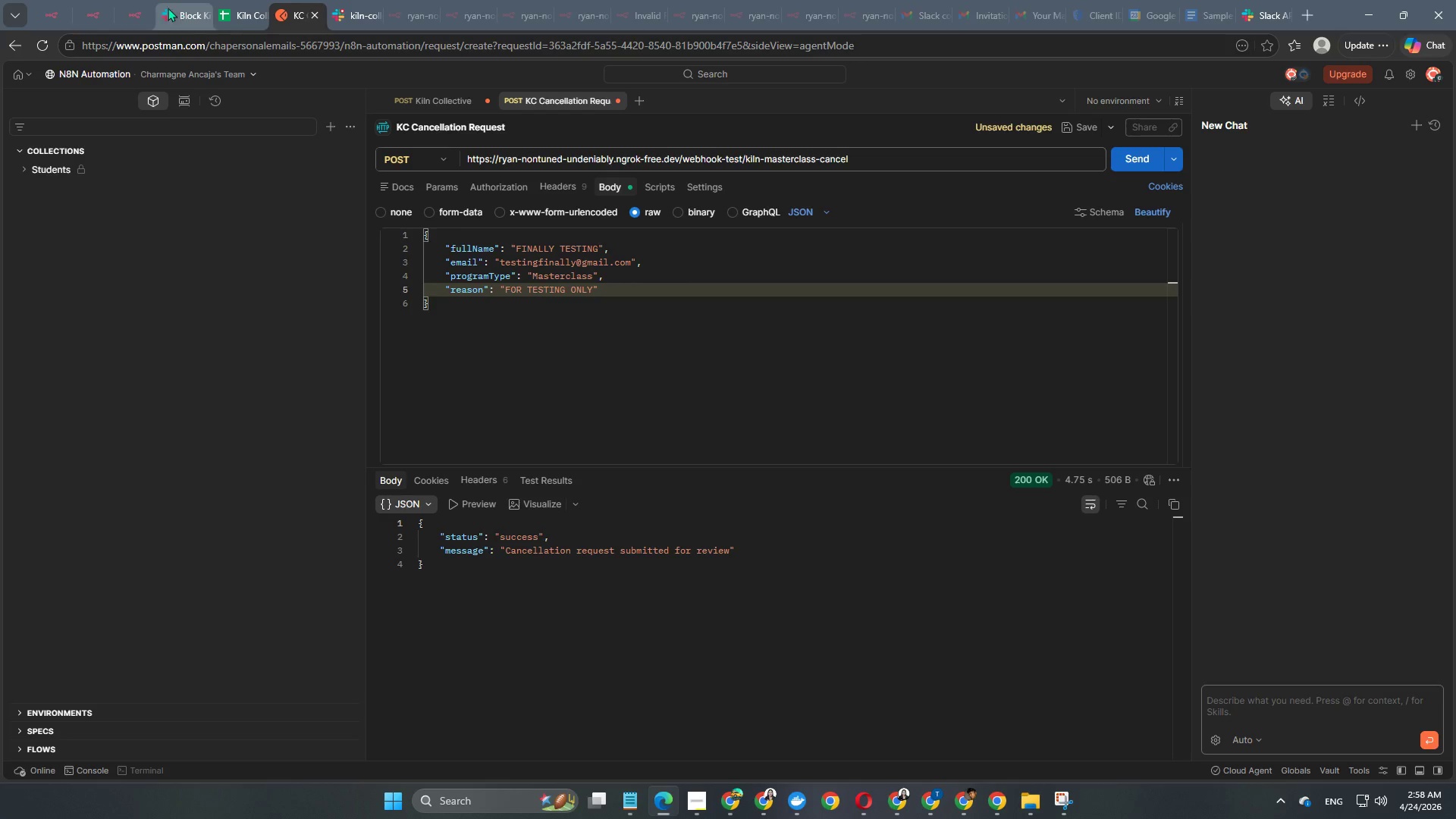 
left_click([142, 9])
 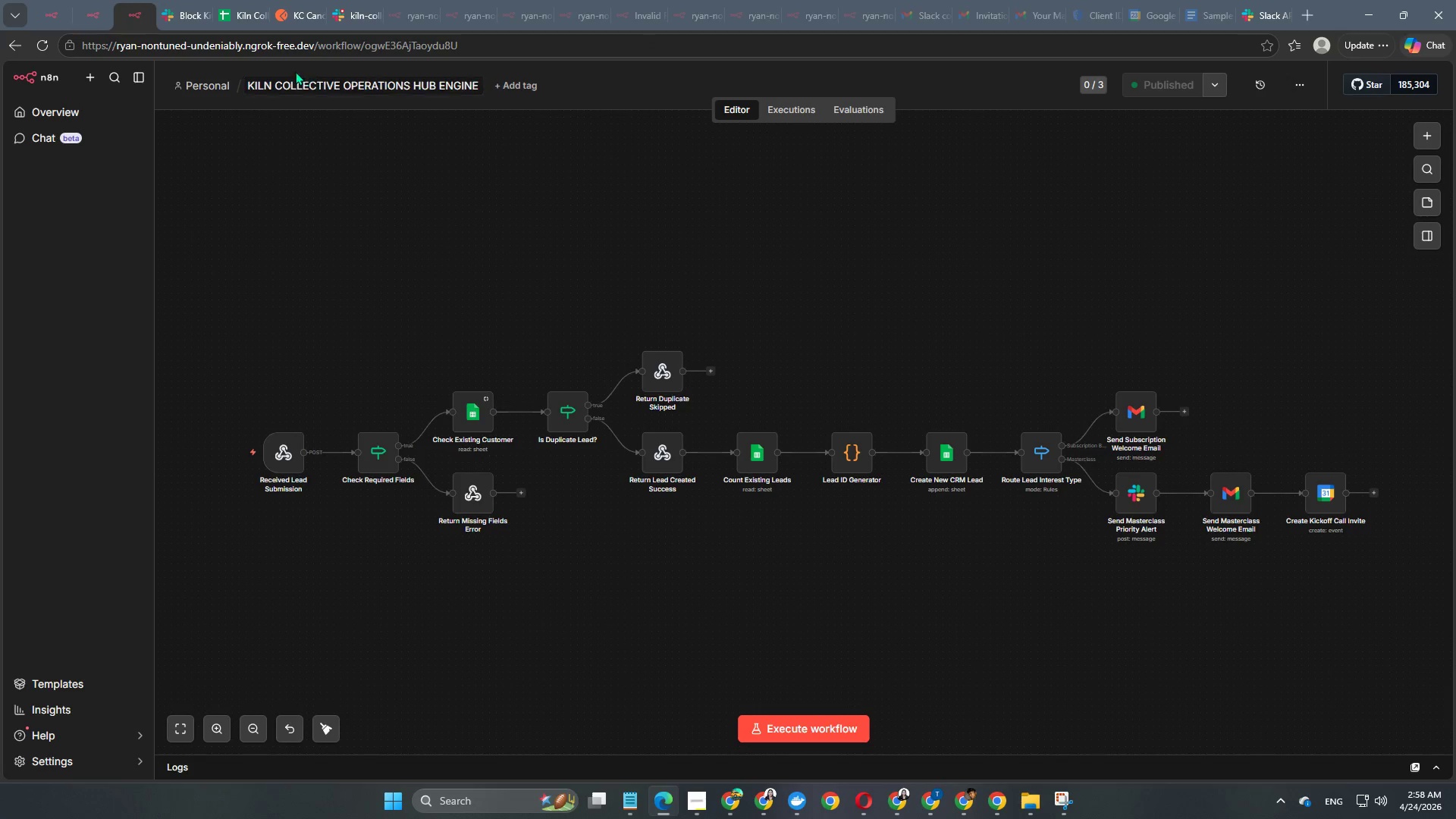 
double_click([287, 450])
 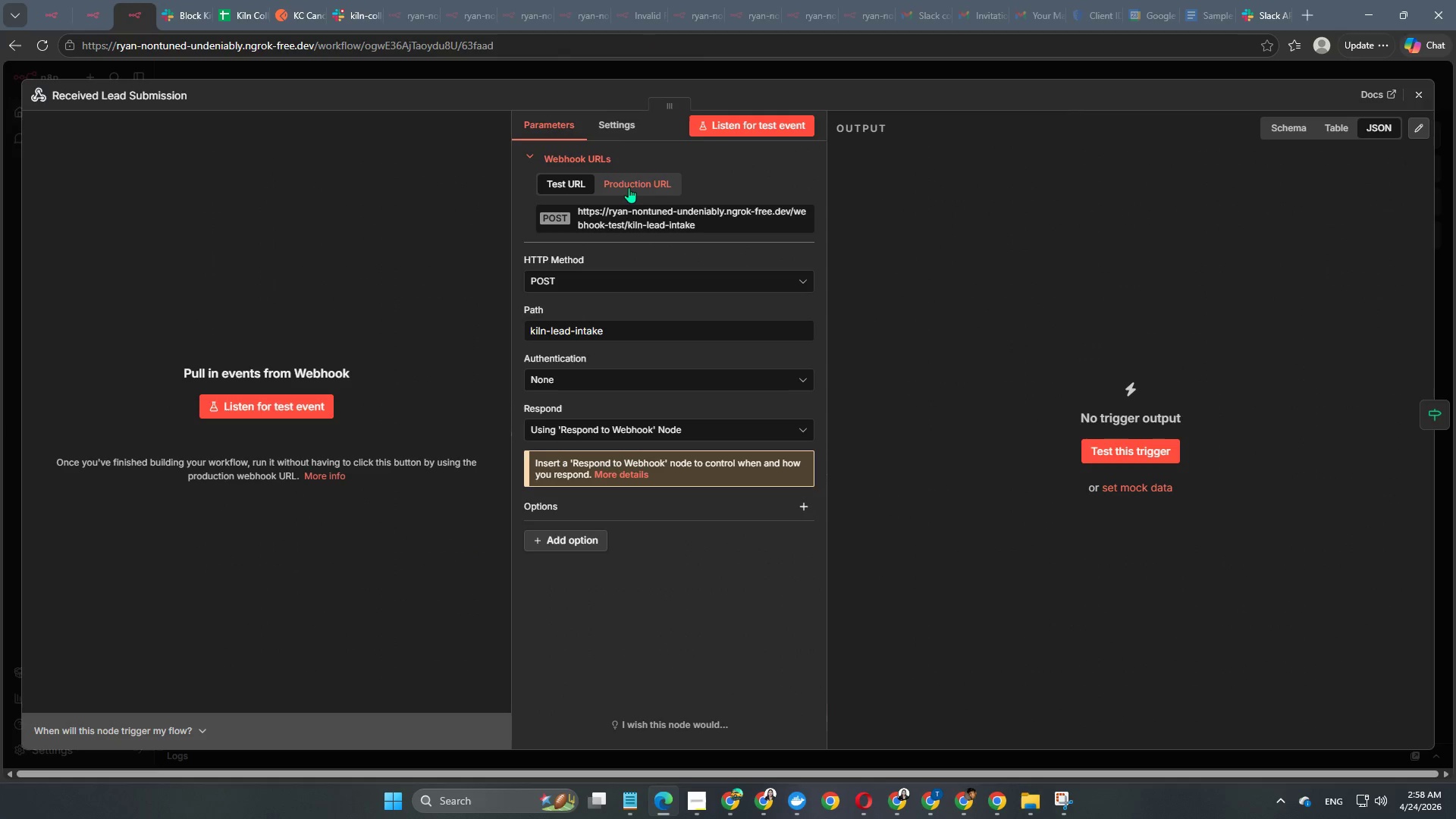 
double_click([660, 215])
 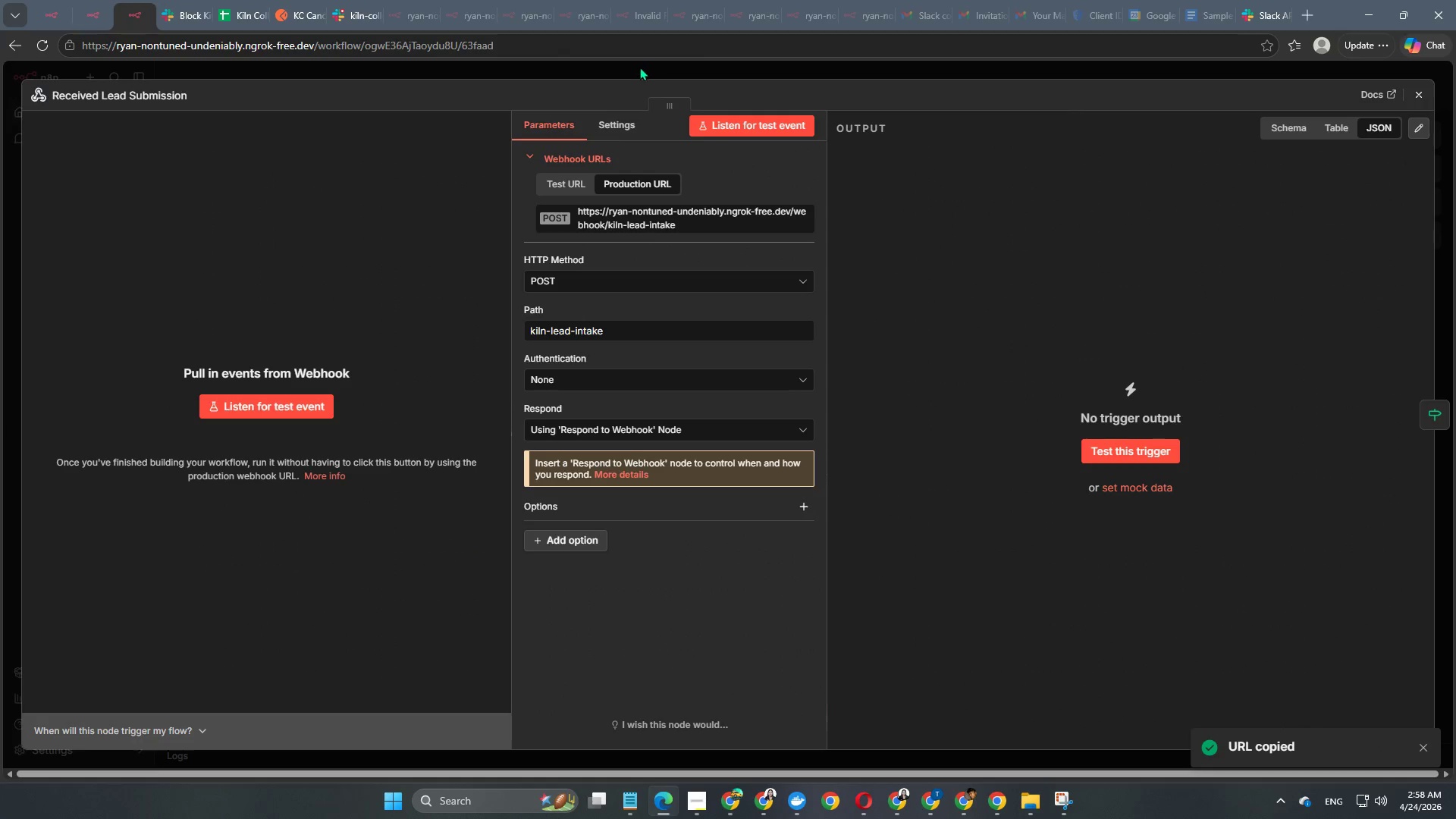 
left_click([639, 67])
 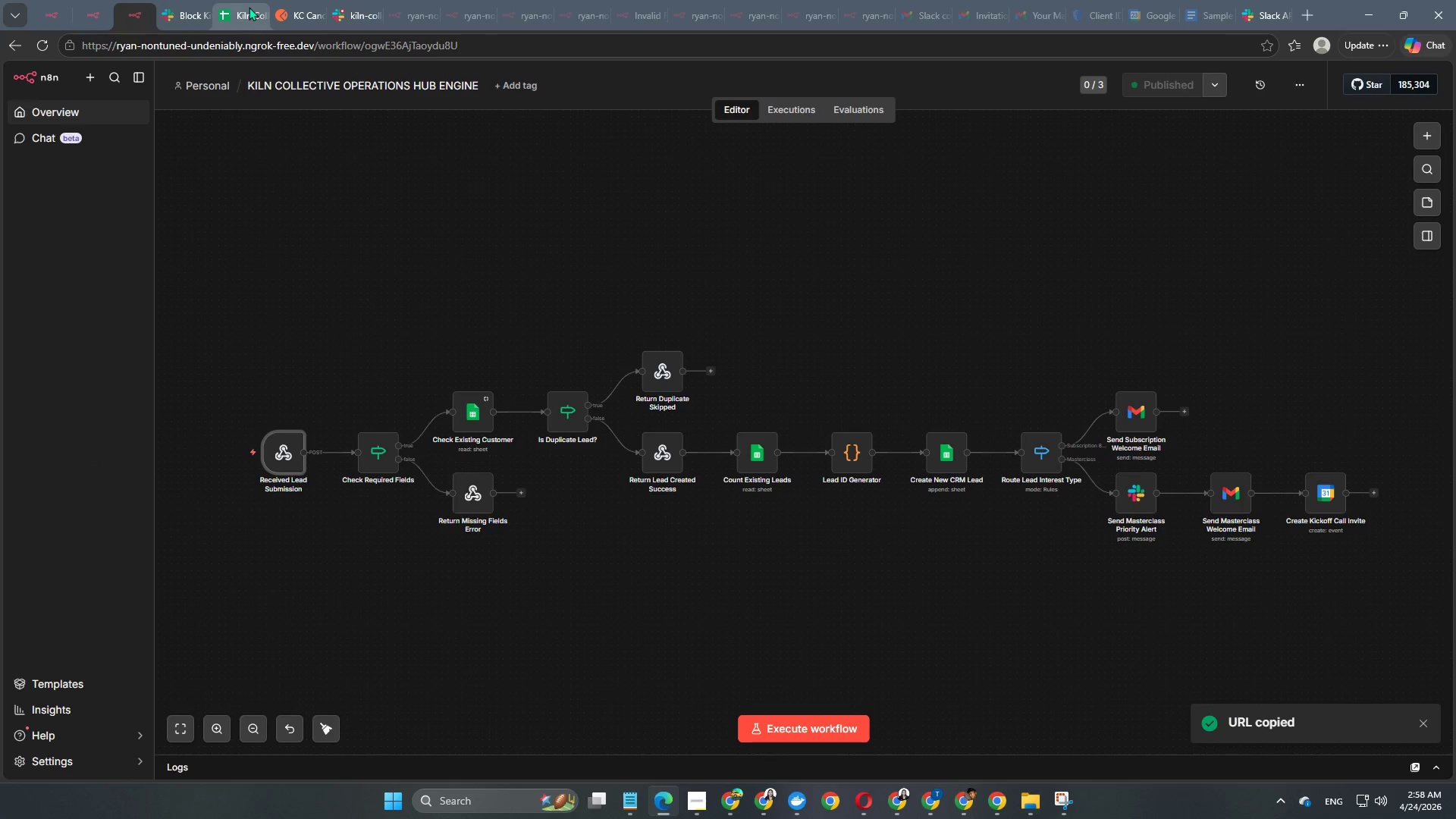 
left_click([287, 7])
 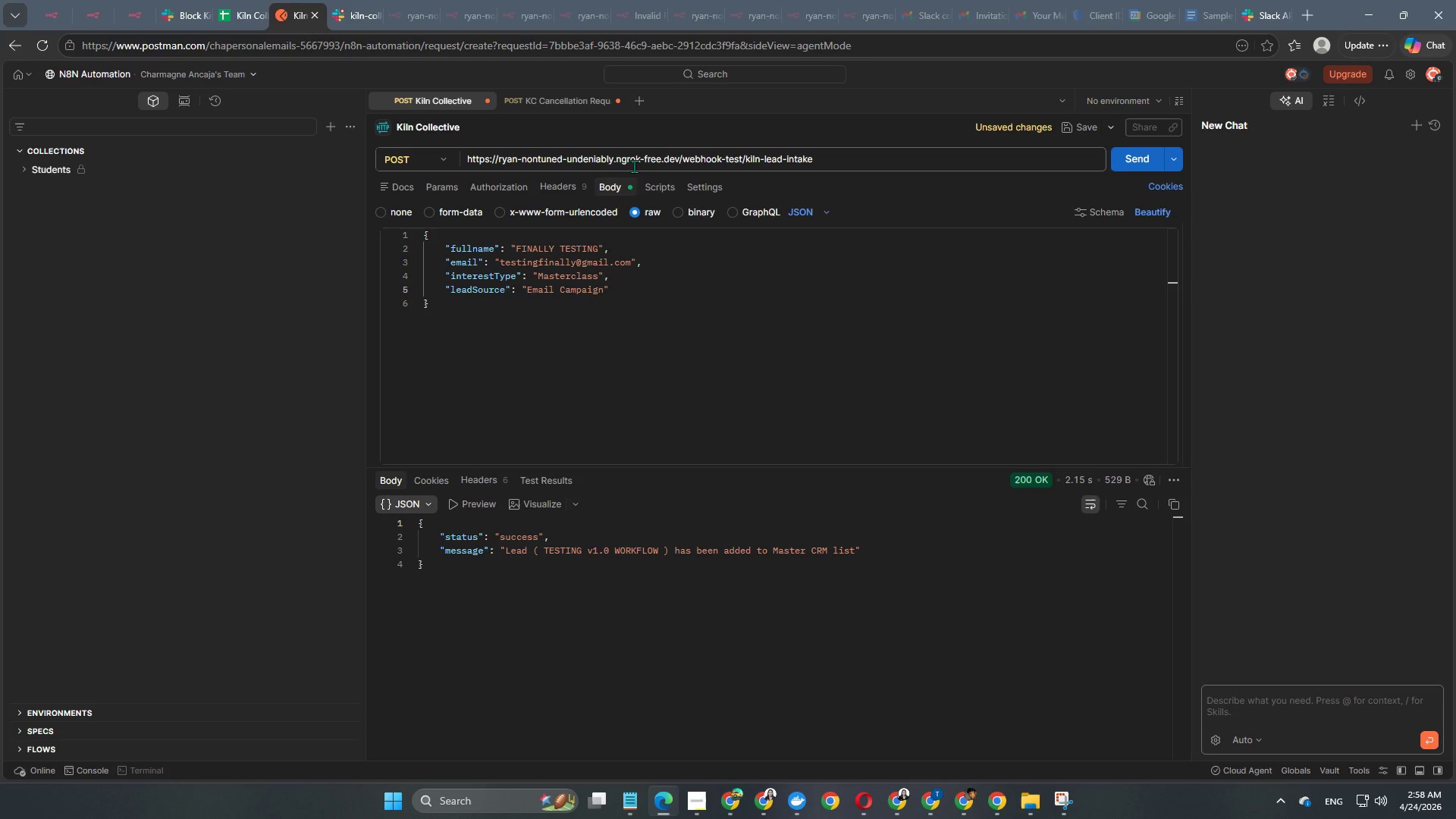 
left_click([640, 154])
 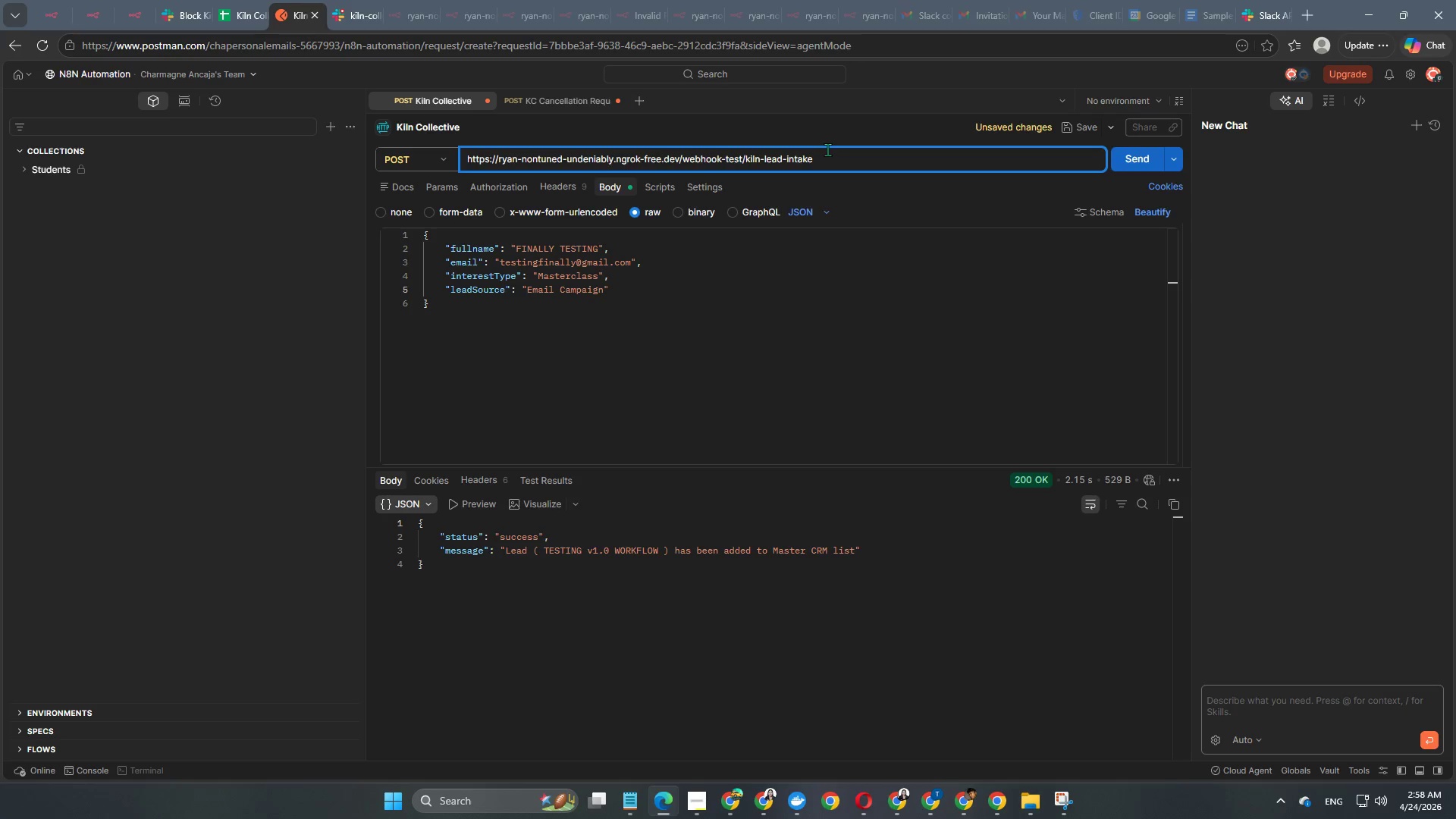 
left_click_drag(start_coordinate=[827, 149], to_coordinate=[459, 185])
 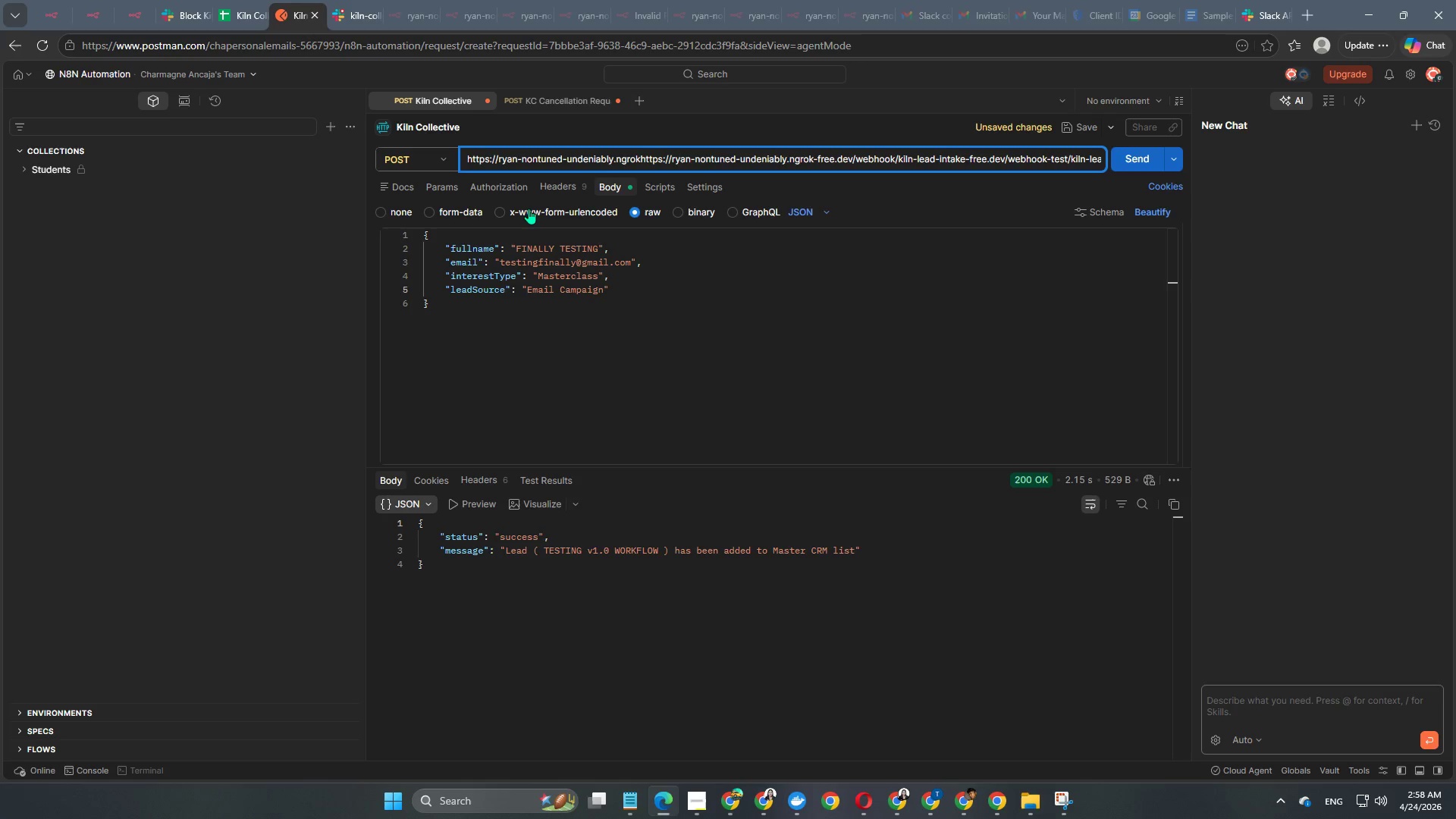 
key(Control+V)
 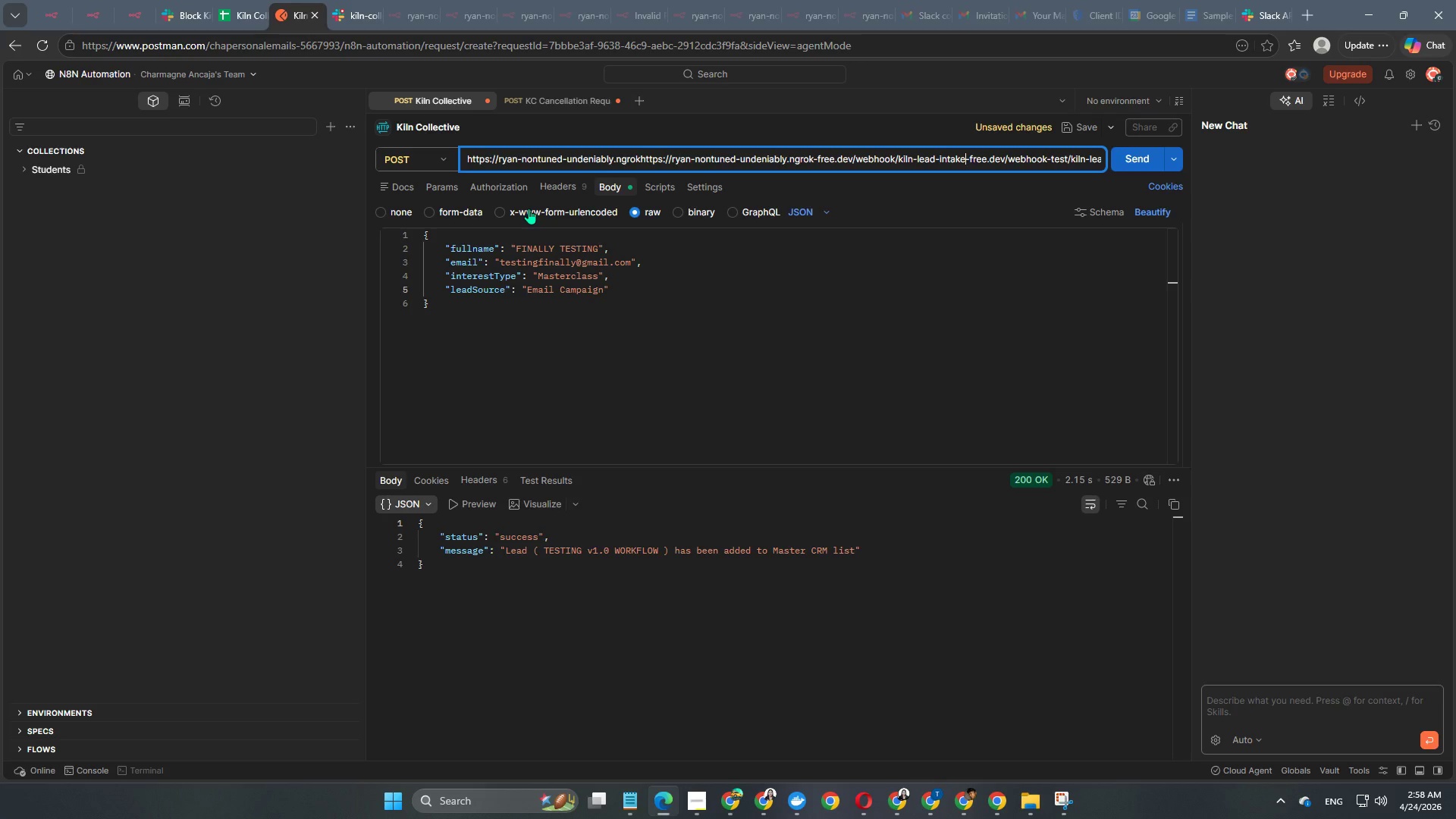 
key(Control+Z)
 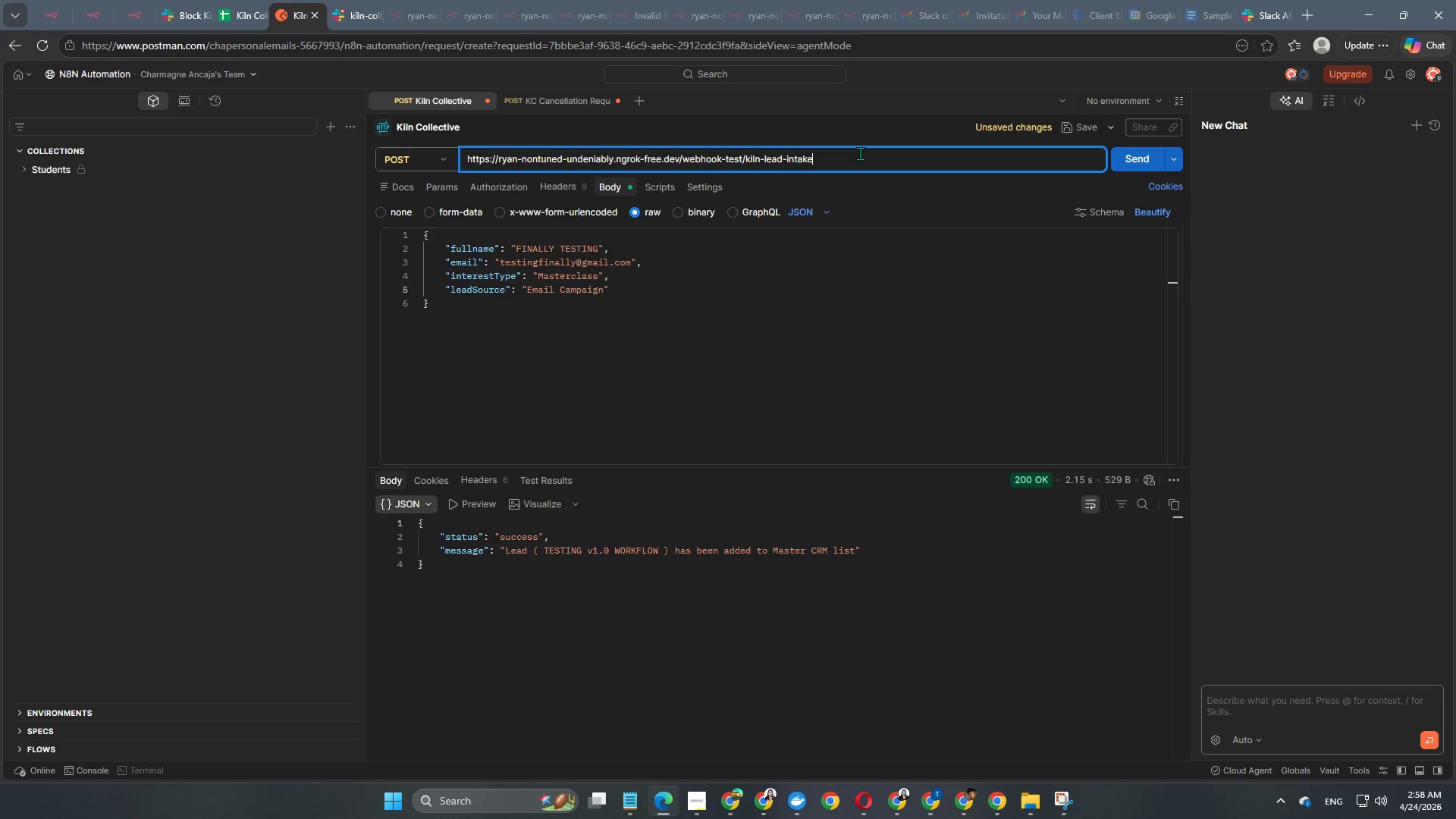 
left_click_drag(start_coordinate=[860, 153], to_coordinate=[369, 164])
 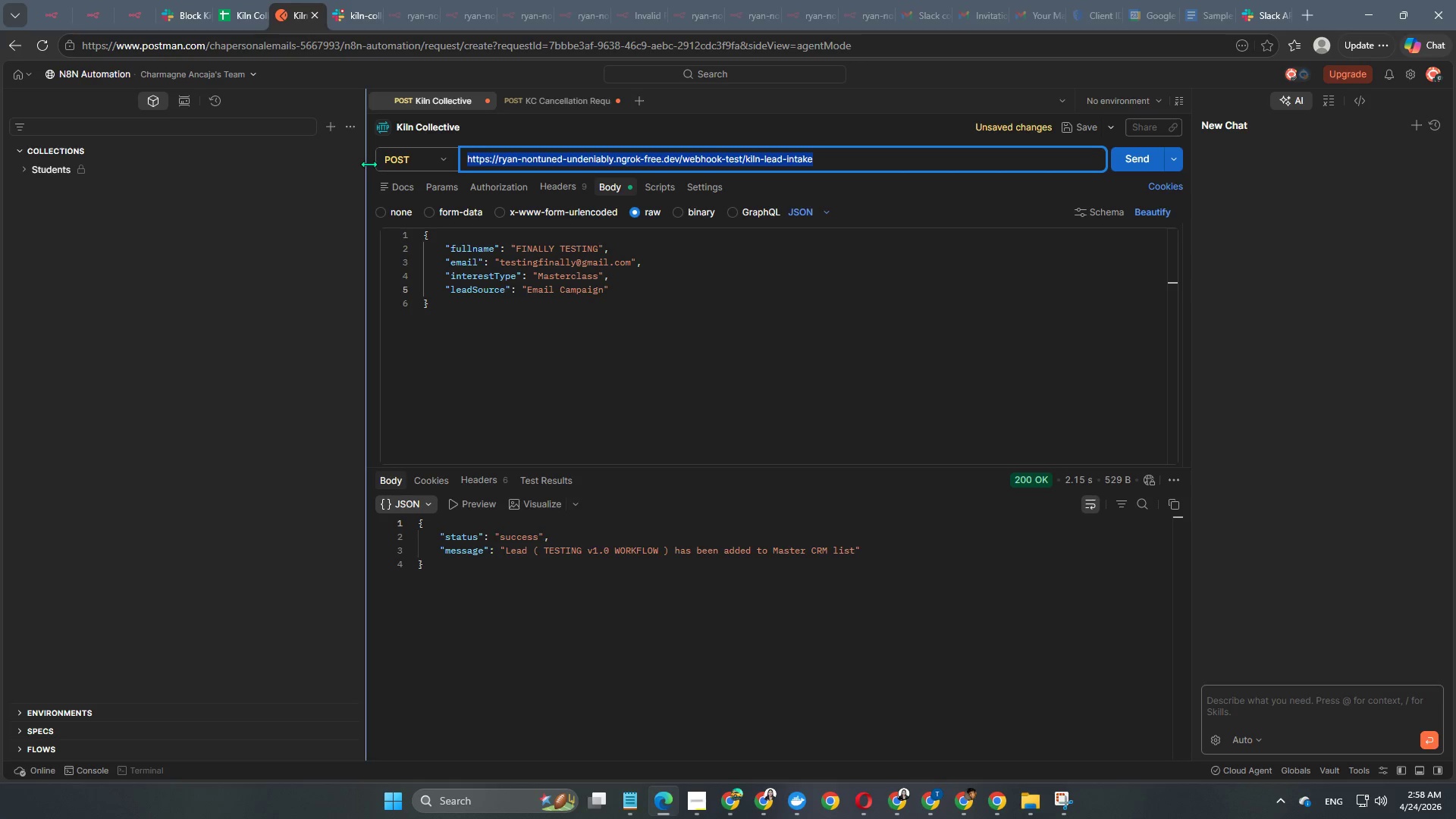 
key(Backspace)
 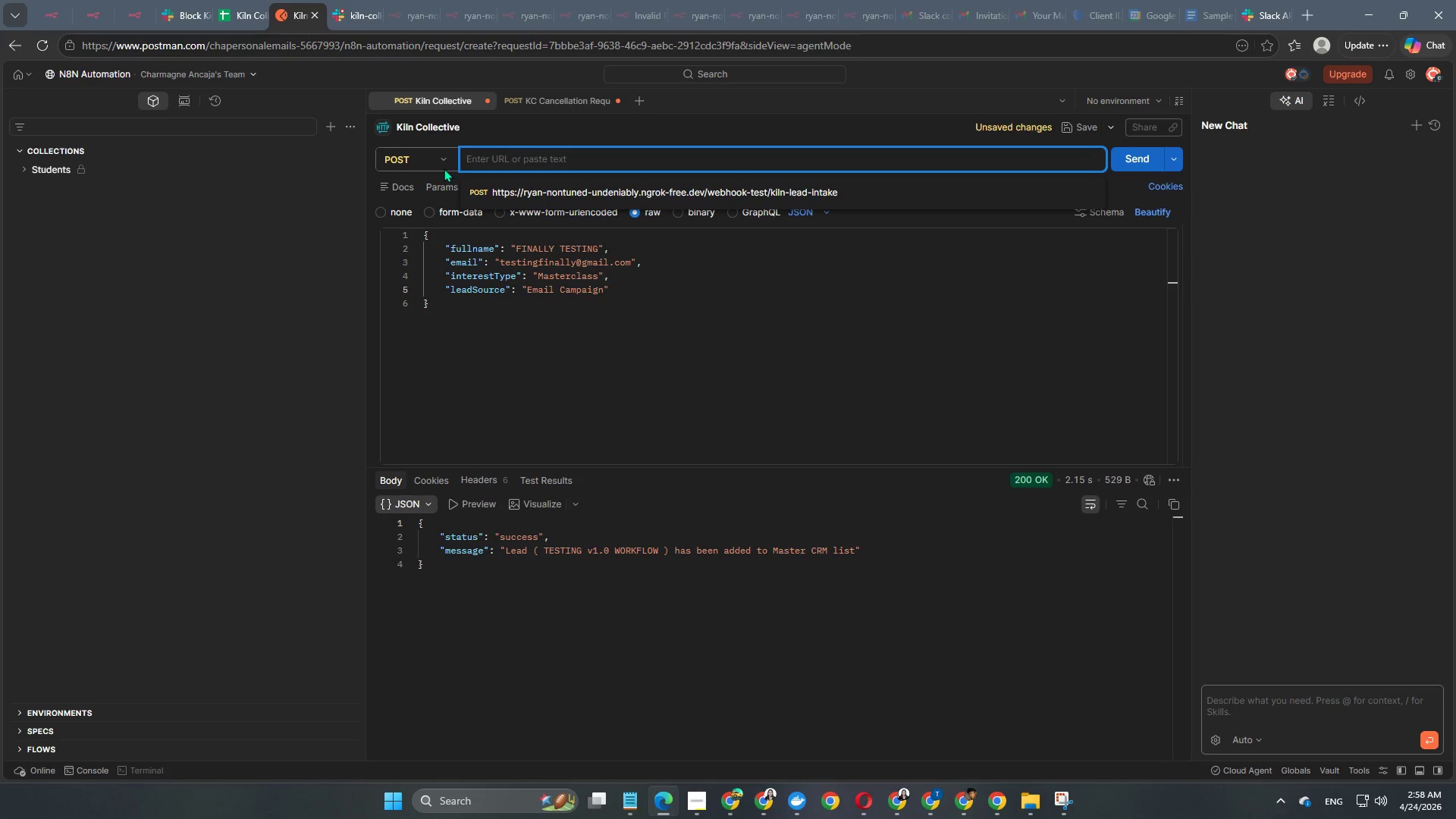 
key(Control+V)
 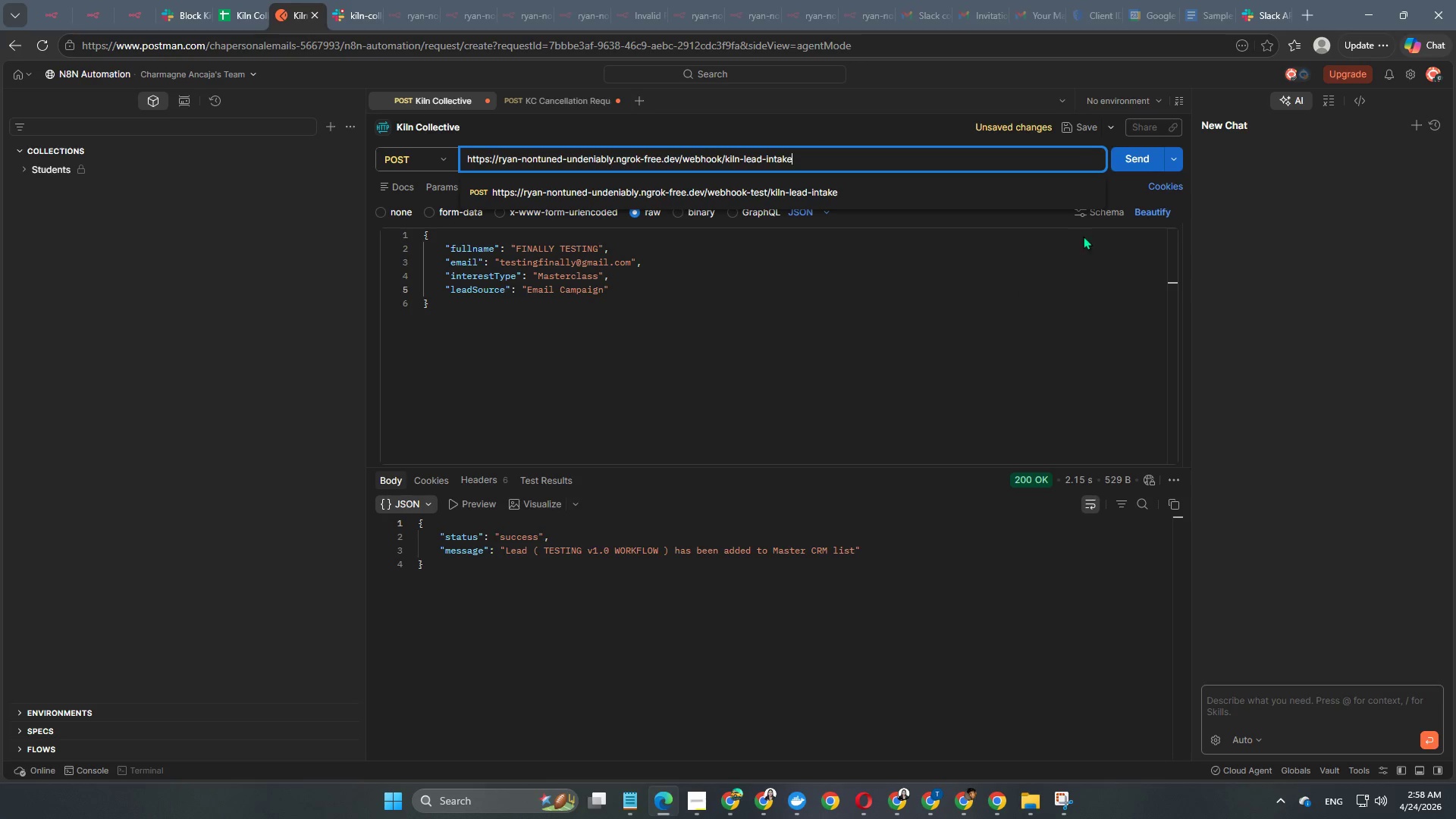 
left_click([1053, 336])
 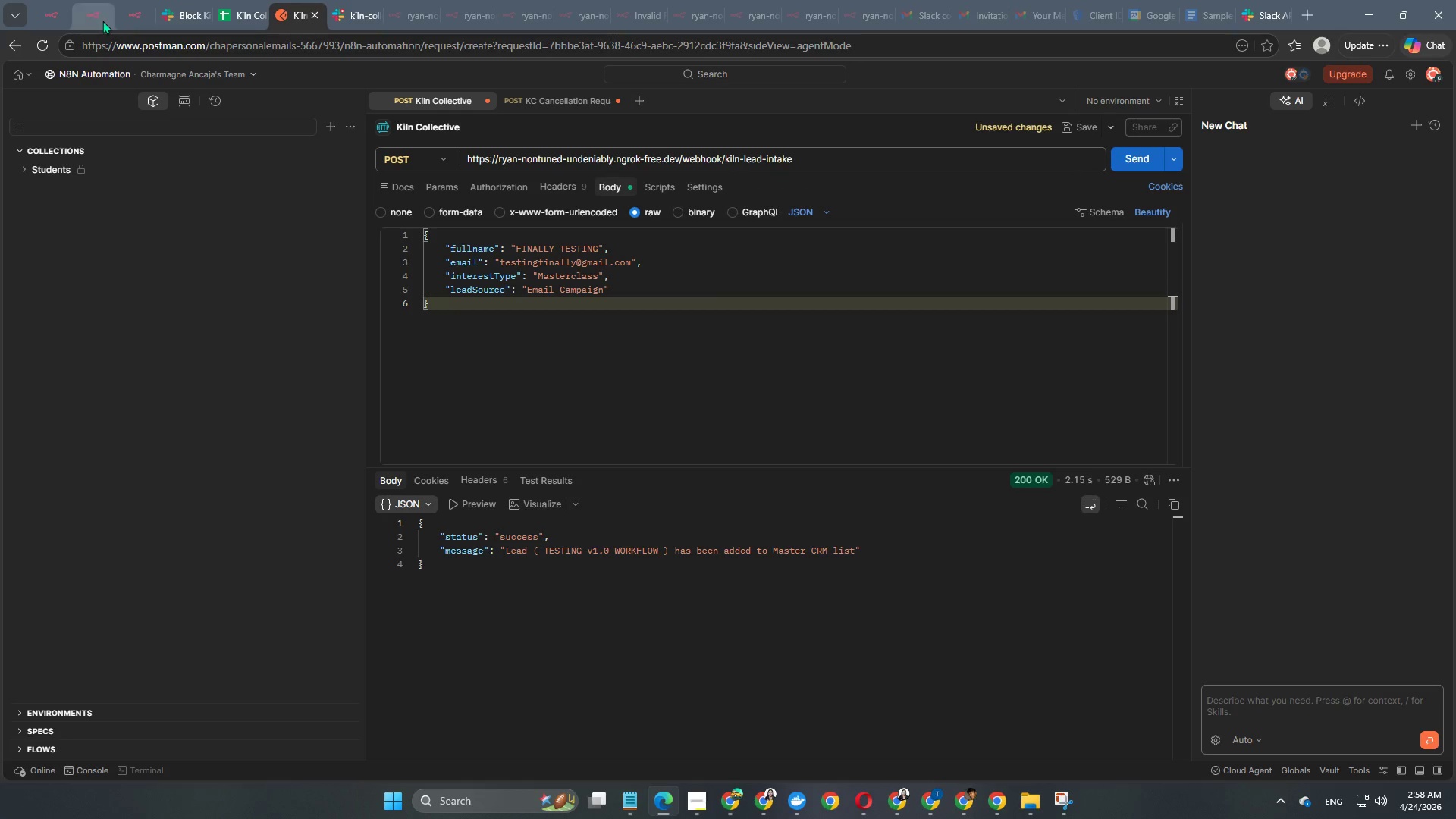 
left_click([102, 20])
 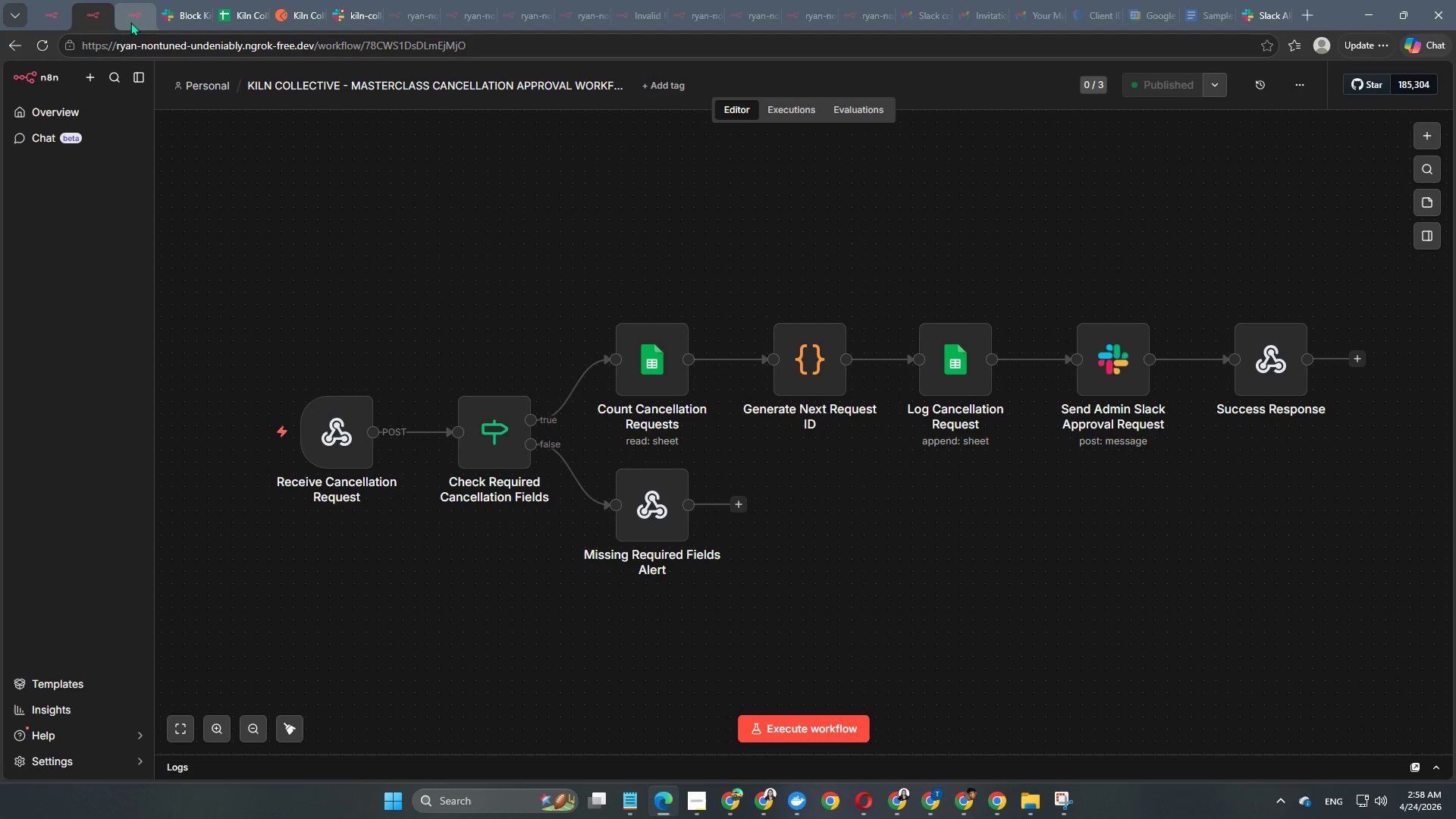 
mouse_move([139, 23])
 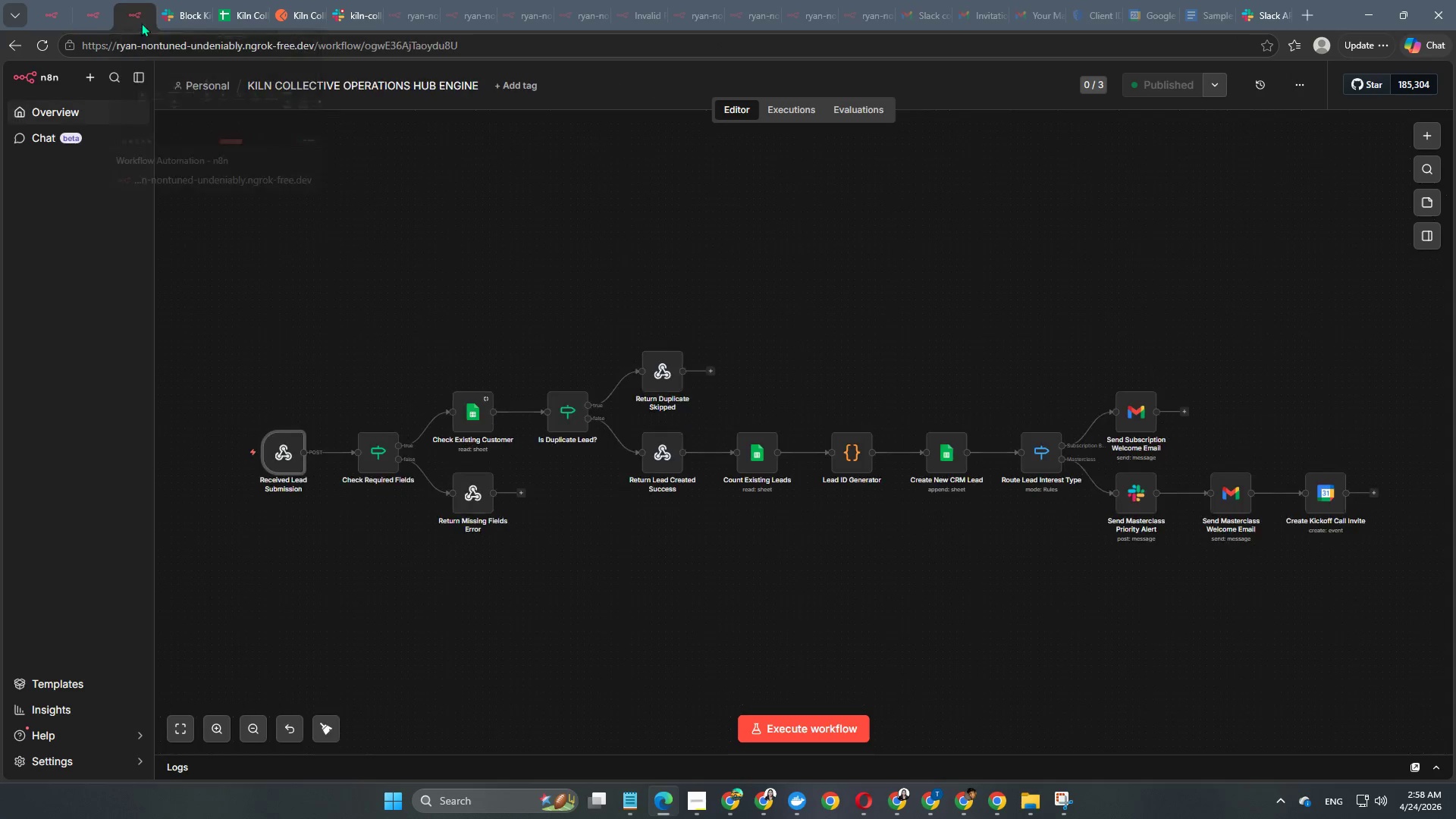 
left_click([141, 23])
 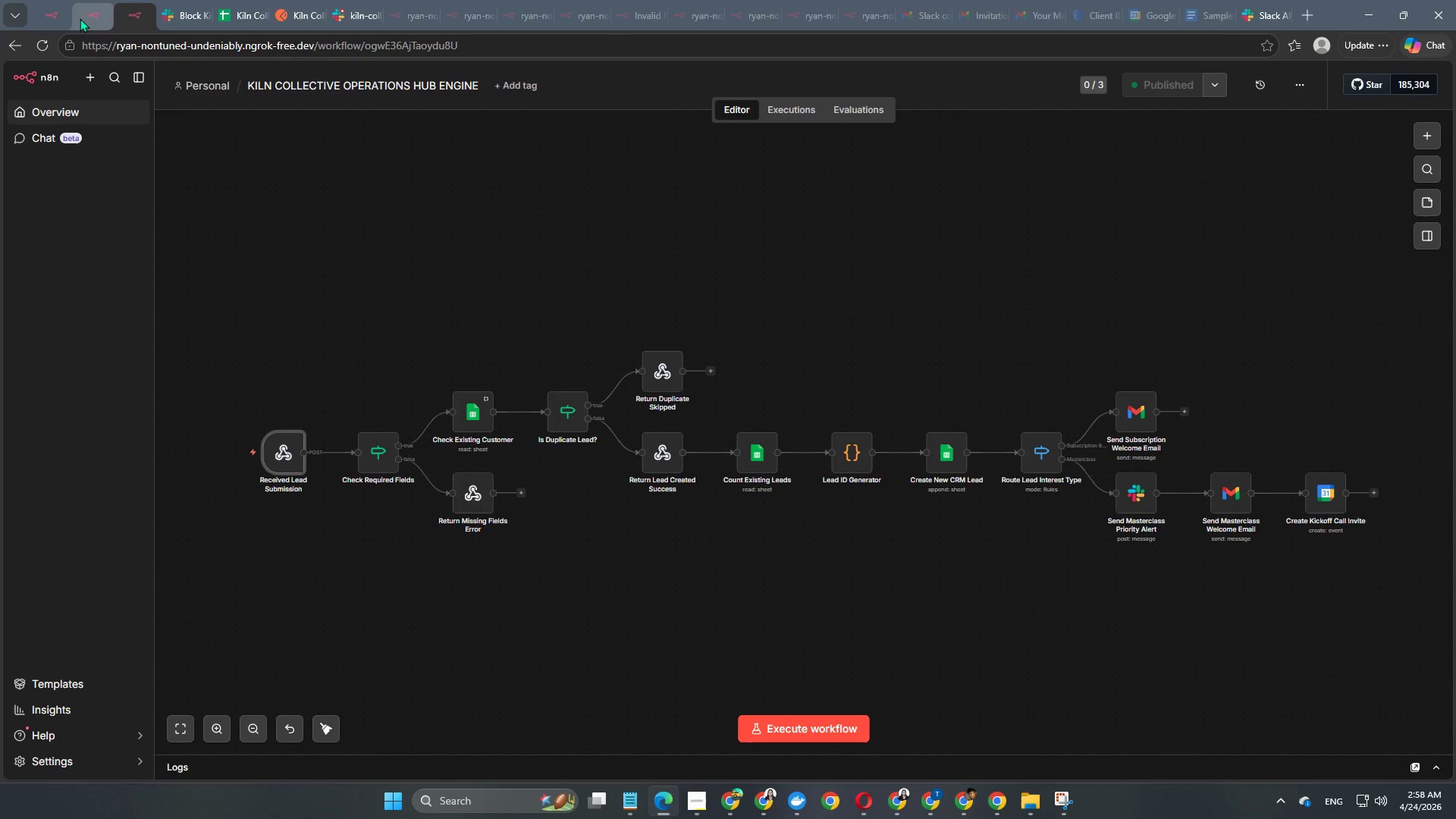 
left_click([77, 17])
 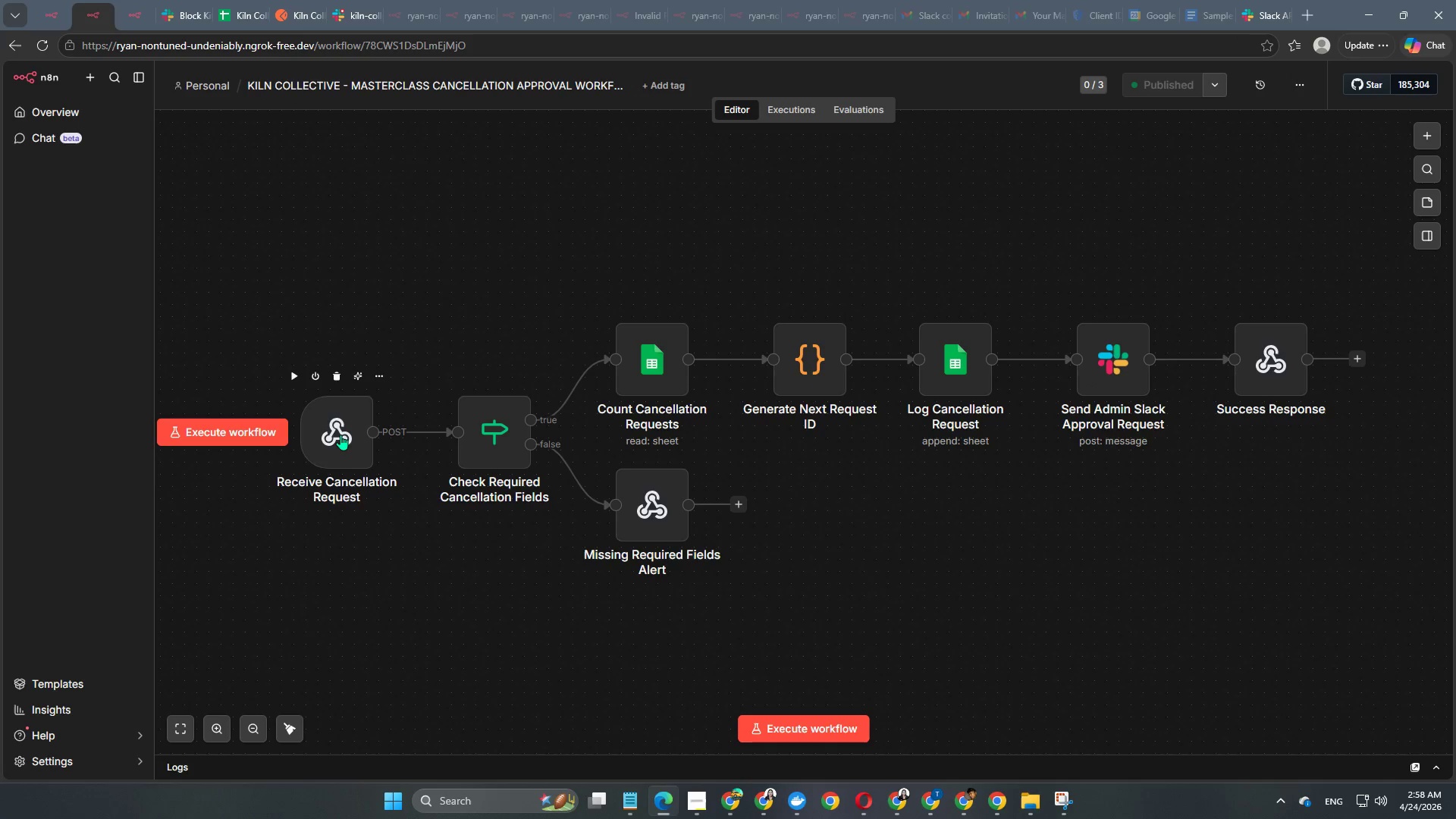 
double_click([340, 435])
 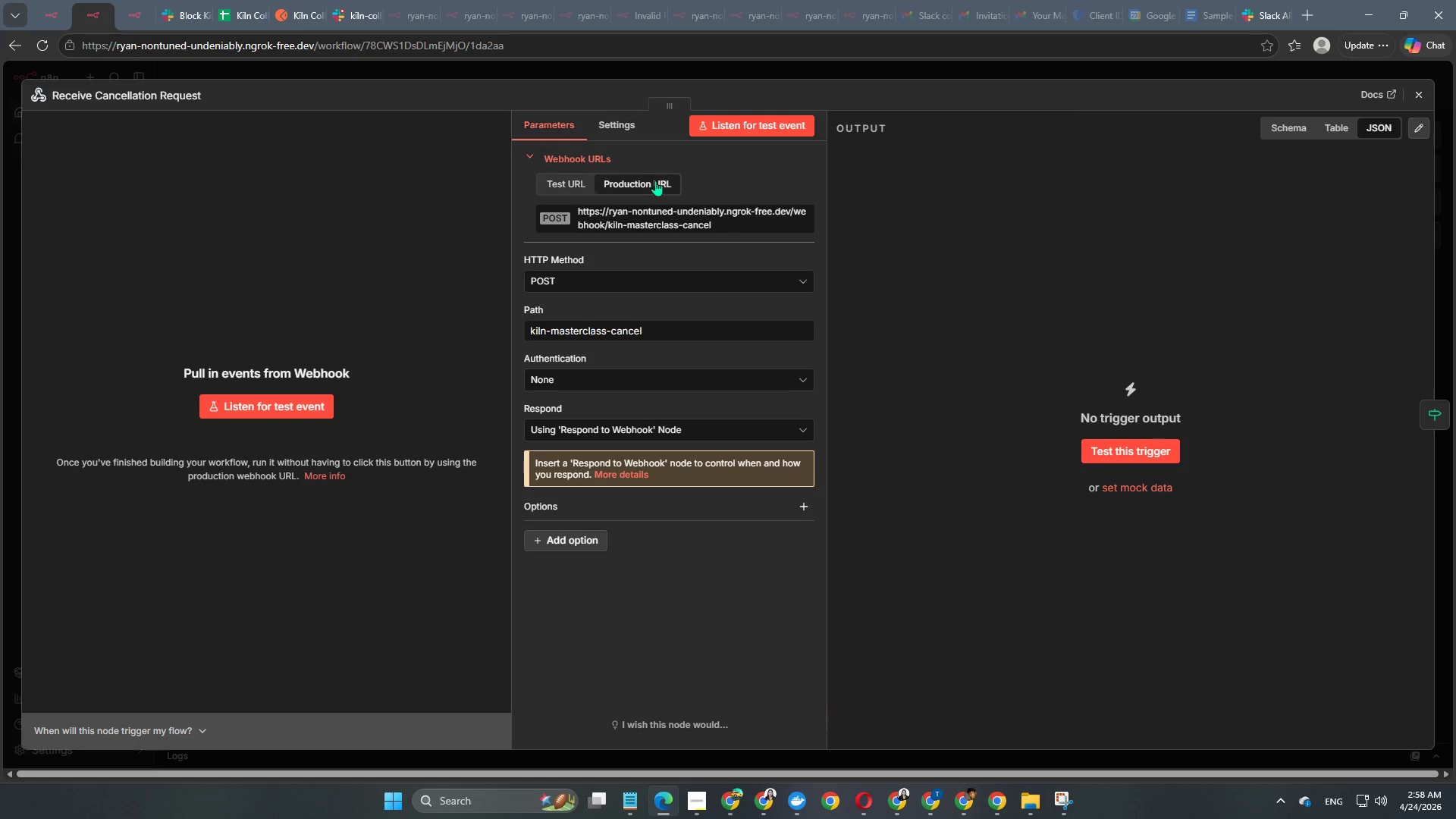 
left_click([661, 202])
 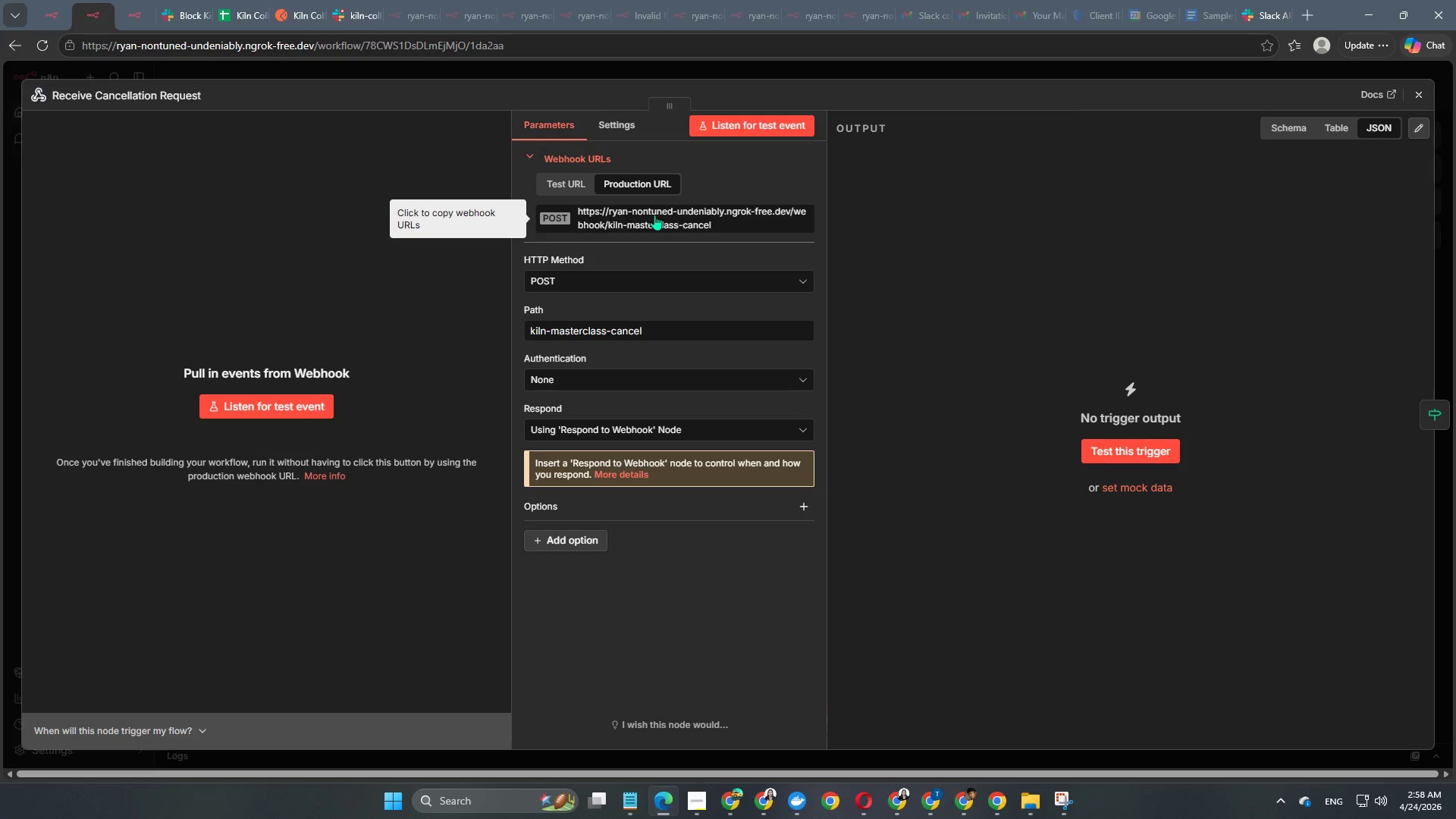 
left_click([654, 215])
 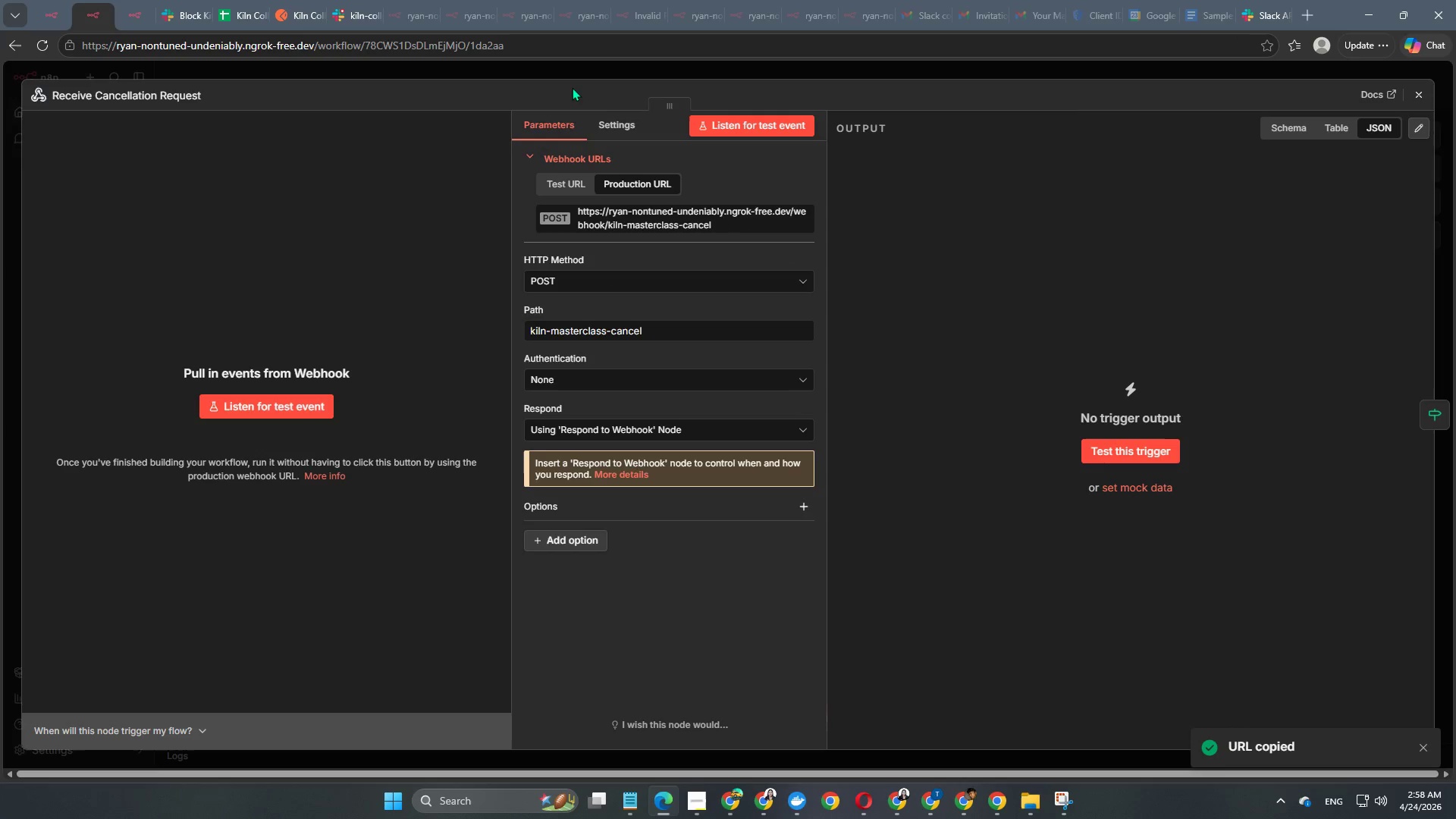 
left_click([572, 80])
 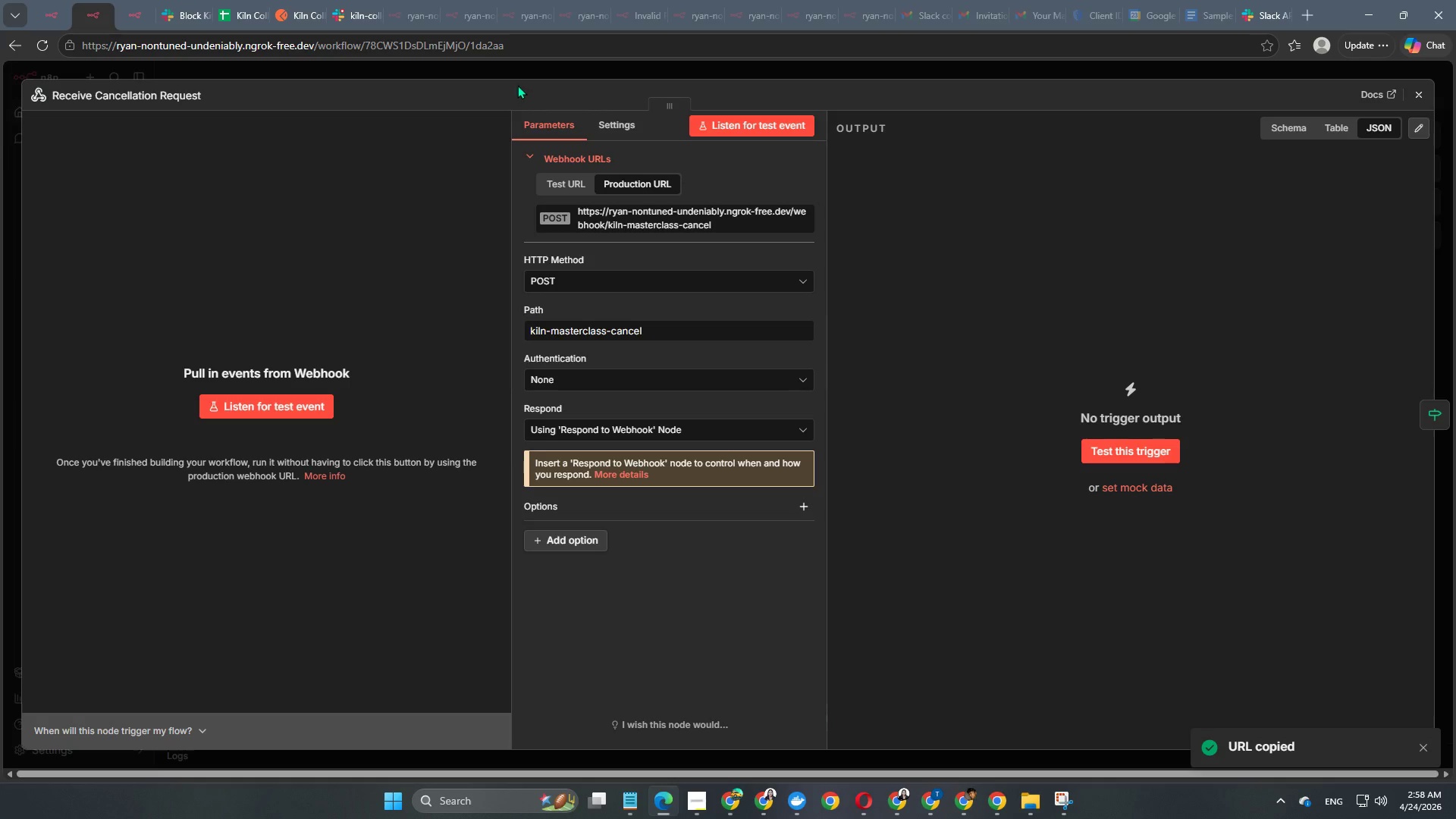 
left_click([524, 72])
 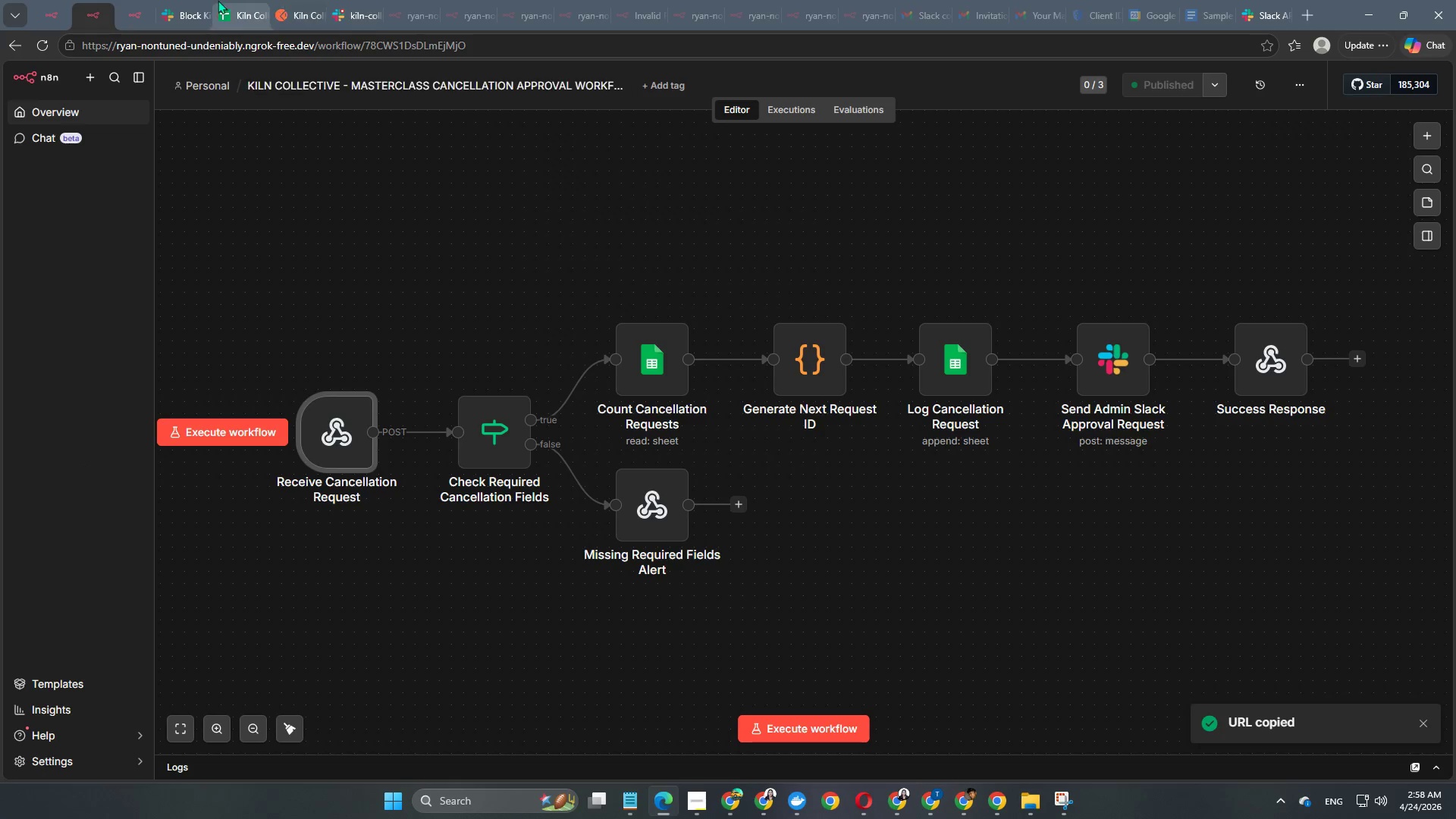 
left_click([129, 15])
 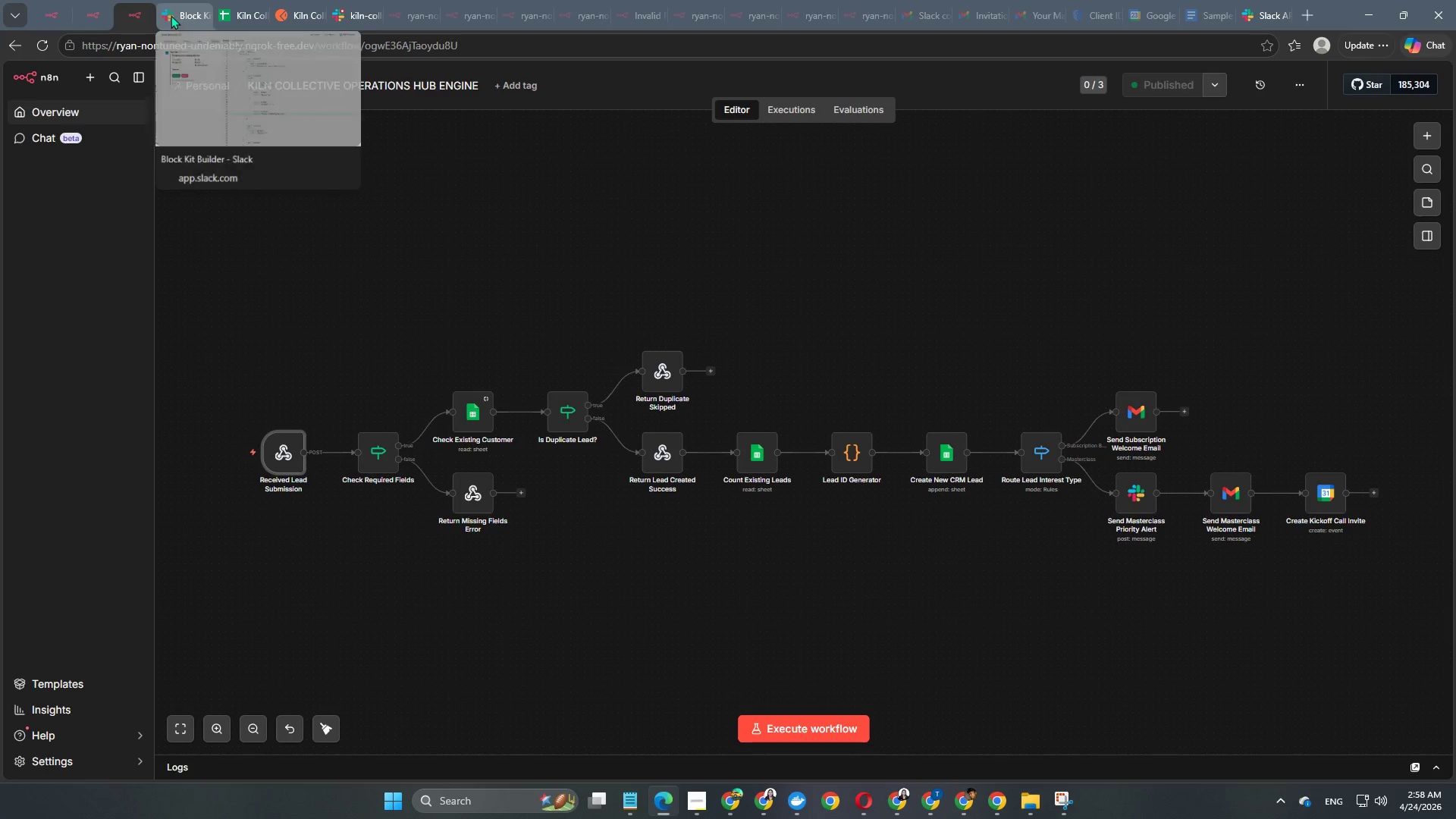 
left_click([171, 15])
 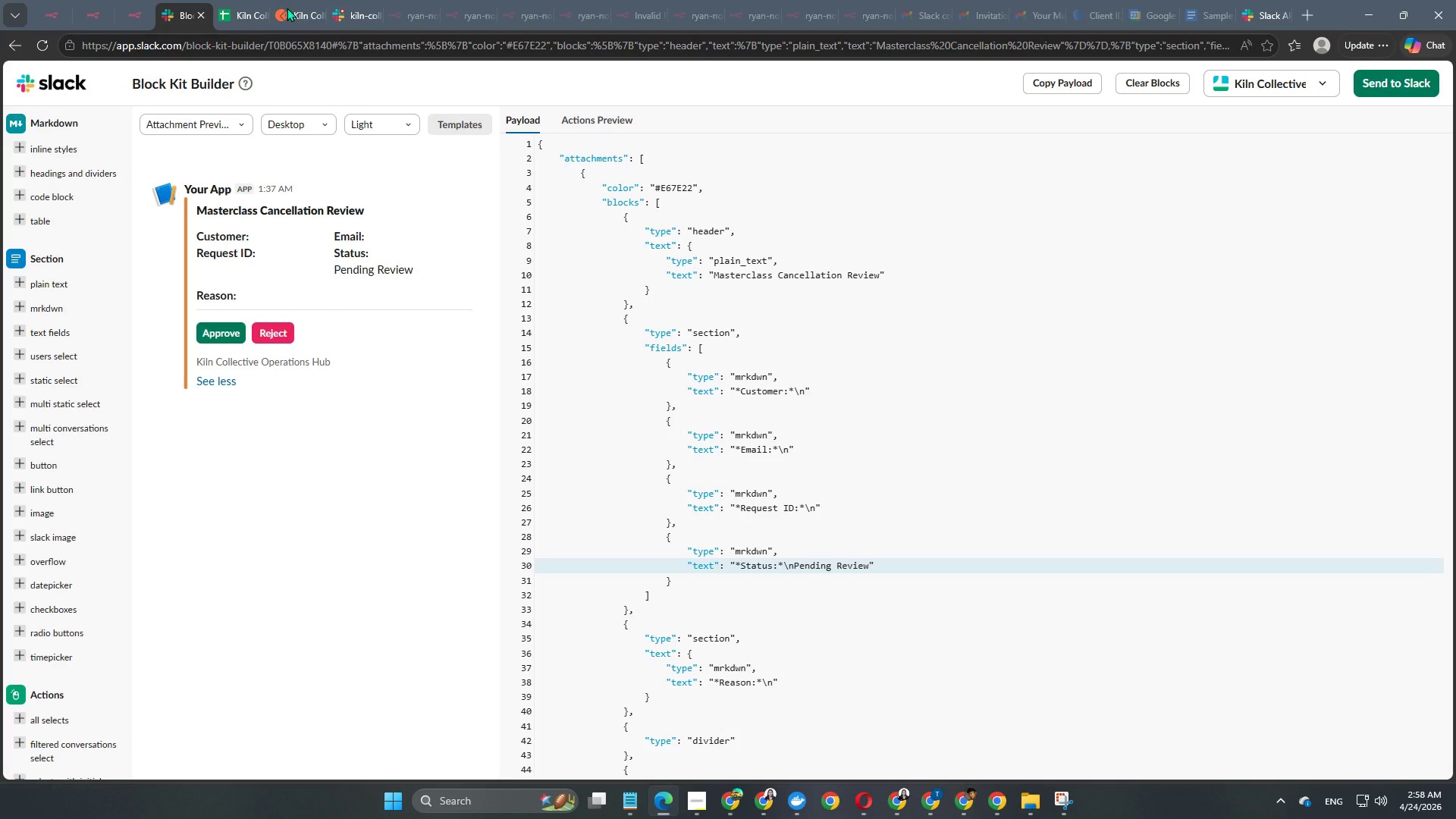 
left_click([297, 6])
 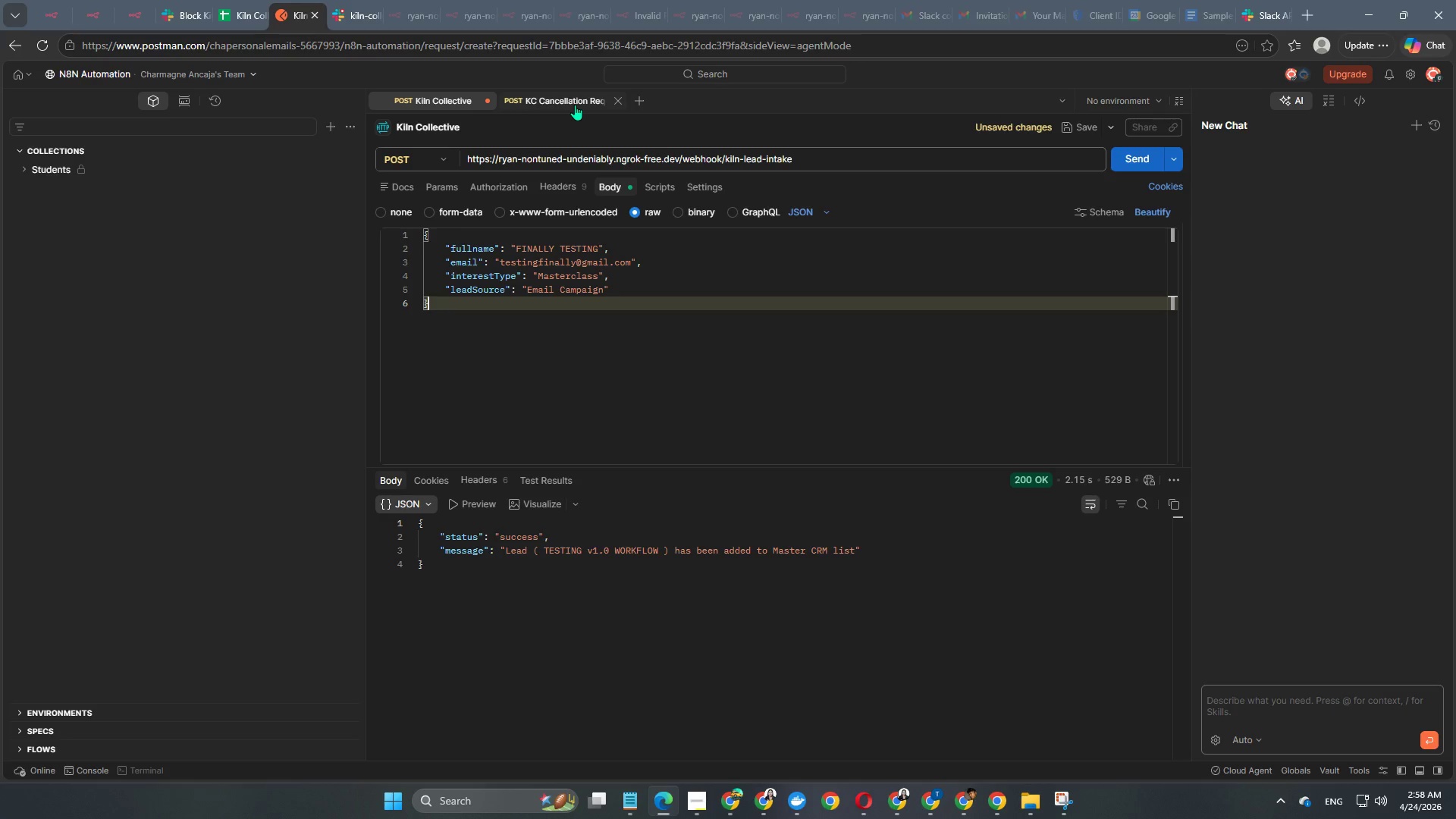 
left_click([575, 105])
 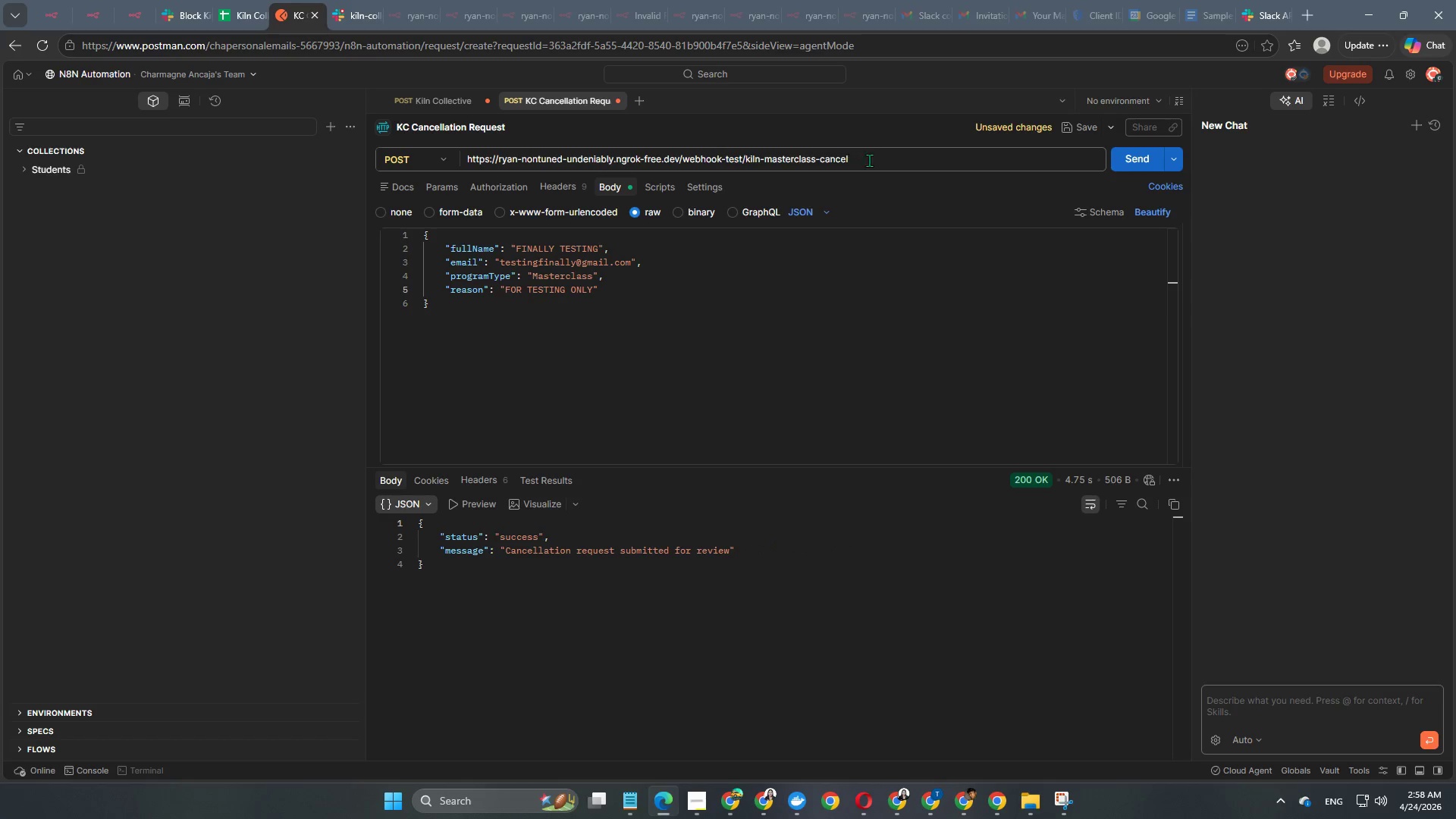 
left_click_drag(start_coordinate=[871, 162], to_coordinate=[447, 187])
 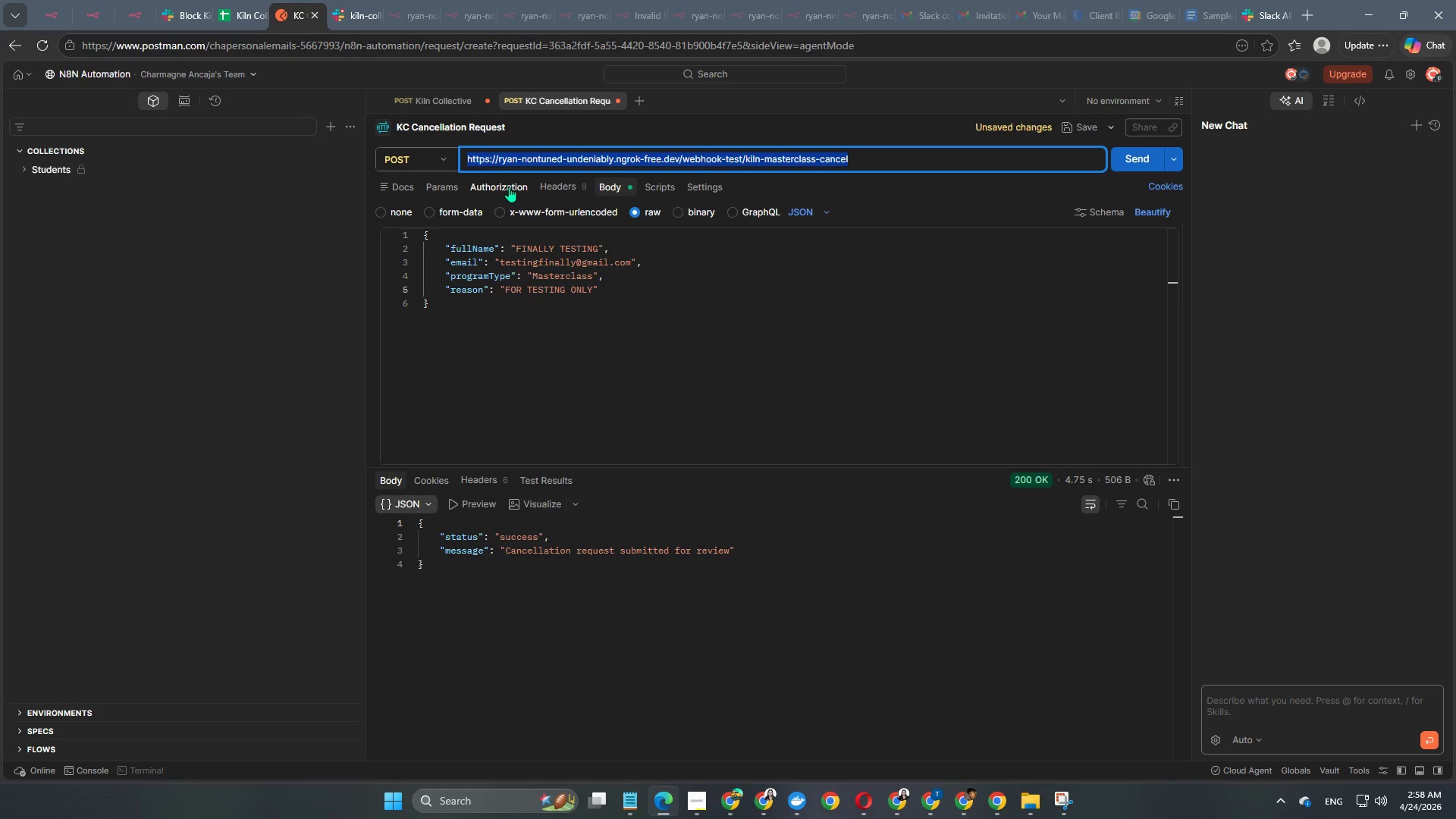 
key(Backspace)
 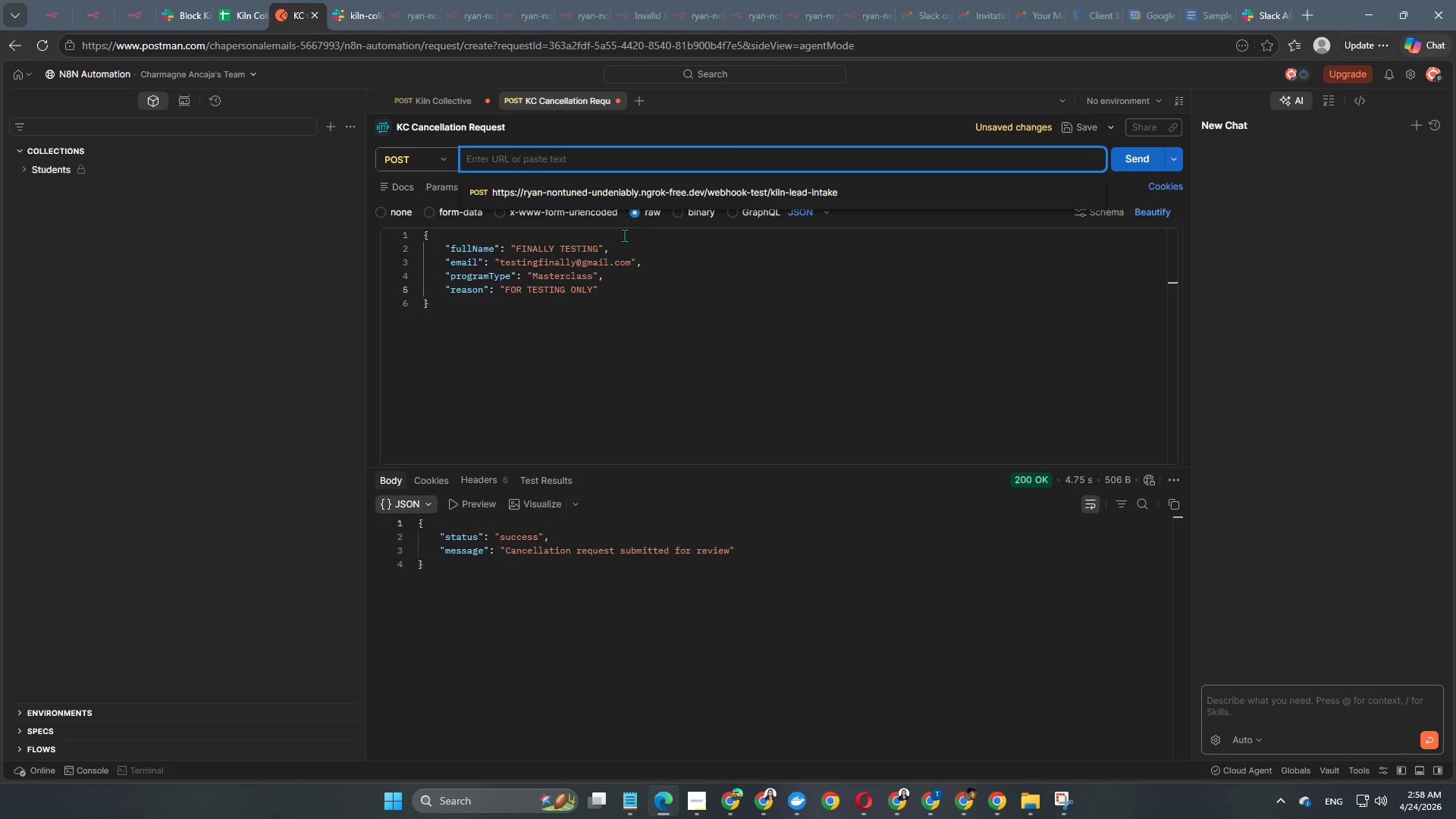 
key(Backspace)
 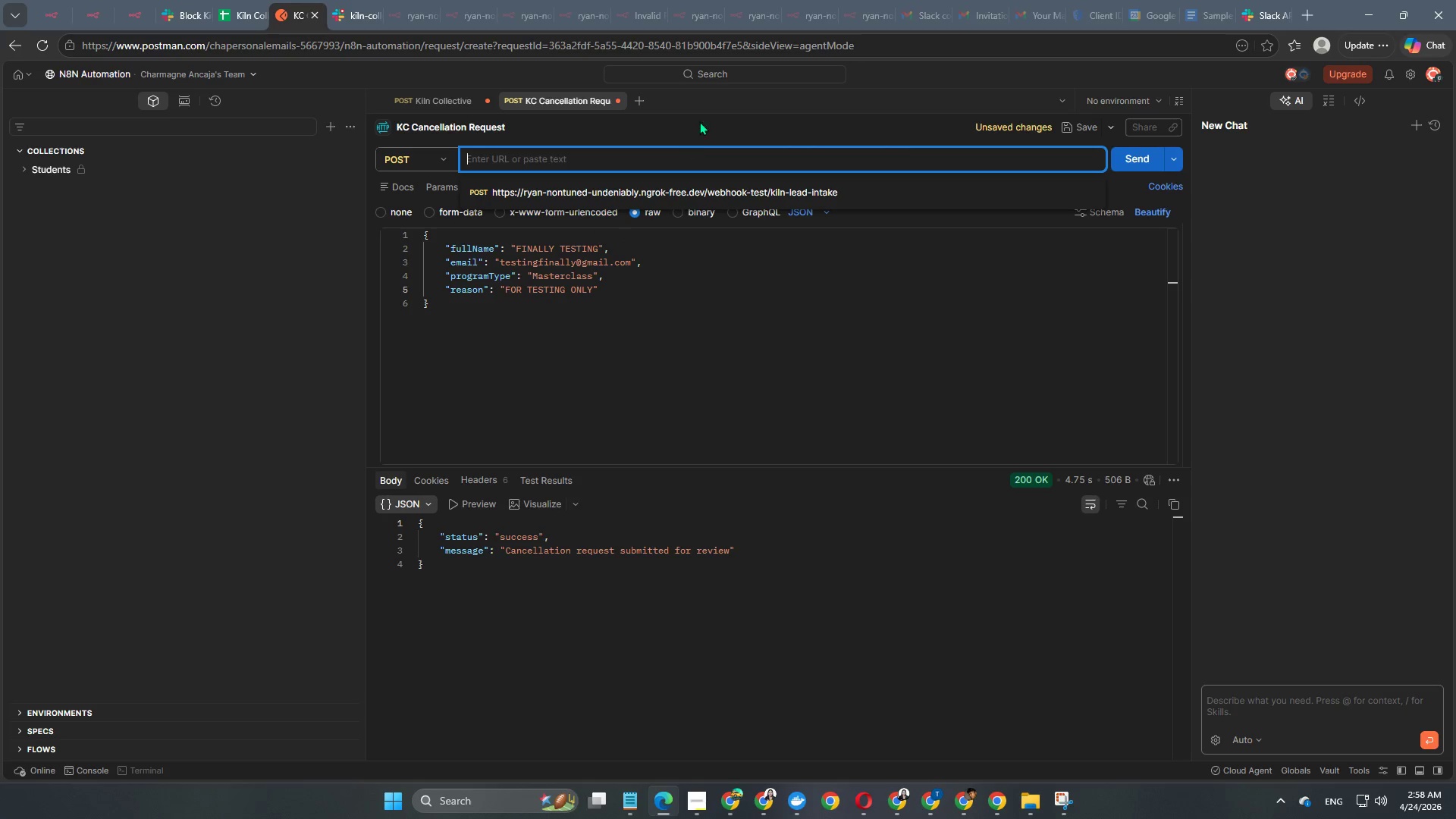 
key(Control+V)
 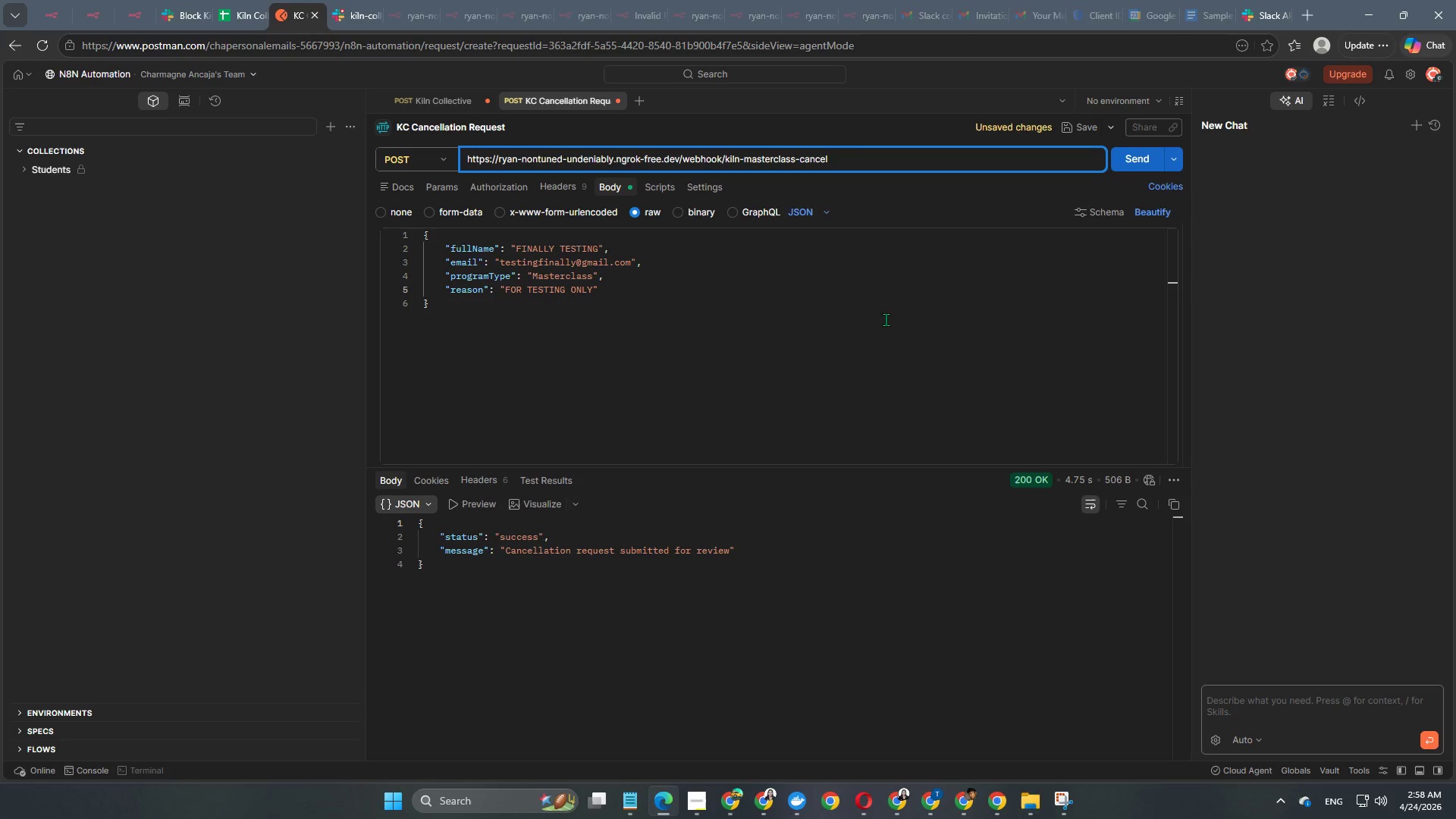 
left_click([880, 341])
 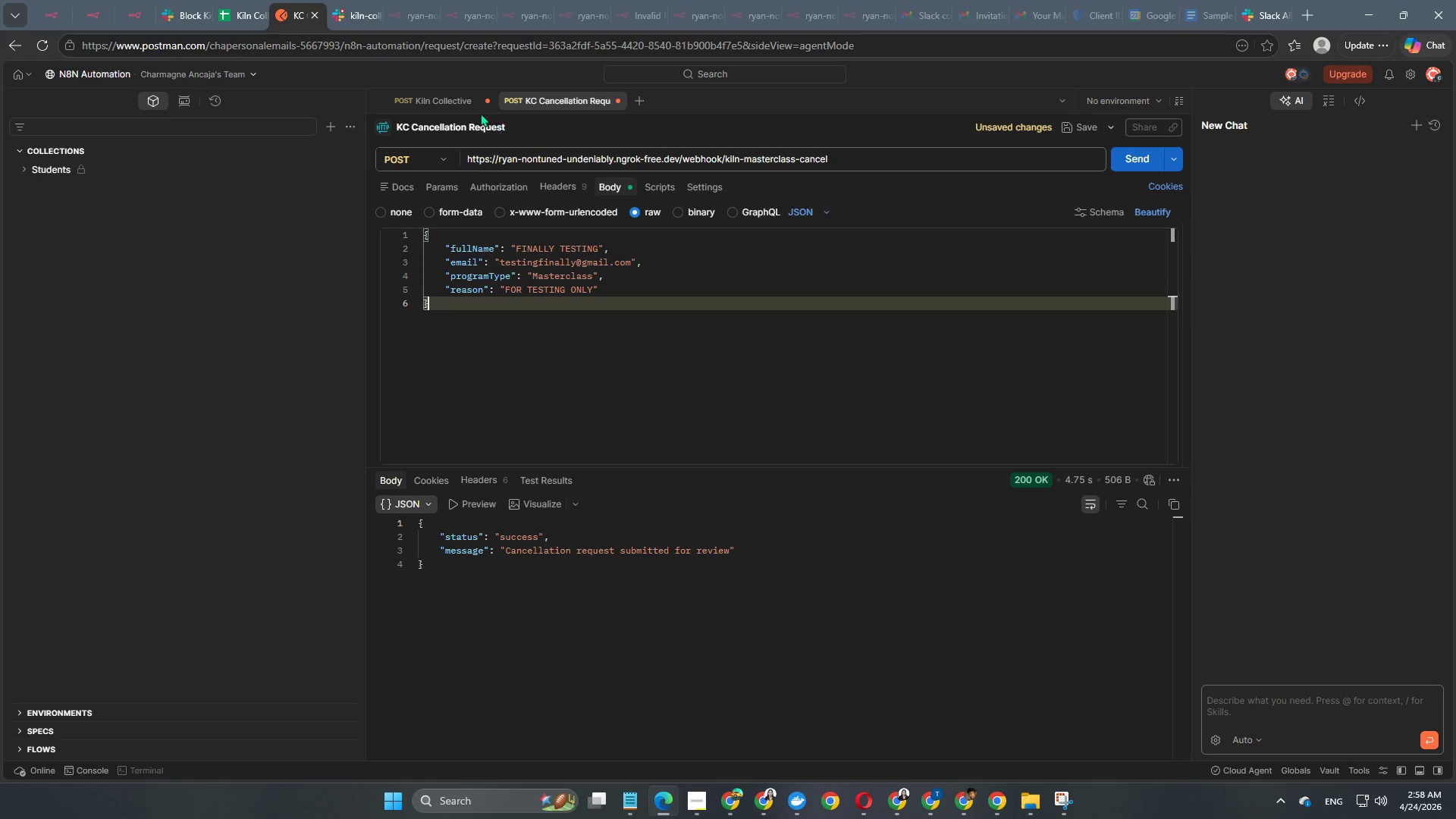 
left_click([440, 102])
 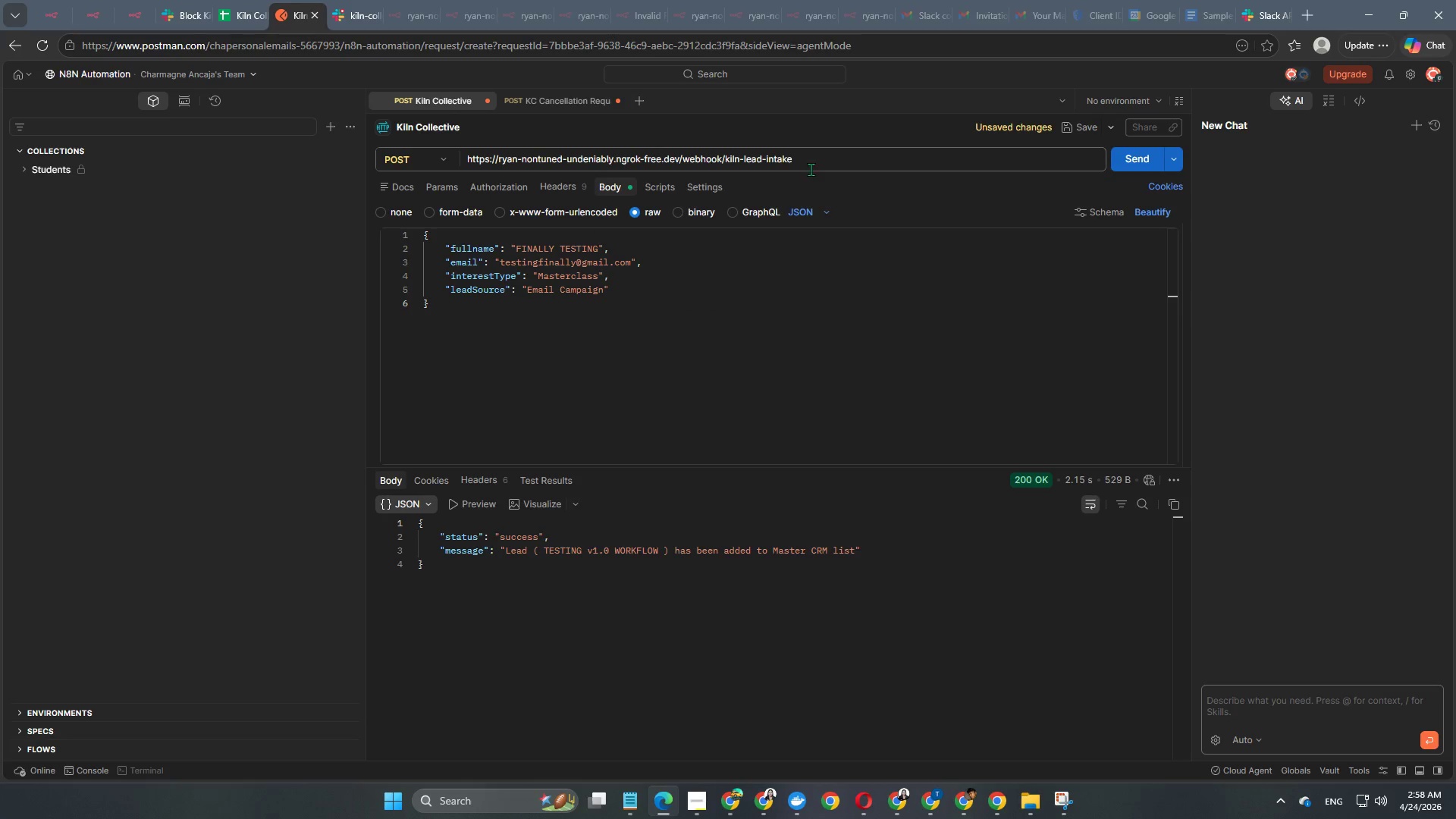 
left_click([1145, 153])
 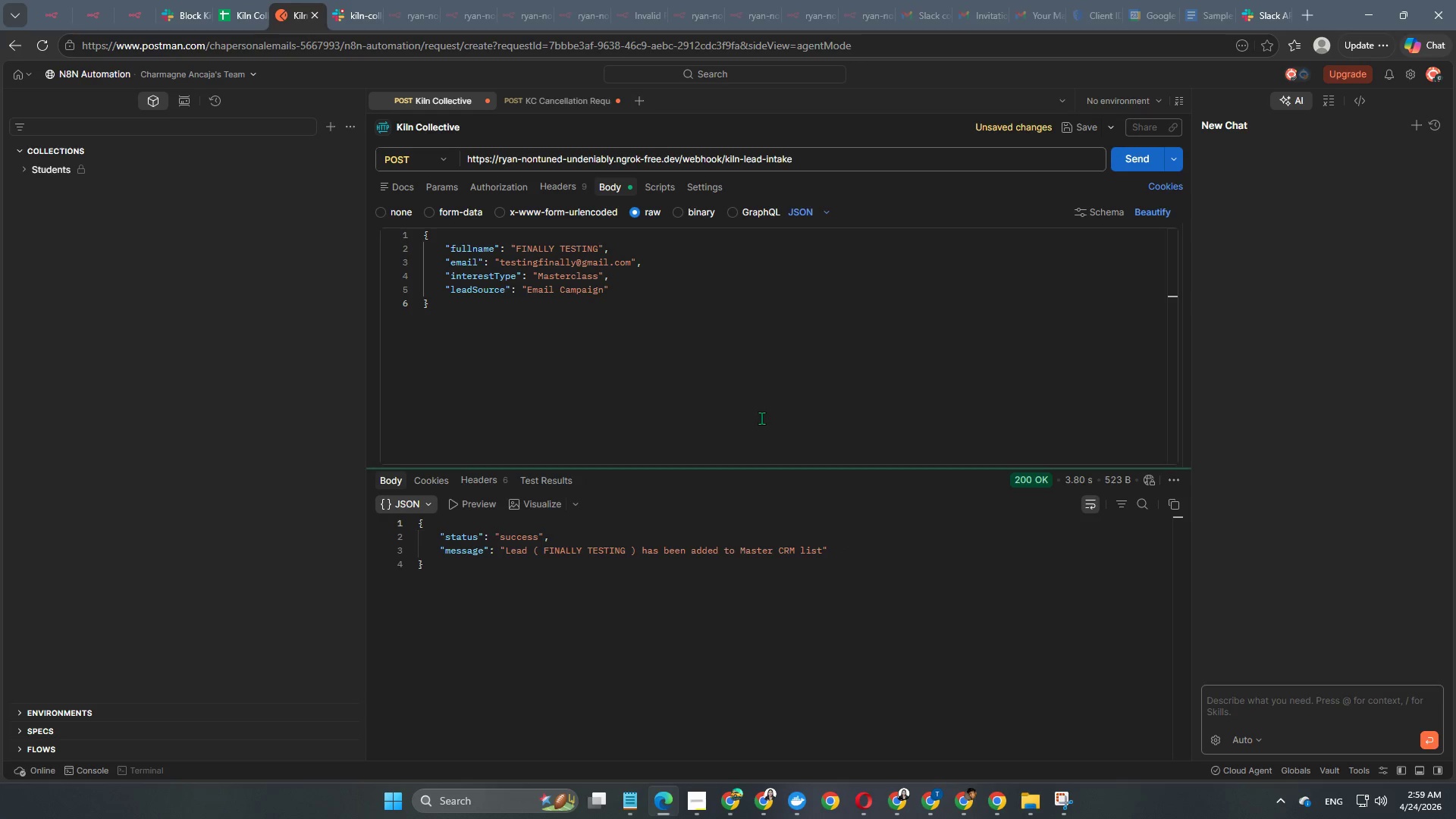 
wait(6.38)
 